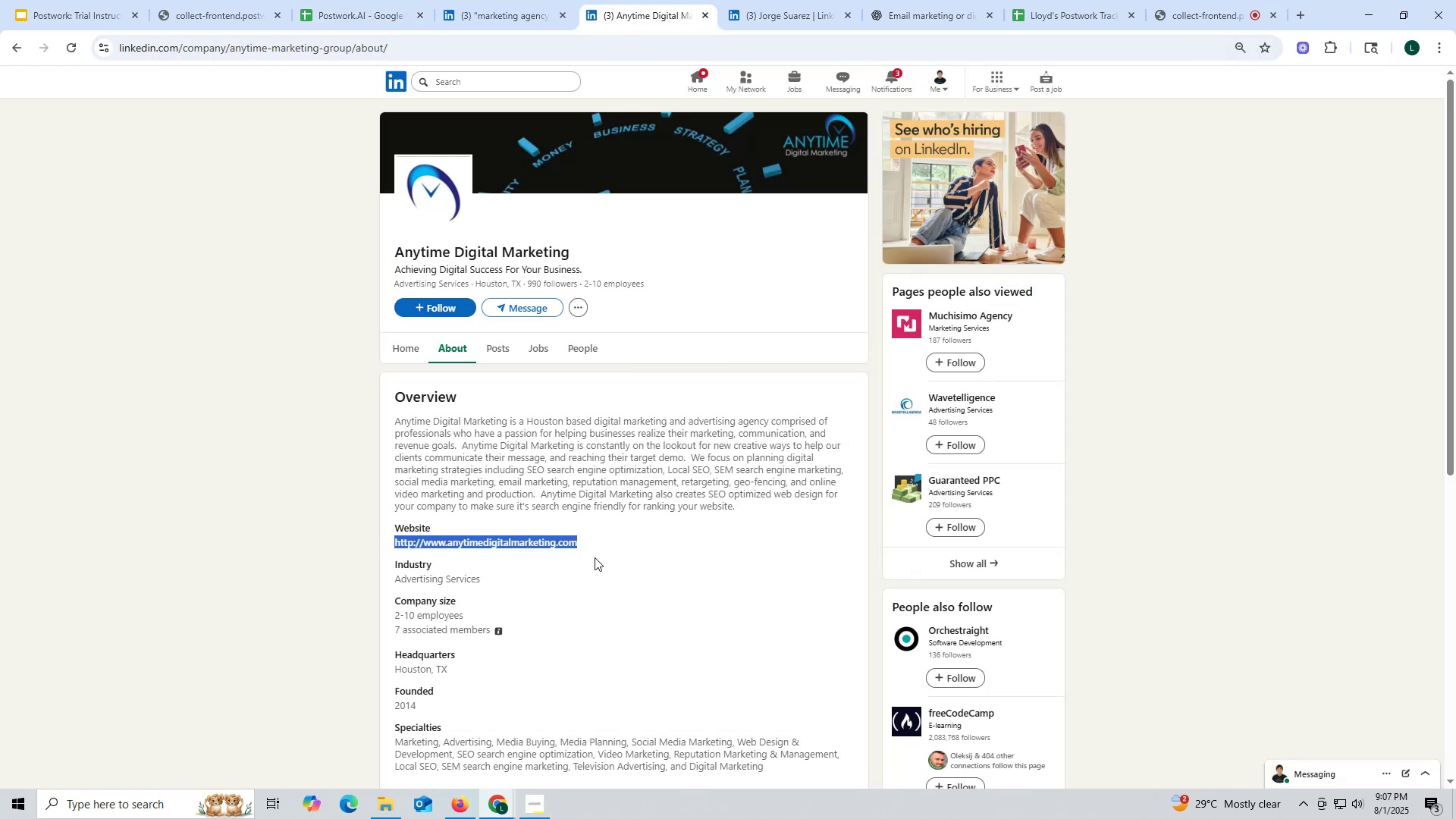 
key(Control+C)
 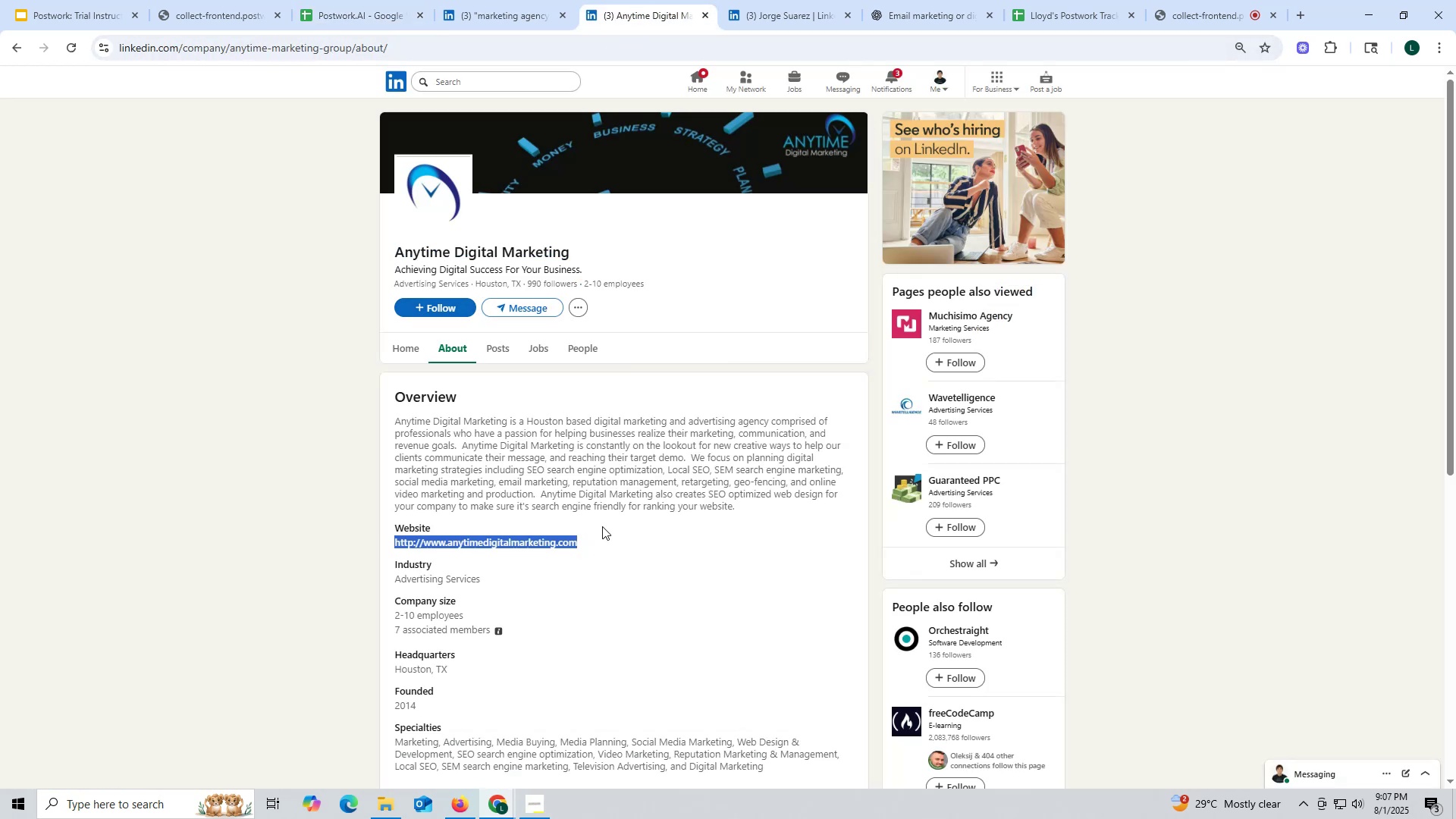 
key(Control+ControlLeft)
 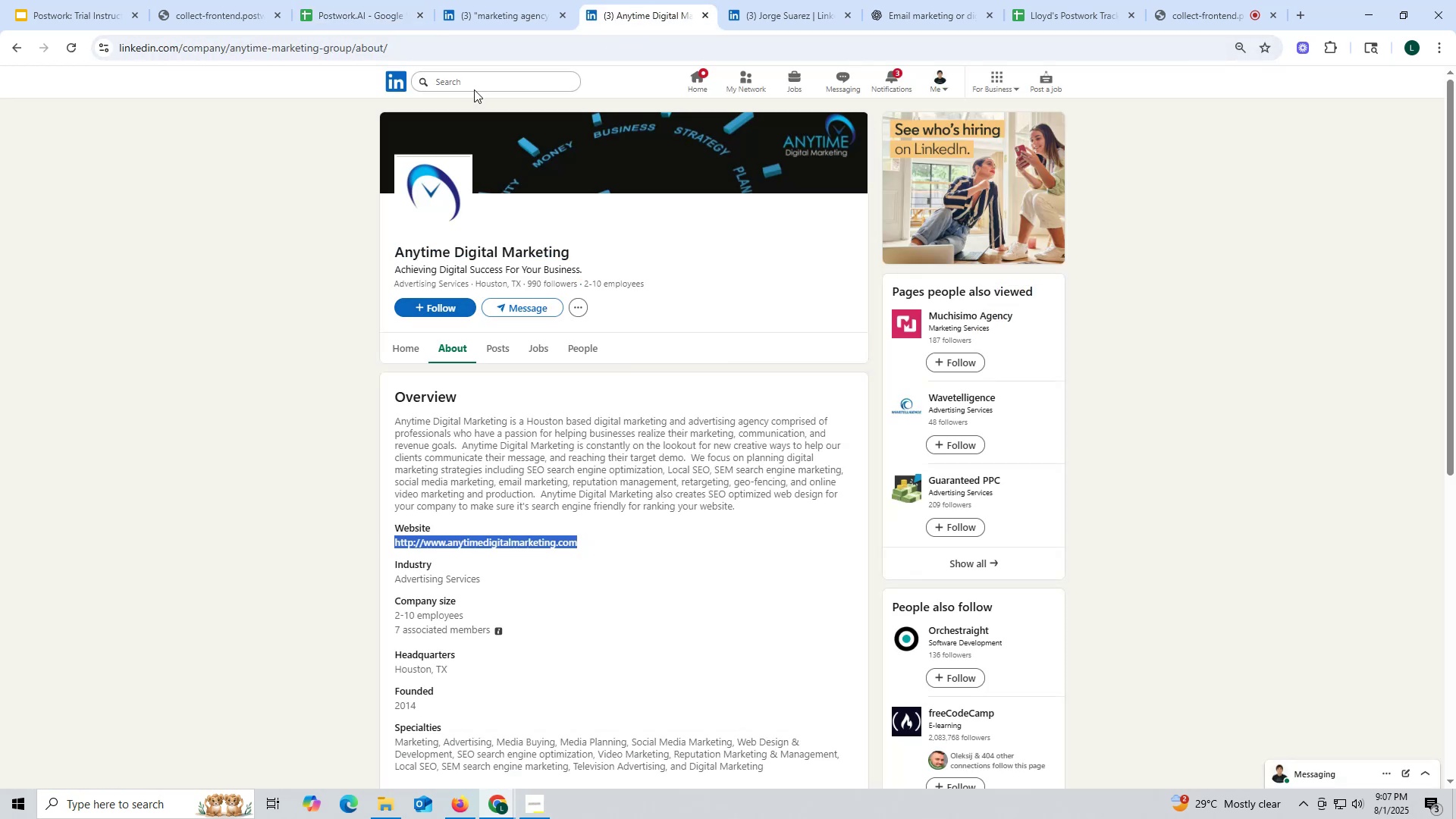 
key(Control+C)
 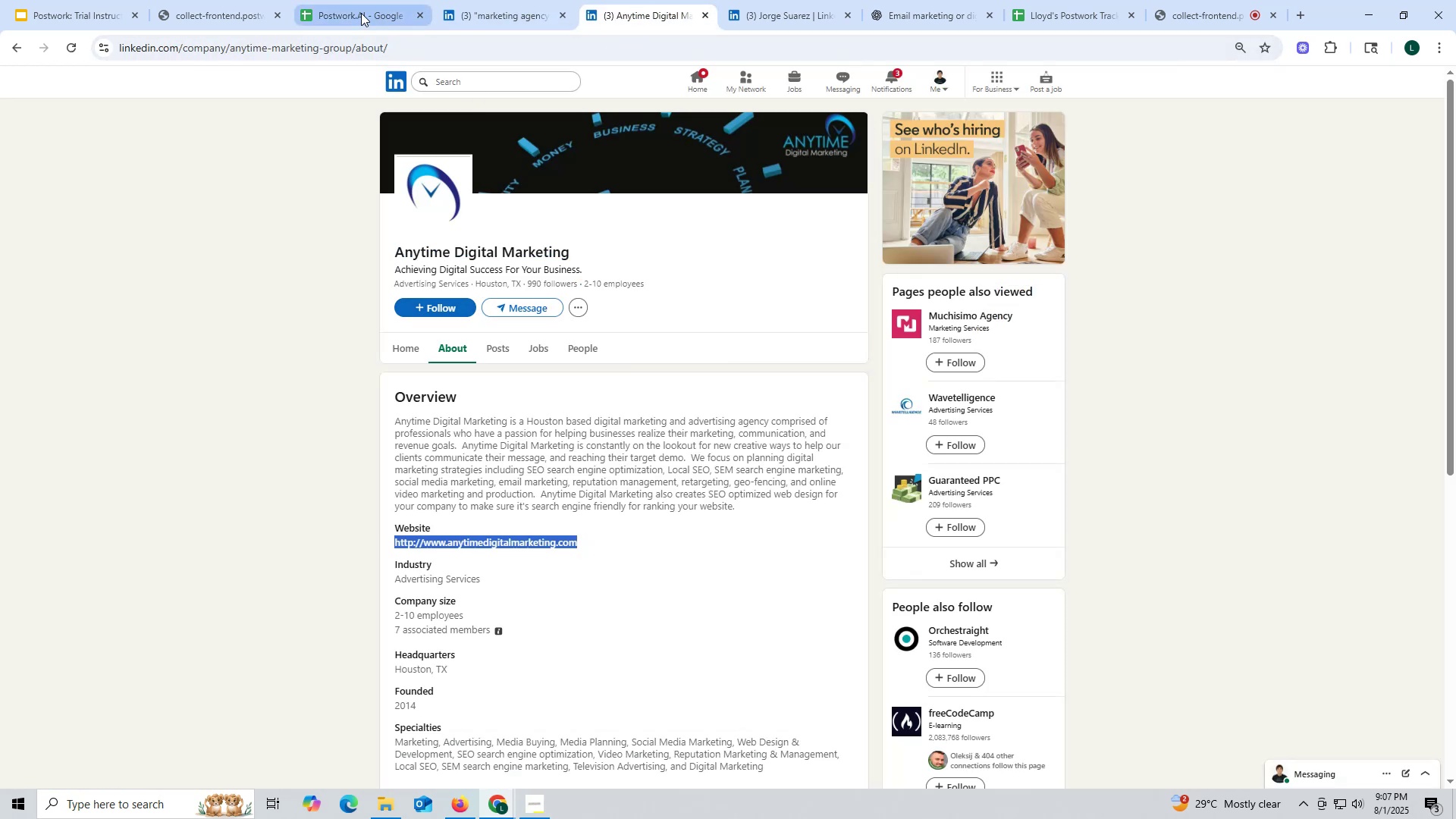 
left_click([361, 13])
 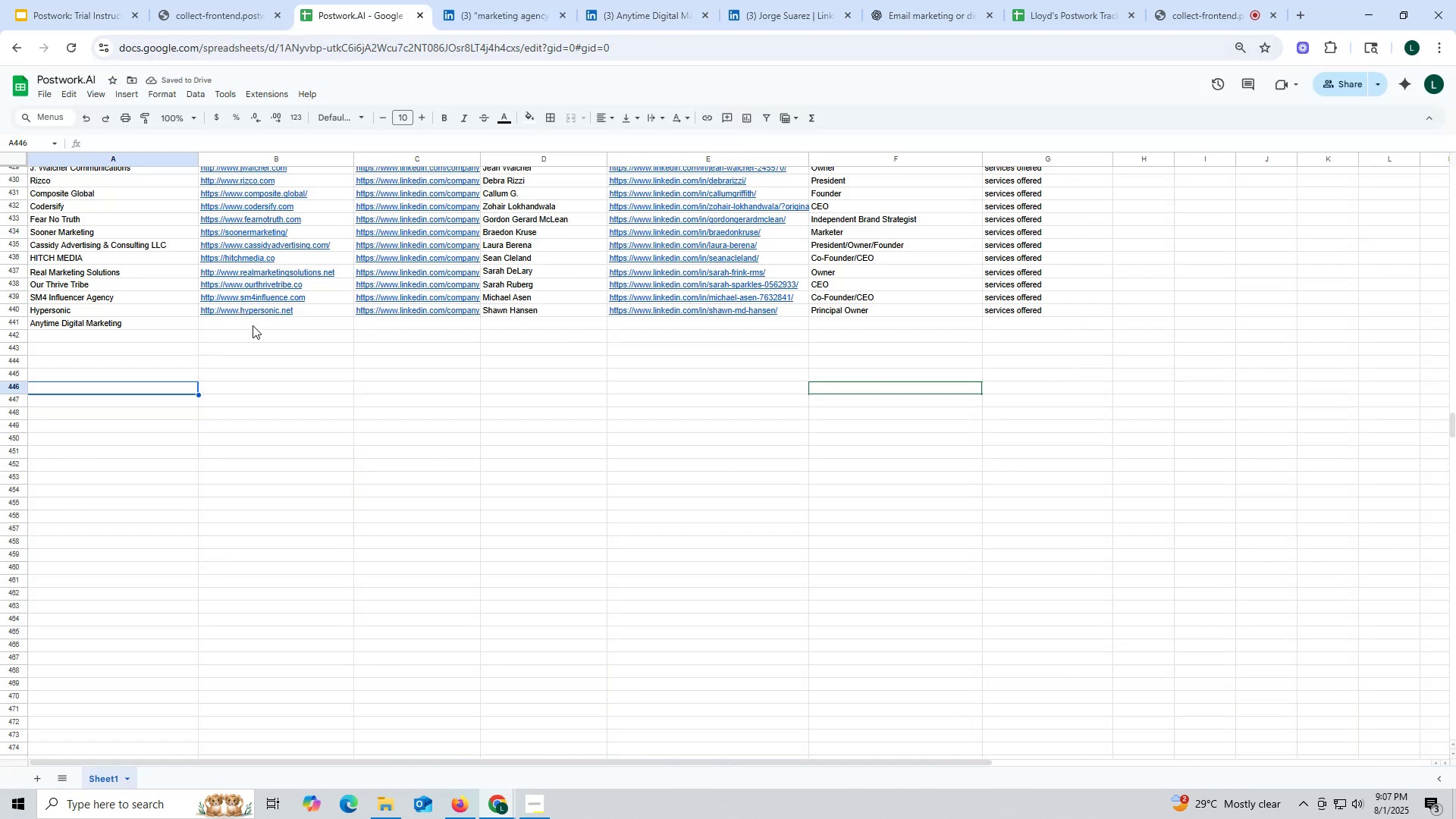 
double_click([253, 325])
 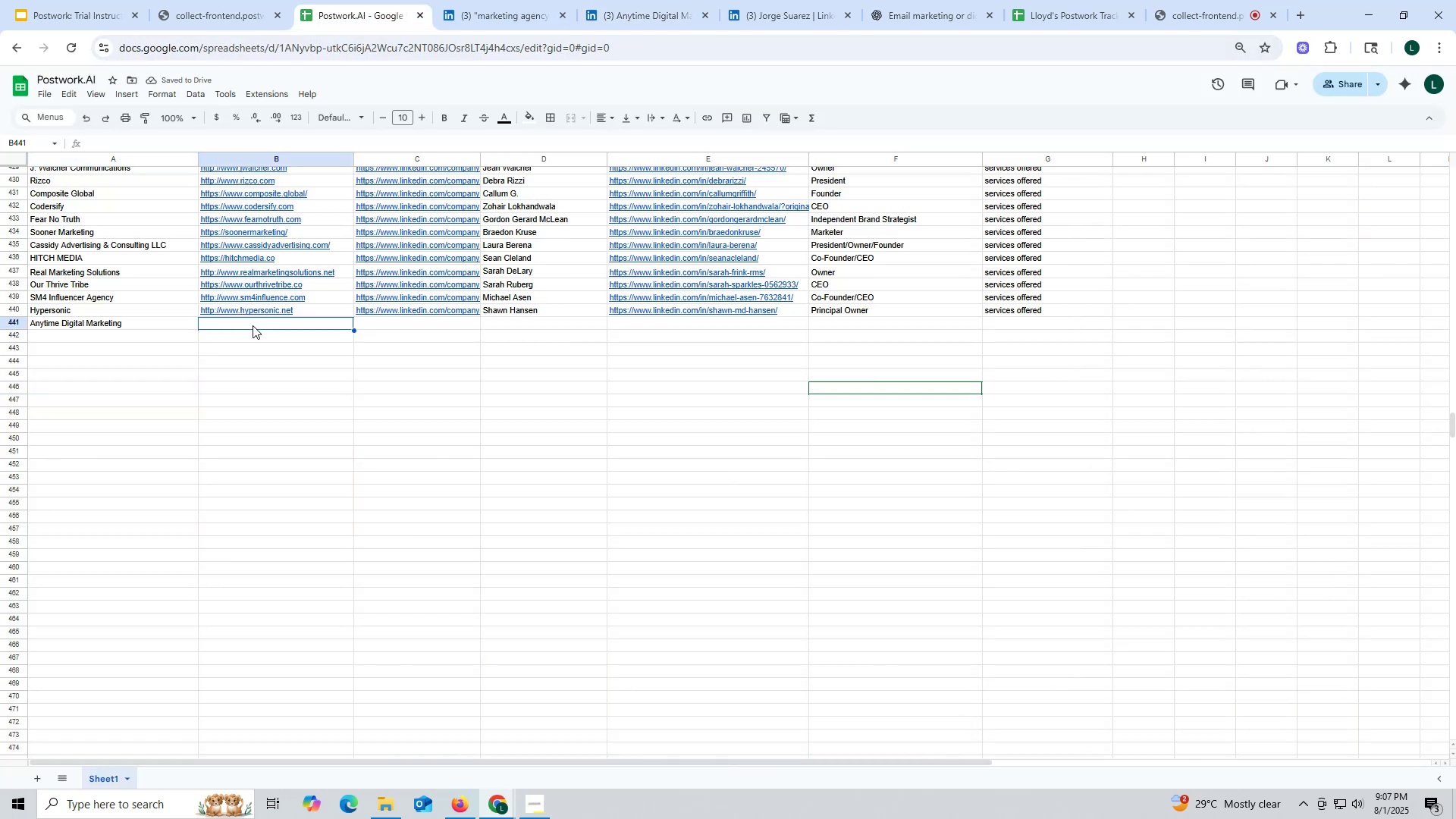 
key(Control+ControlLeft)
 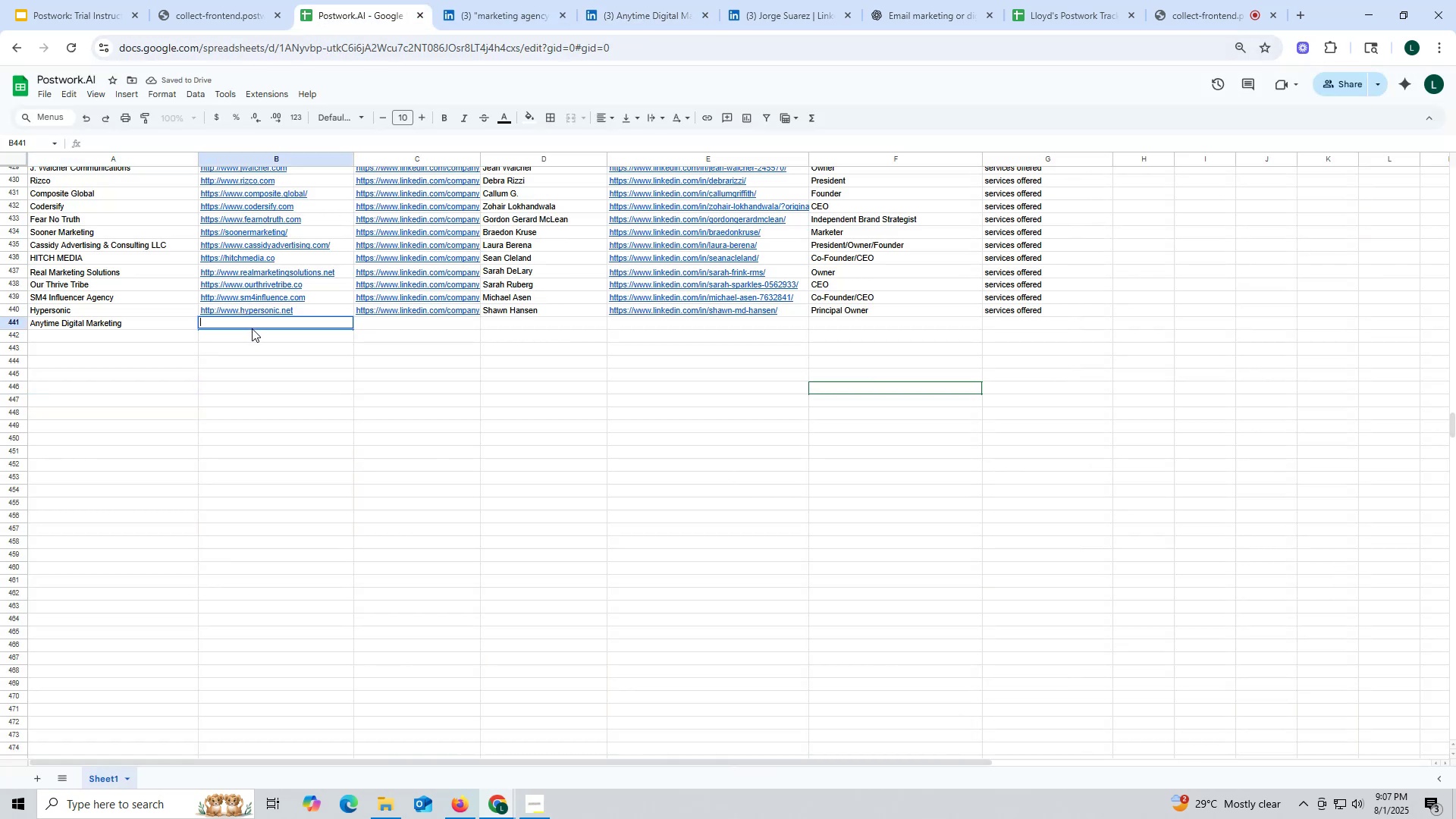 
key(Control+V)
 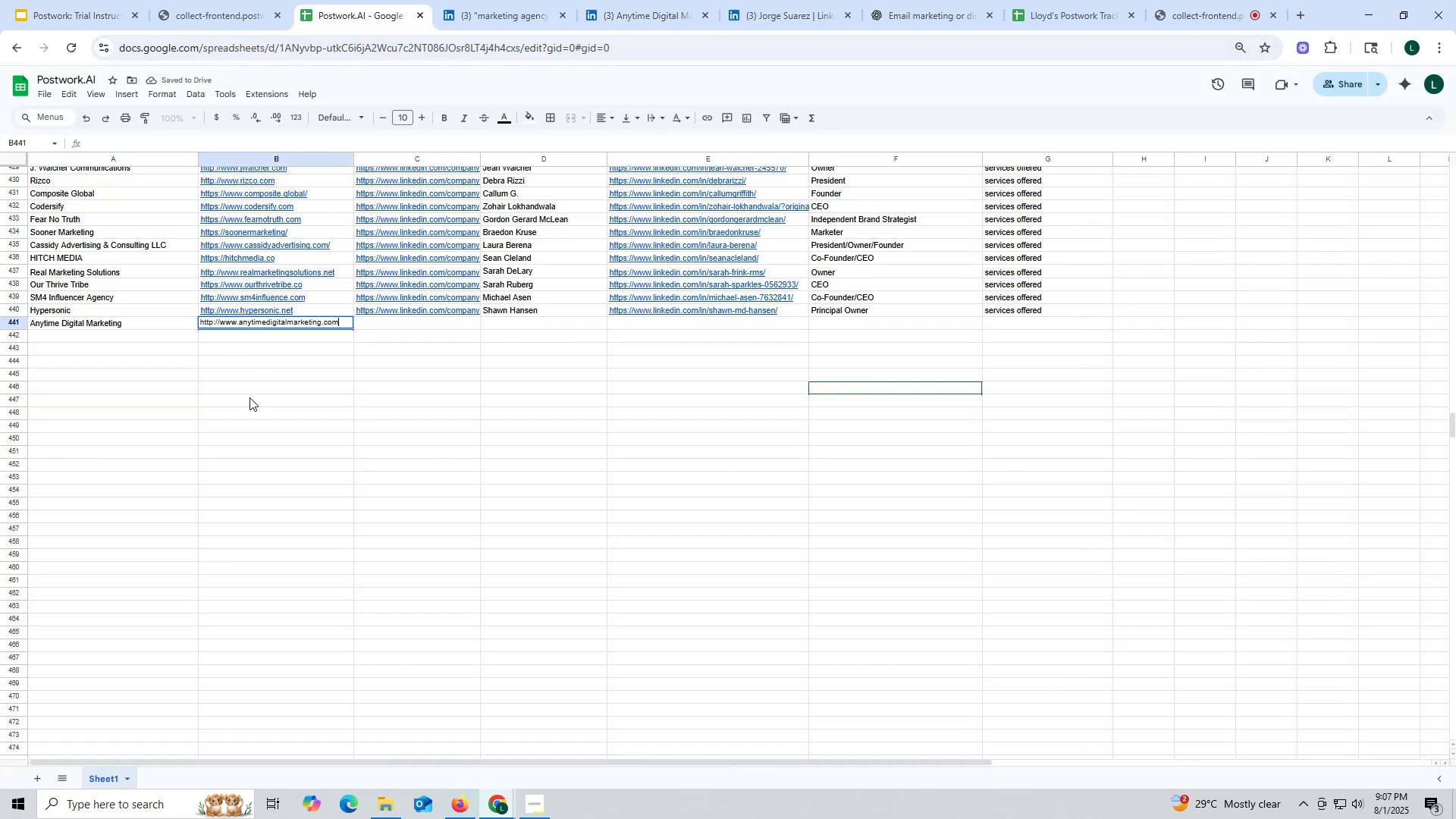 
left_click_drag(start_coordinate=[250, 400], to_coordinate=[249, 403])
 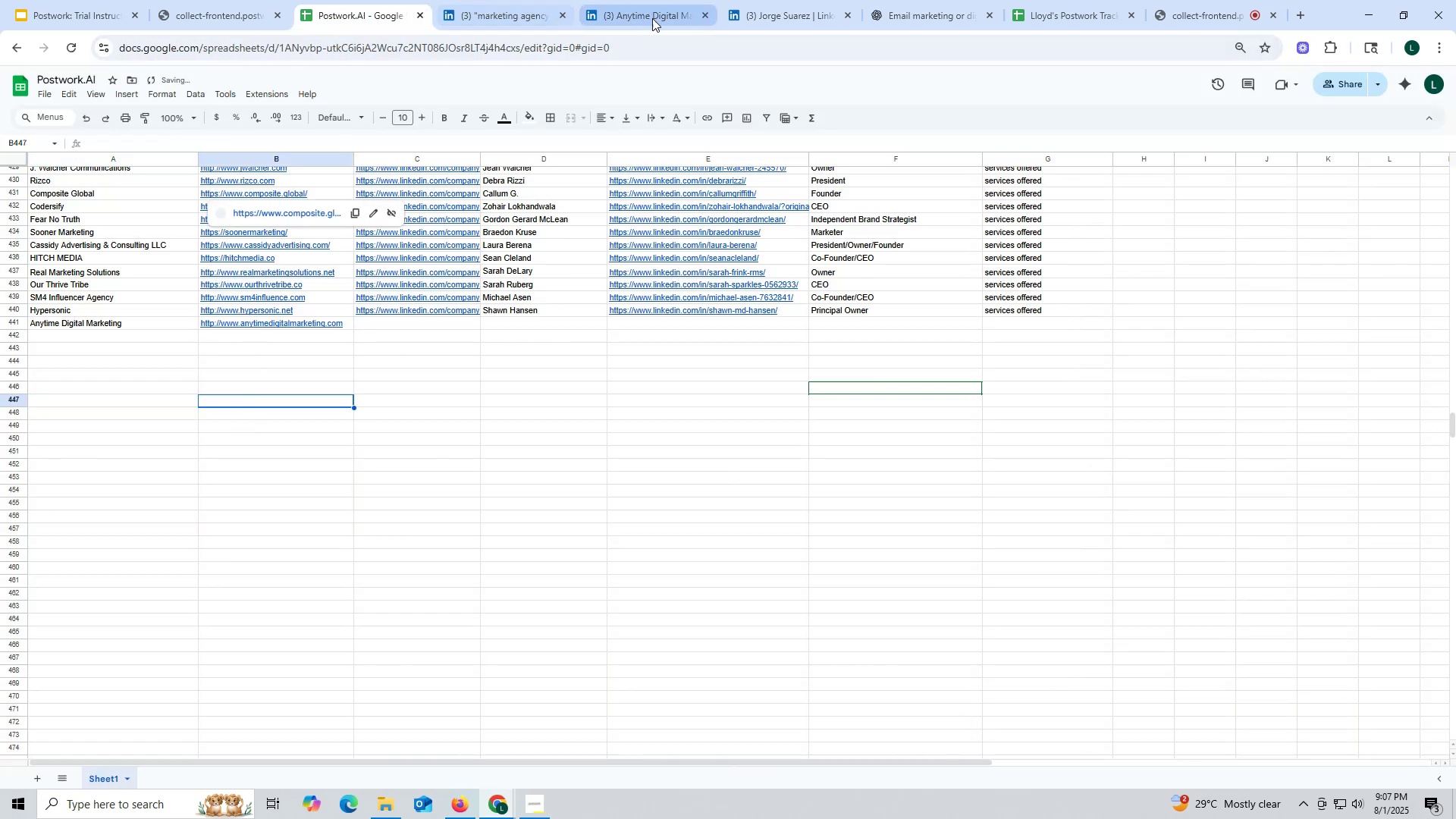 
left_click([654, 16])
 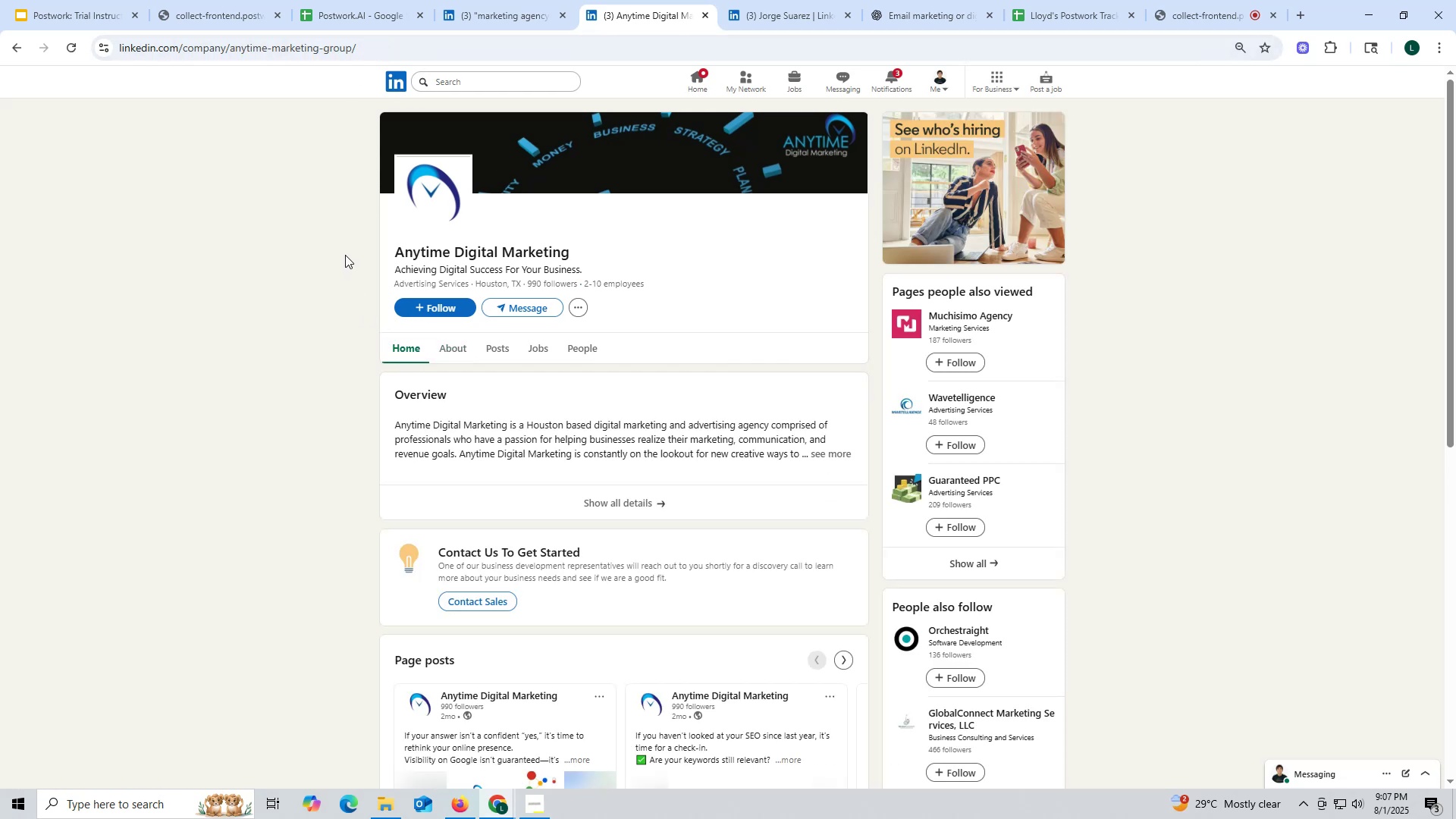 
wait(10.89)
 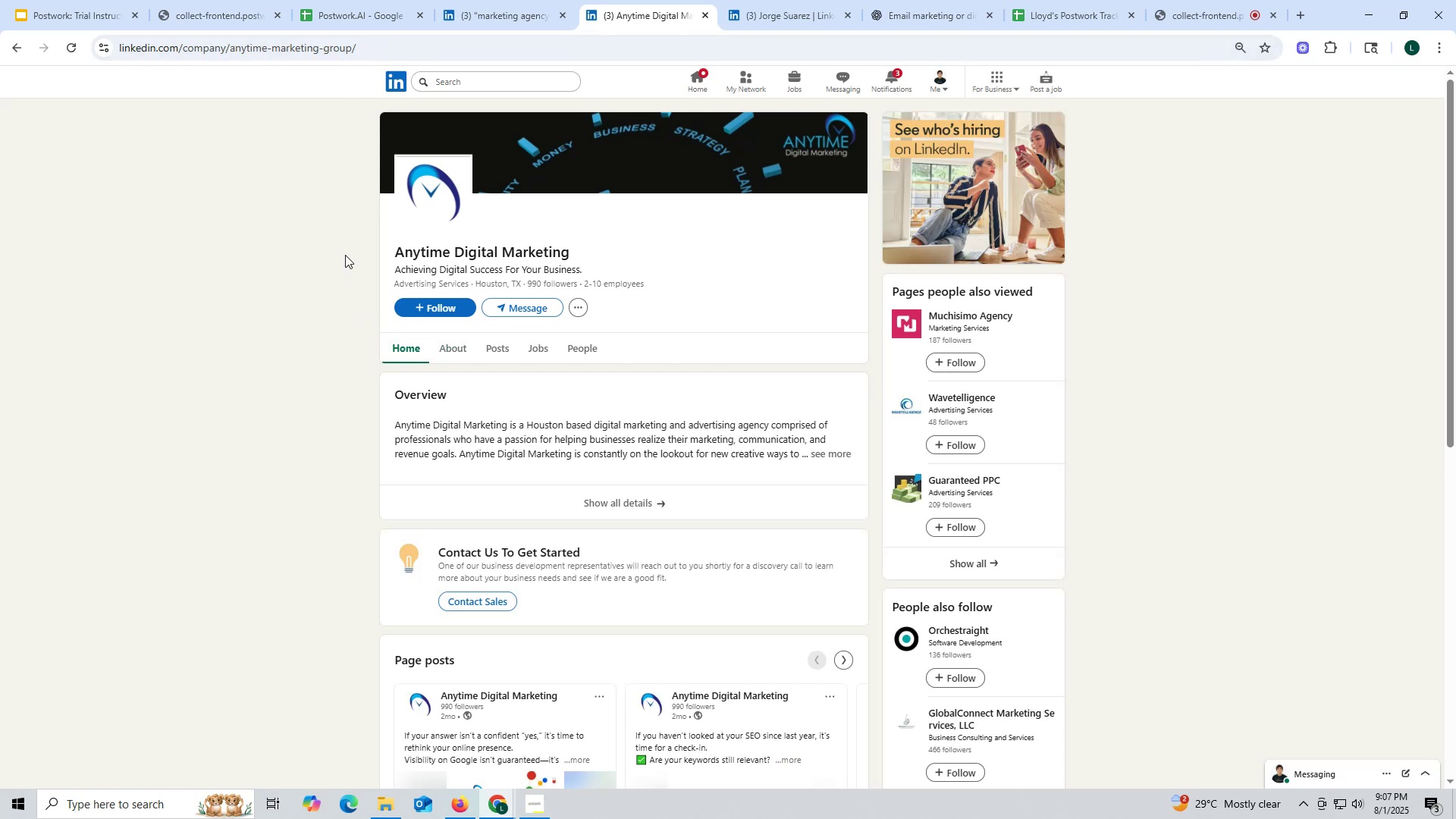 
double_click([267, 48])
 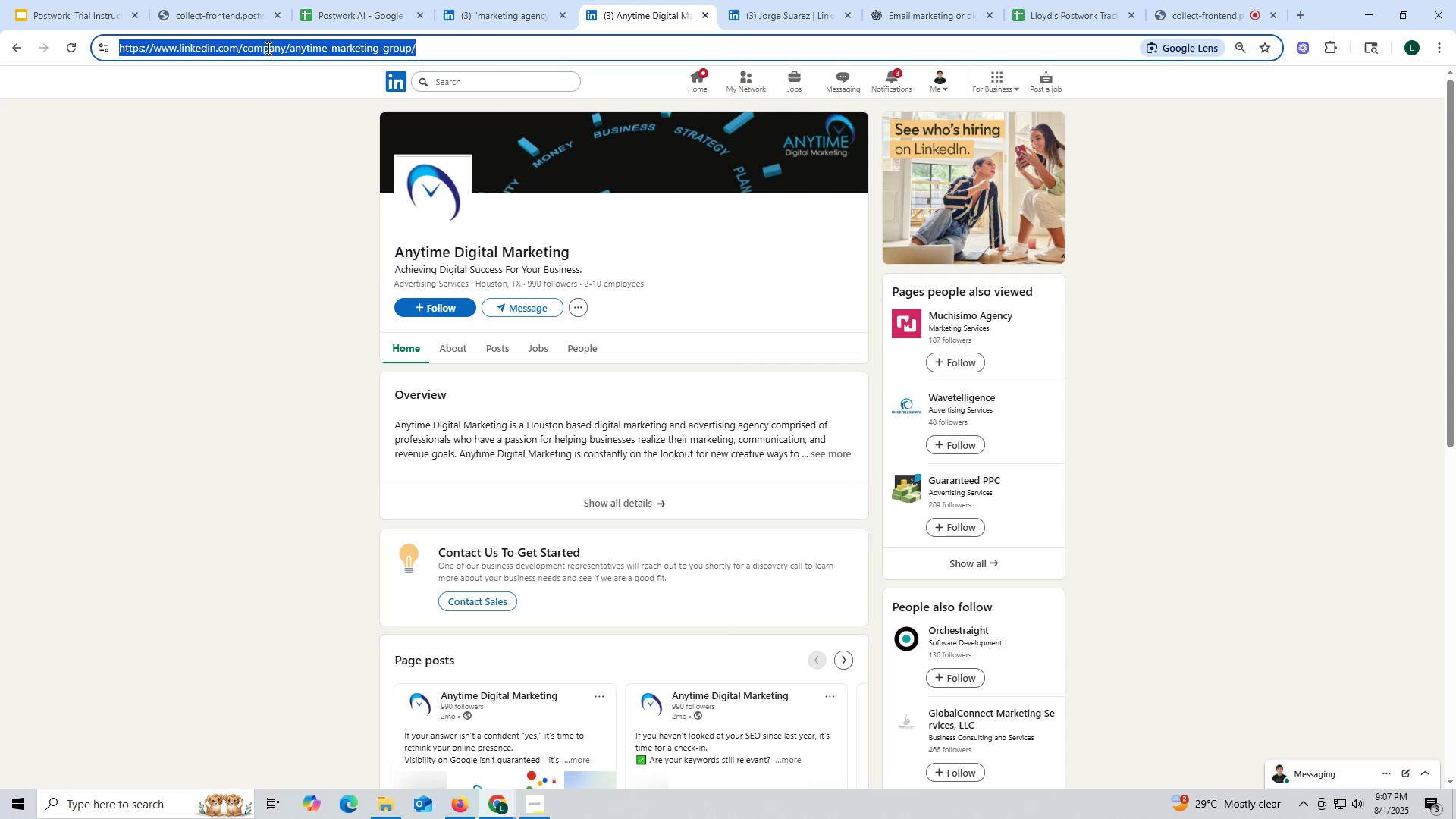 
triple_click([267, 48])
 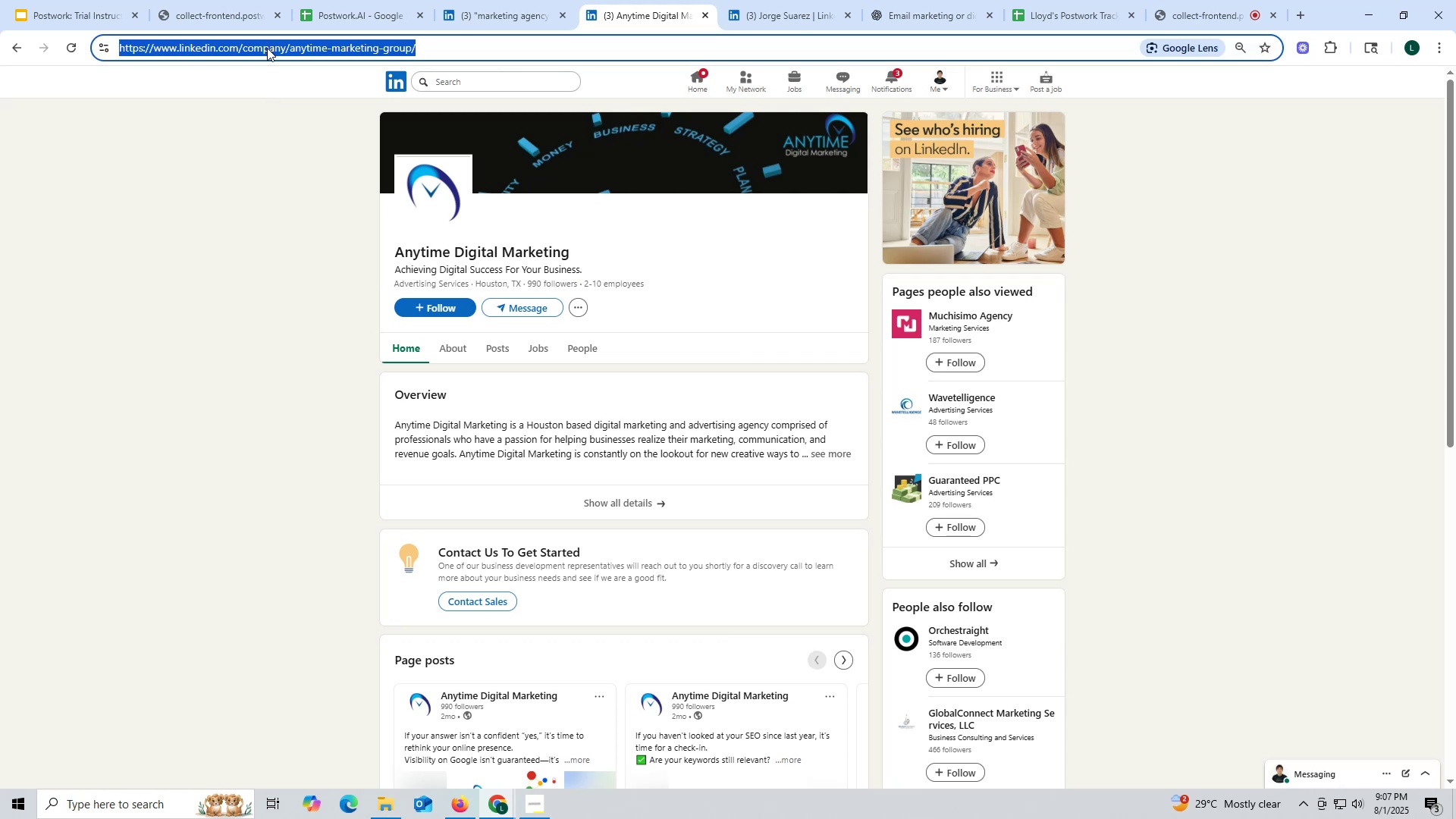 
key(Control+ControlLeft)
 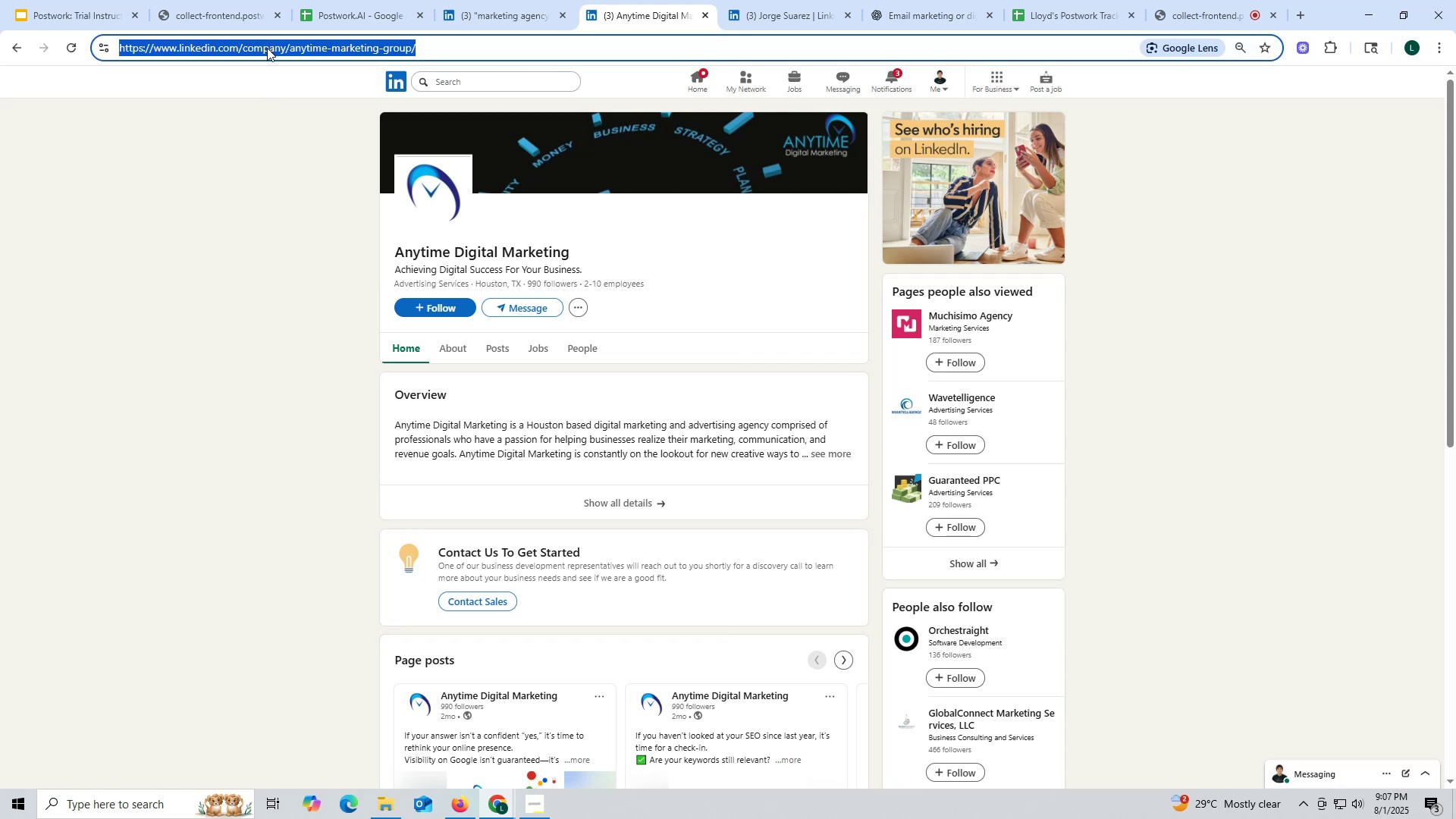 
key(Control+C)
 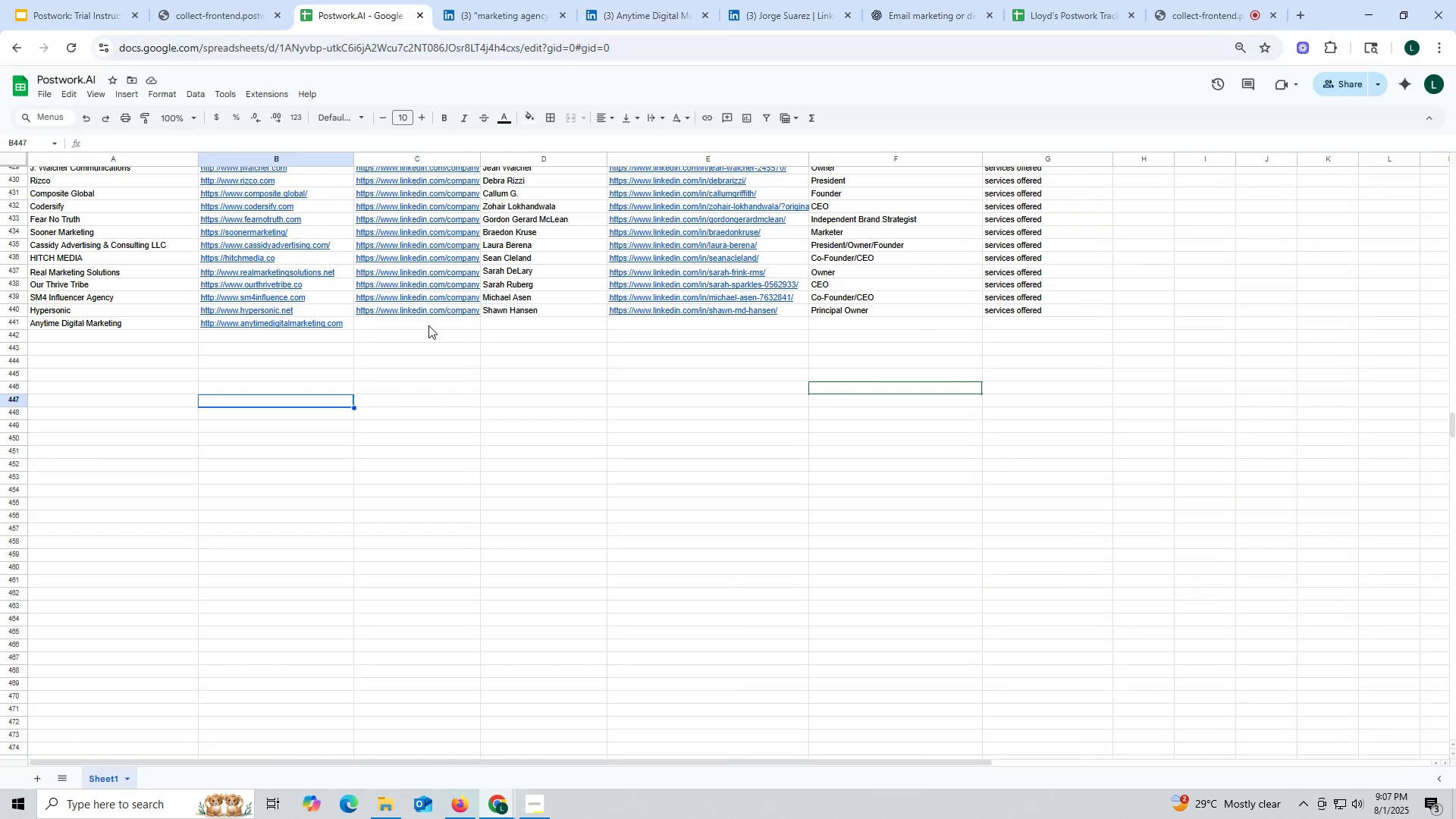 
double_click([426, 321])
 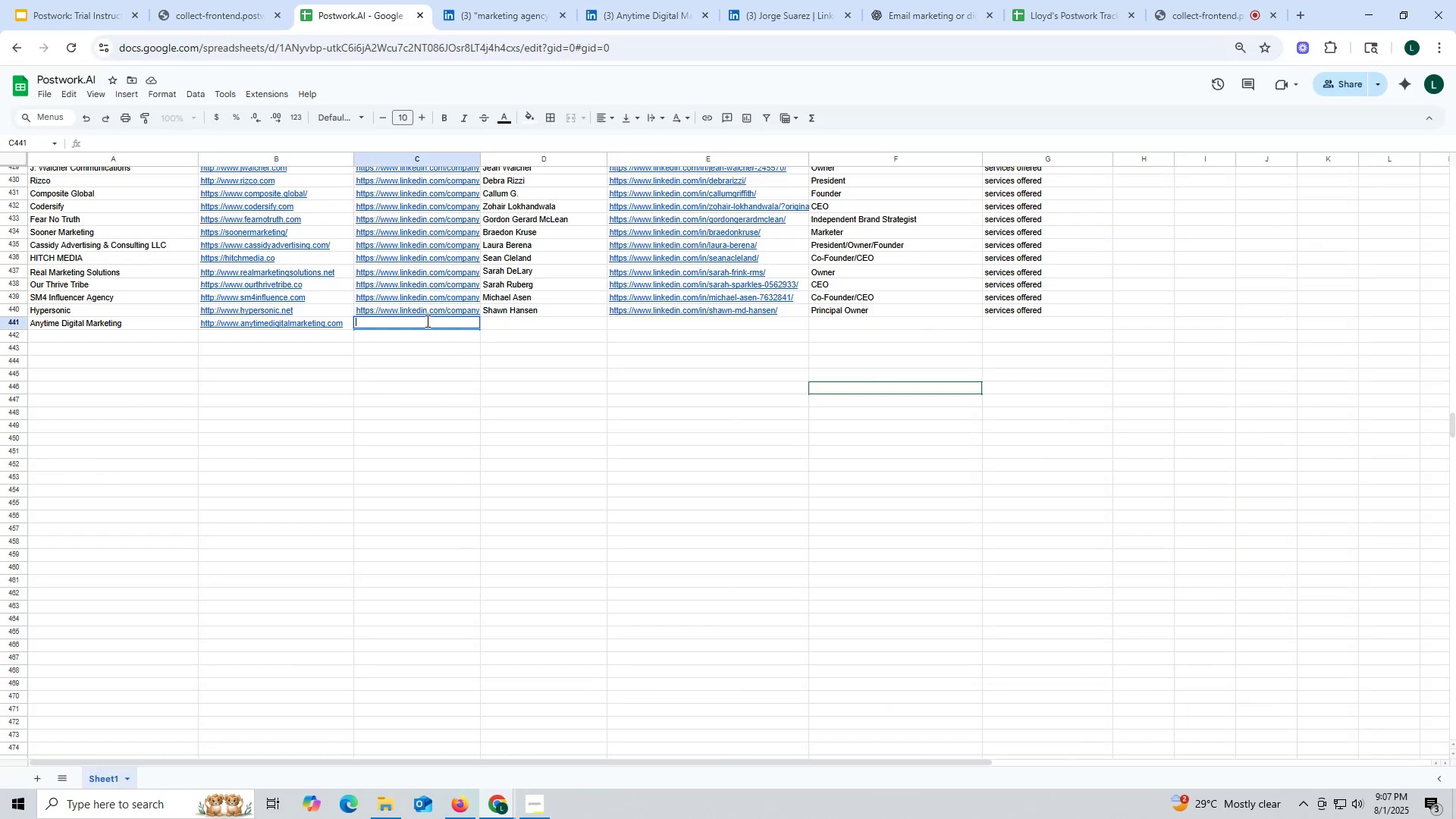 
key(Control+ControlLeft)
 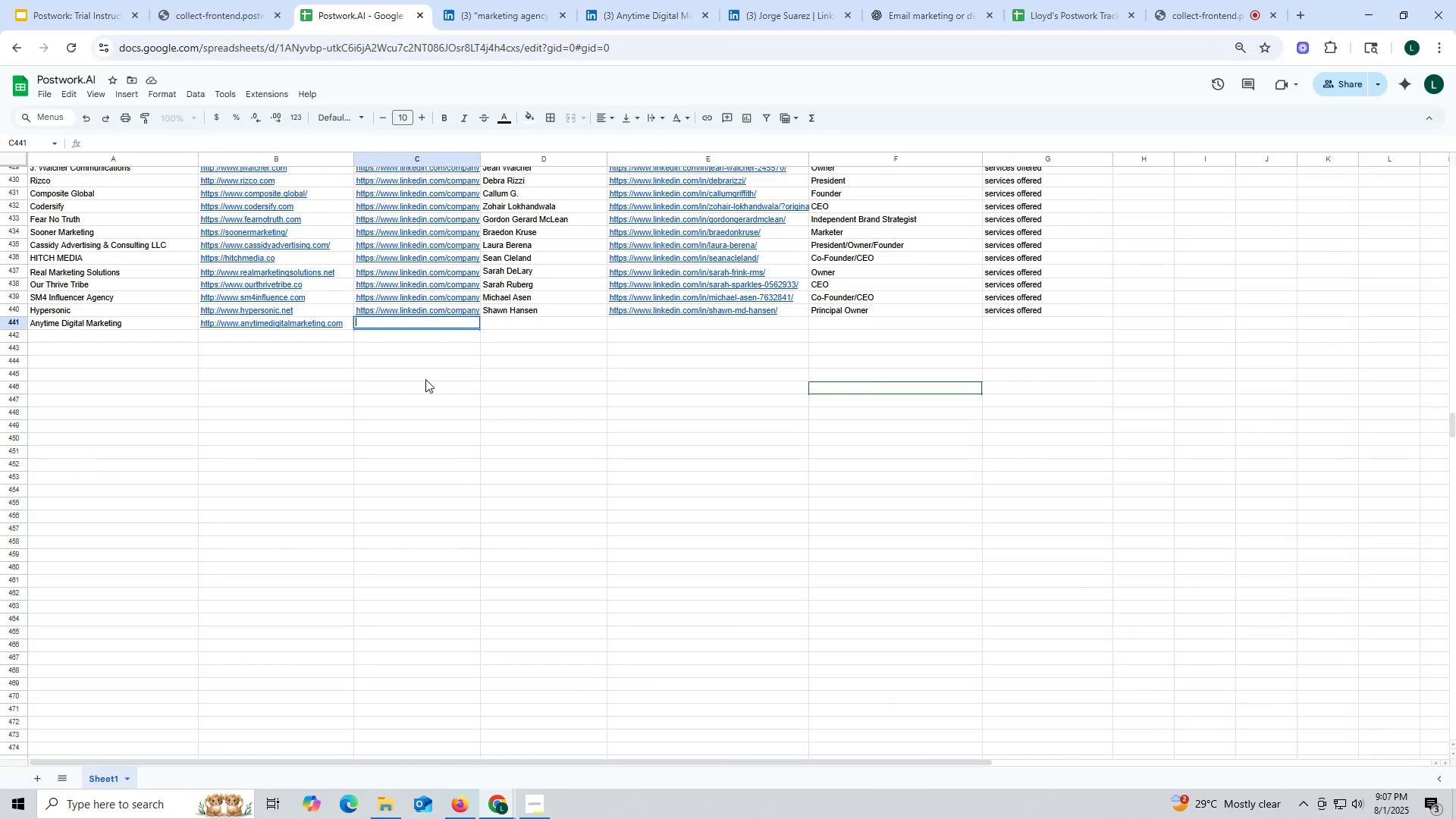 
key(Control+V)
 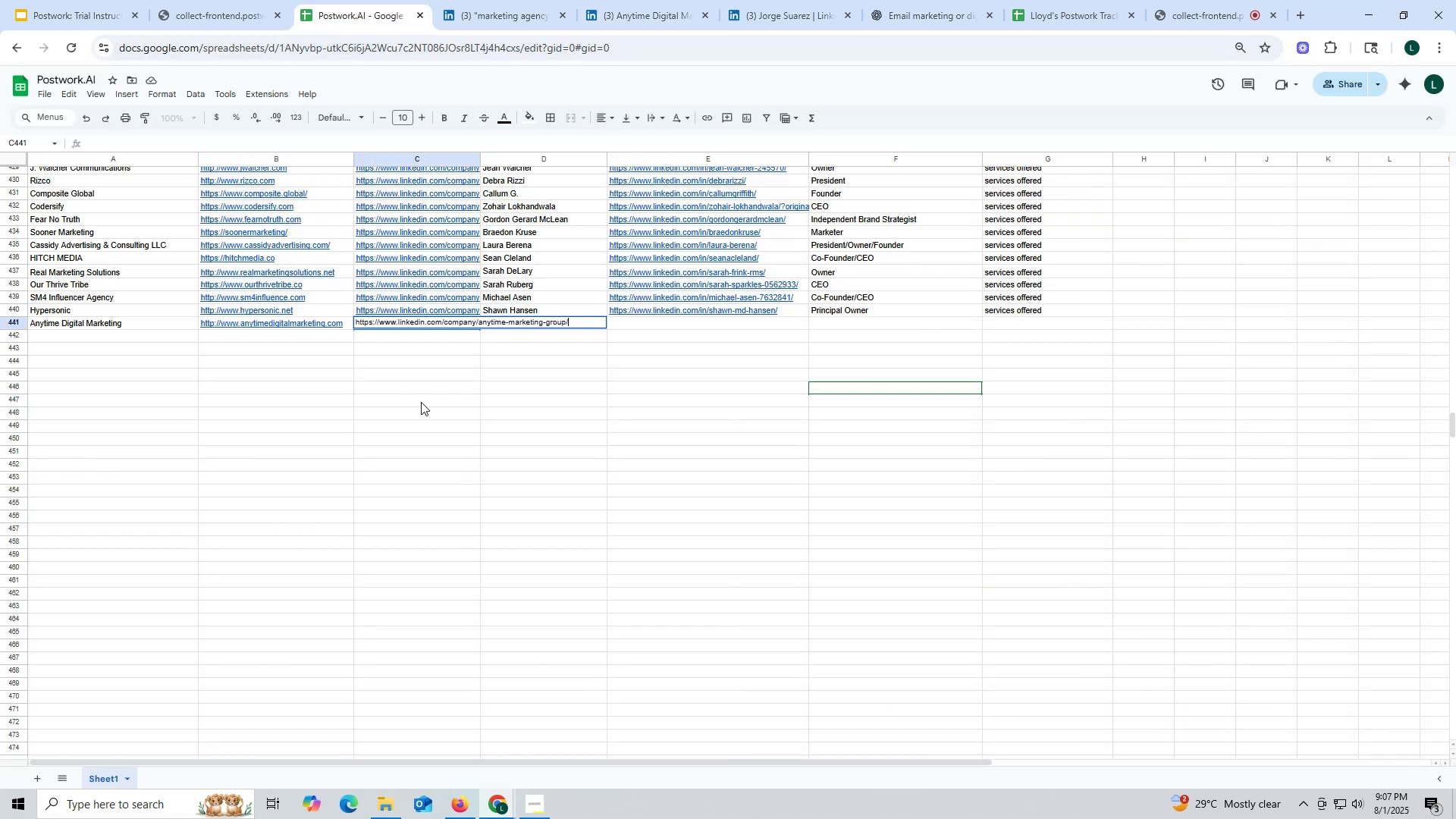 
triple_click([421, 402])
 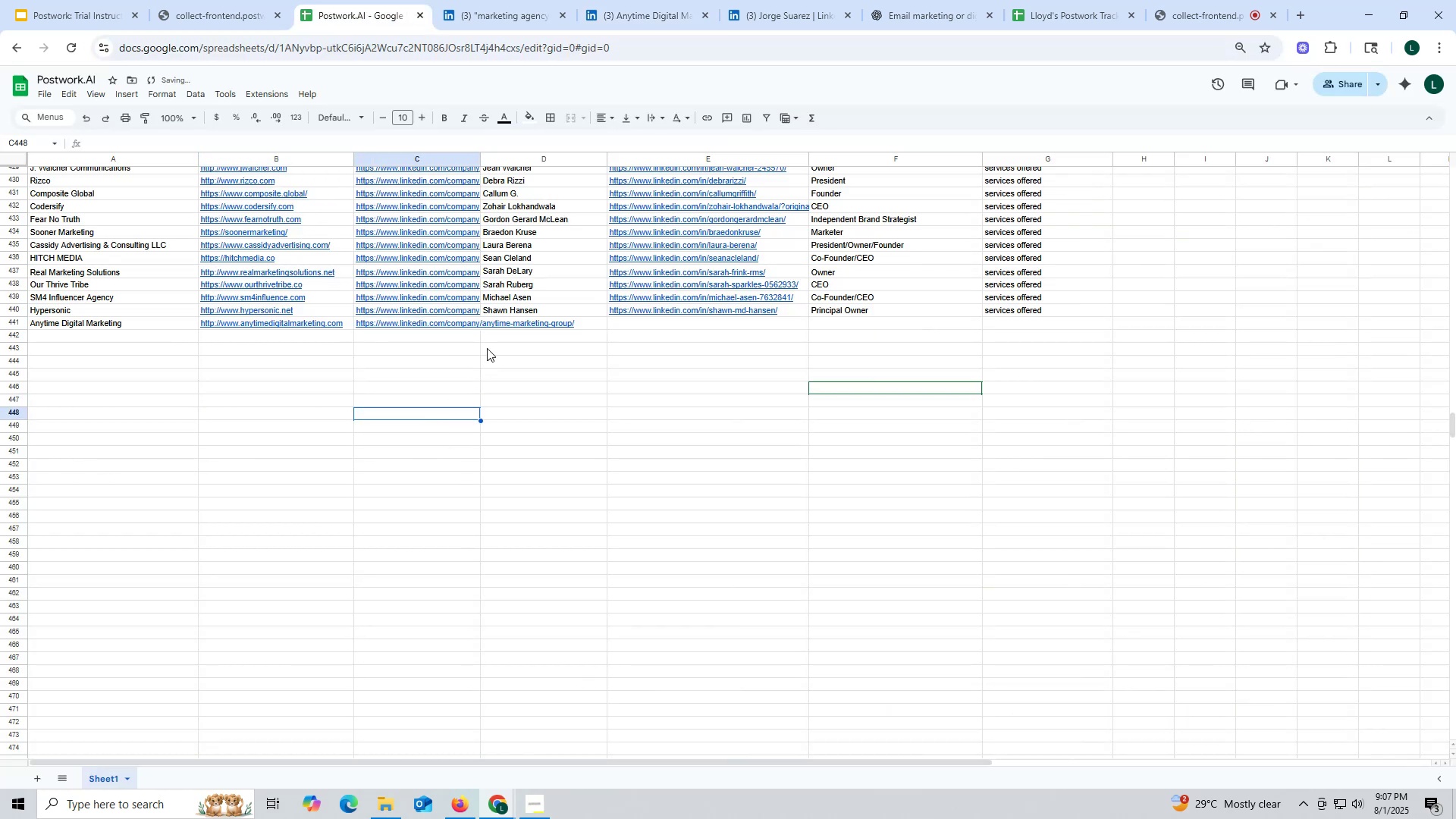 
left_click([487, 343])
 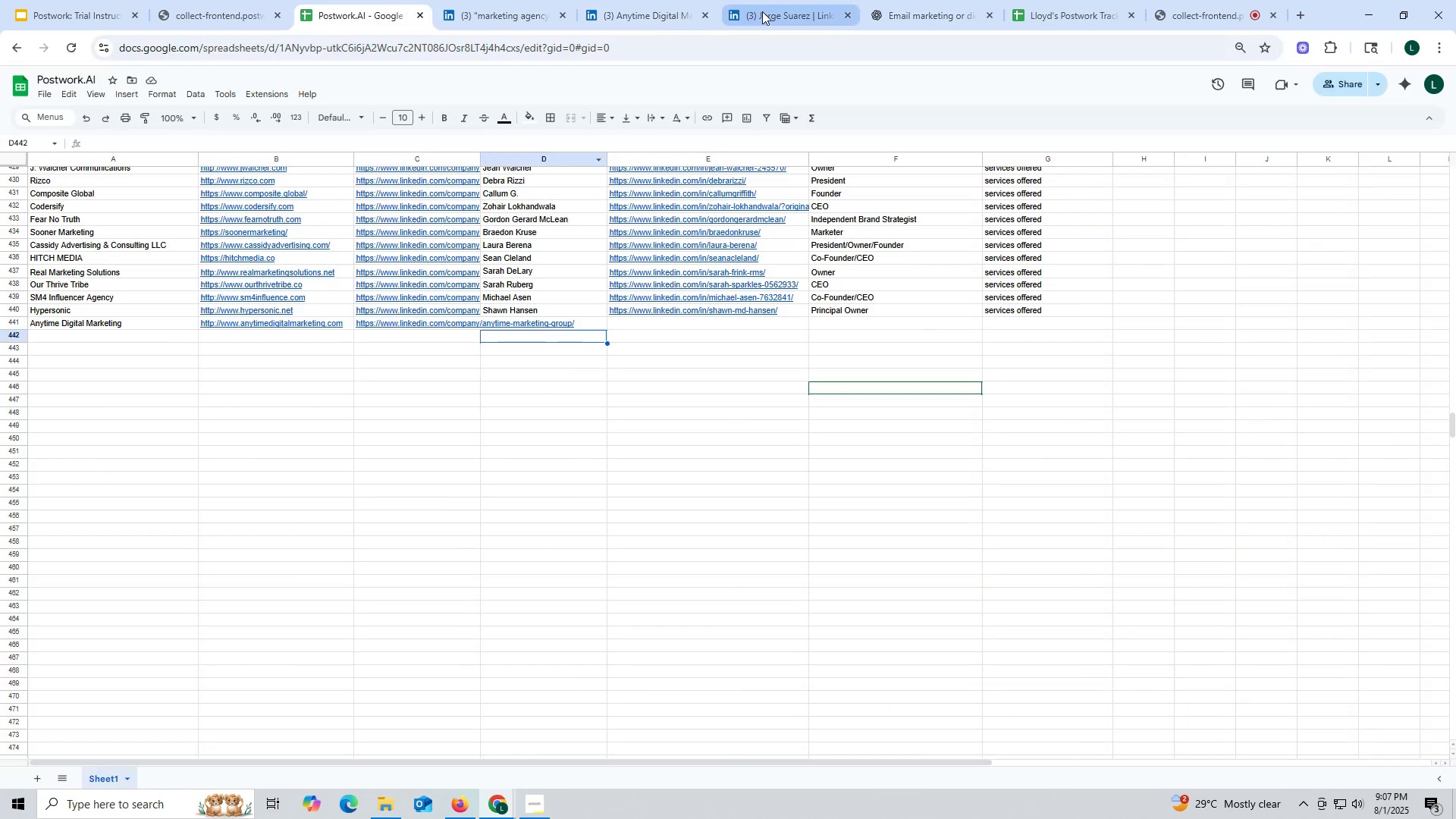 
left_click_drag(start_coordinate=[393, 273], to_coordinate=[477, 279])
 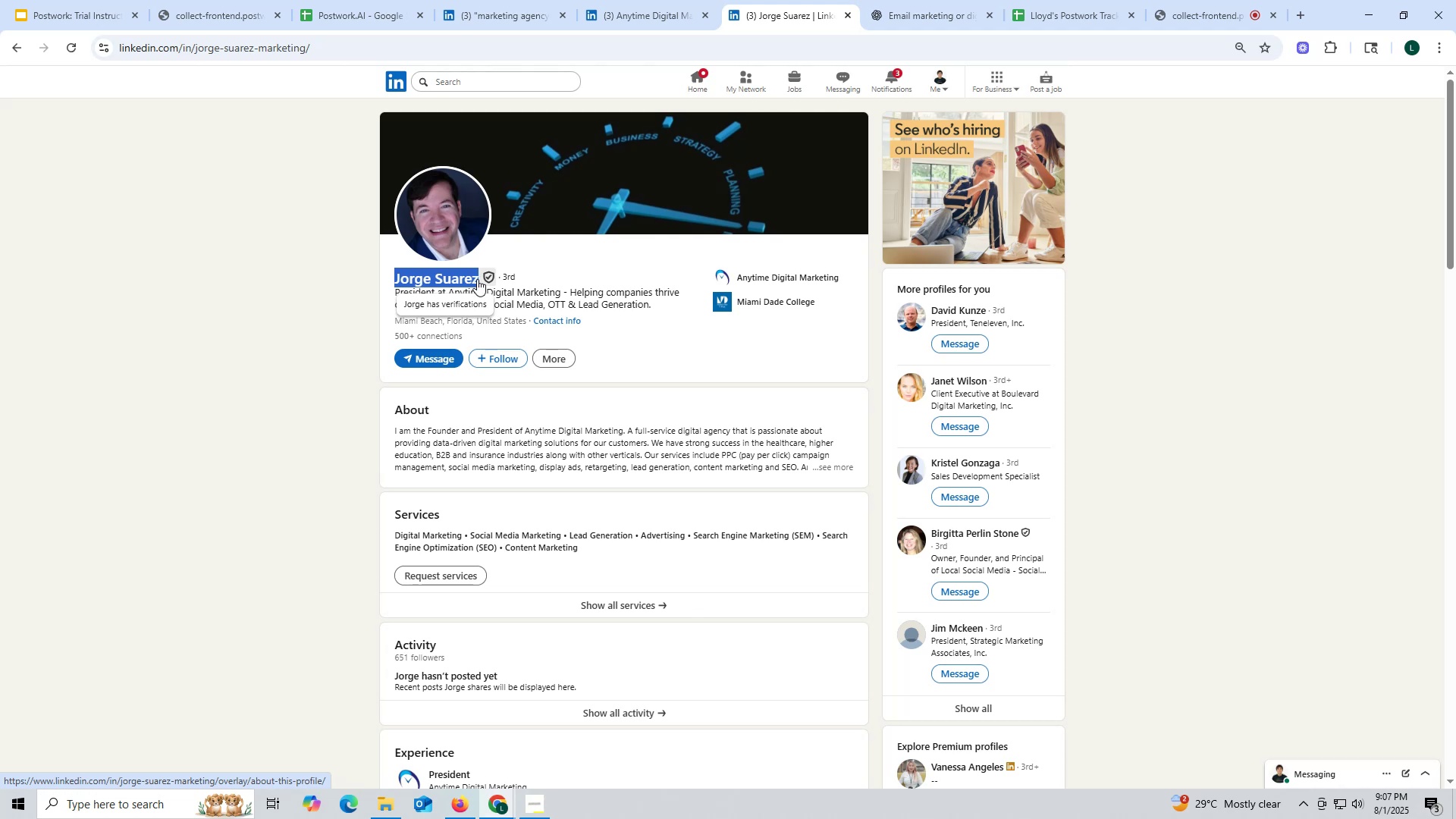 
key(Control+ControlLeft)
 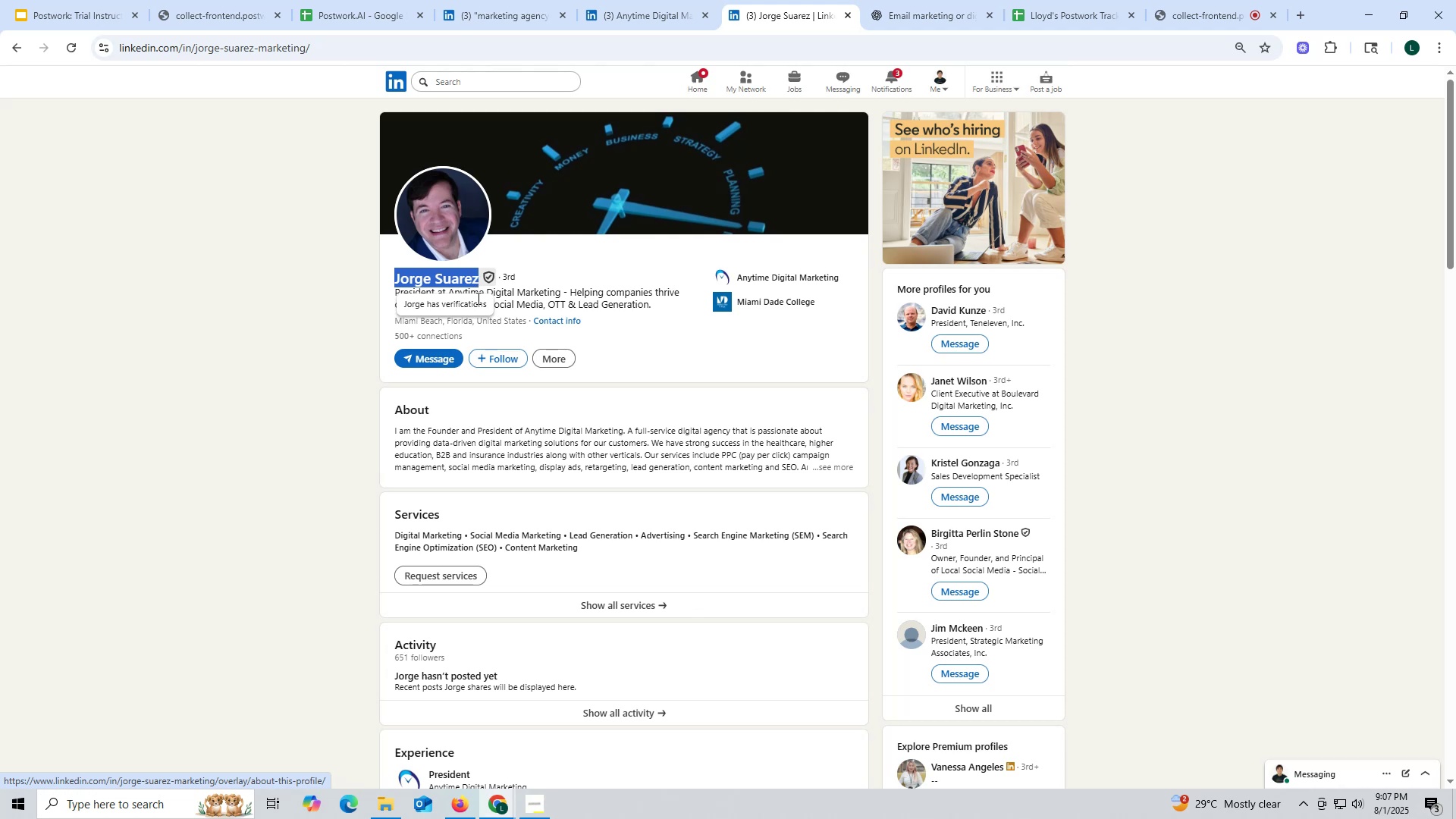 
key(Control+C)
 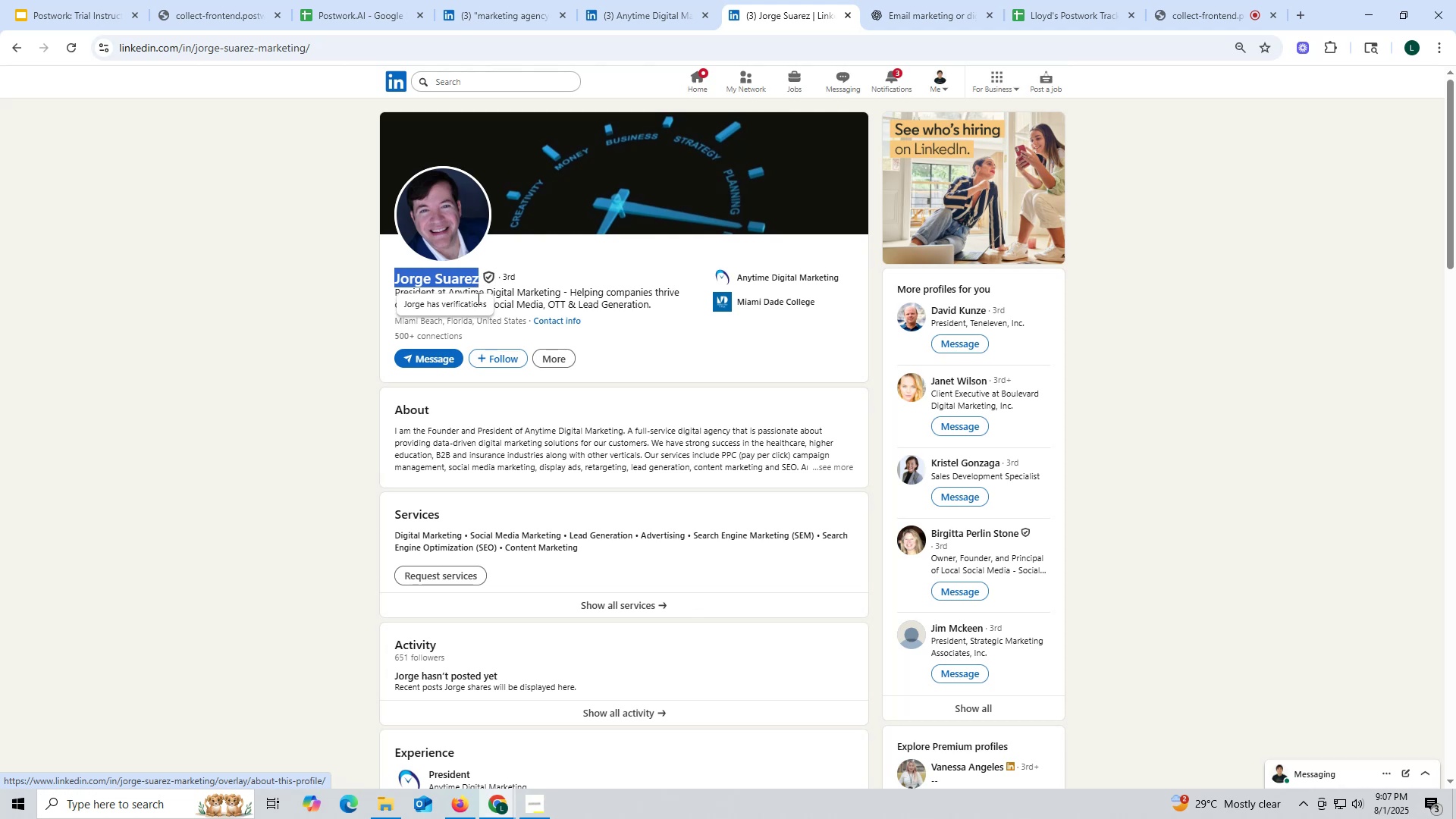 
key(Control+ControlLeft)
 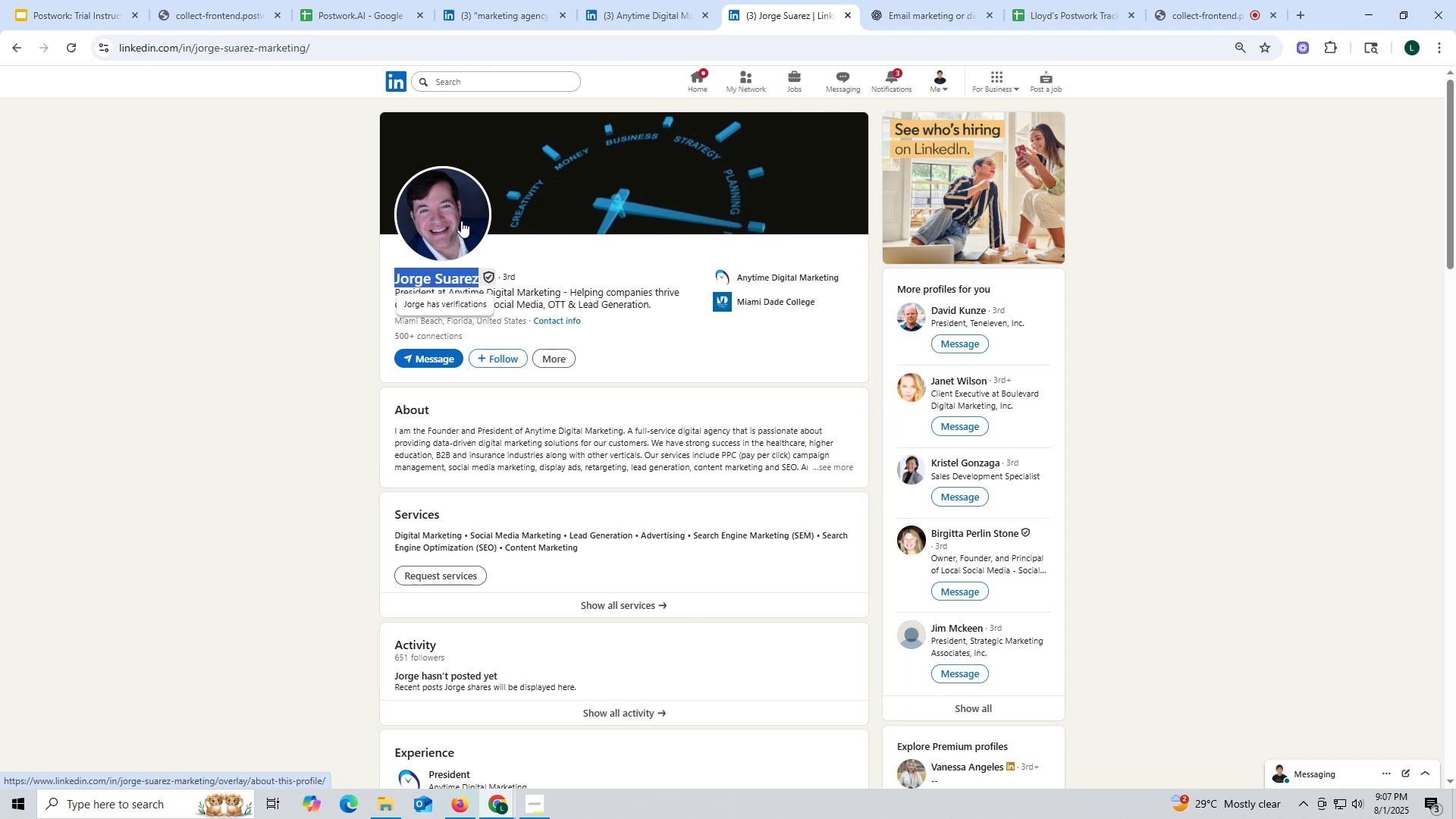 
key(Control+C)
 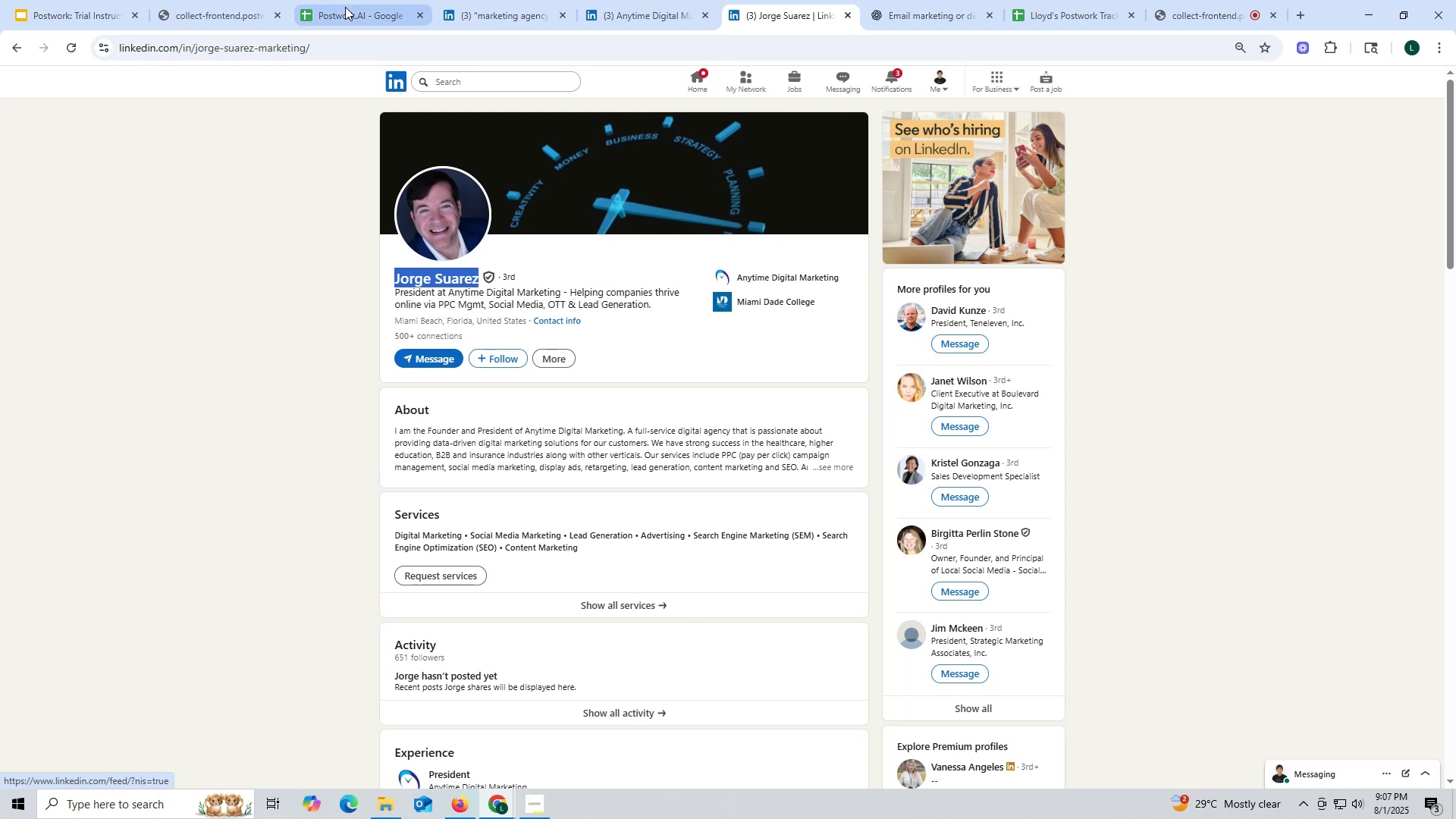 
left_click([345, 7])
 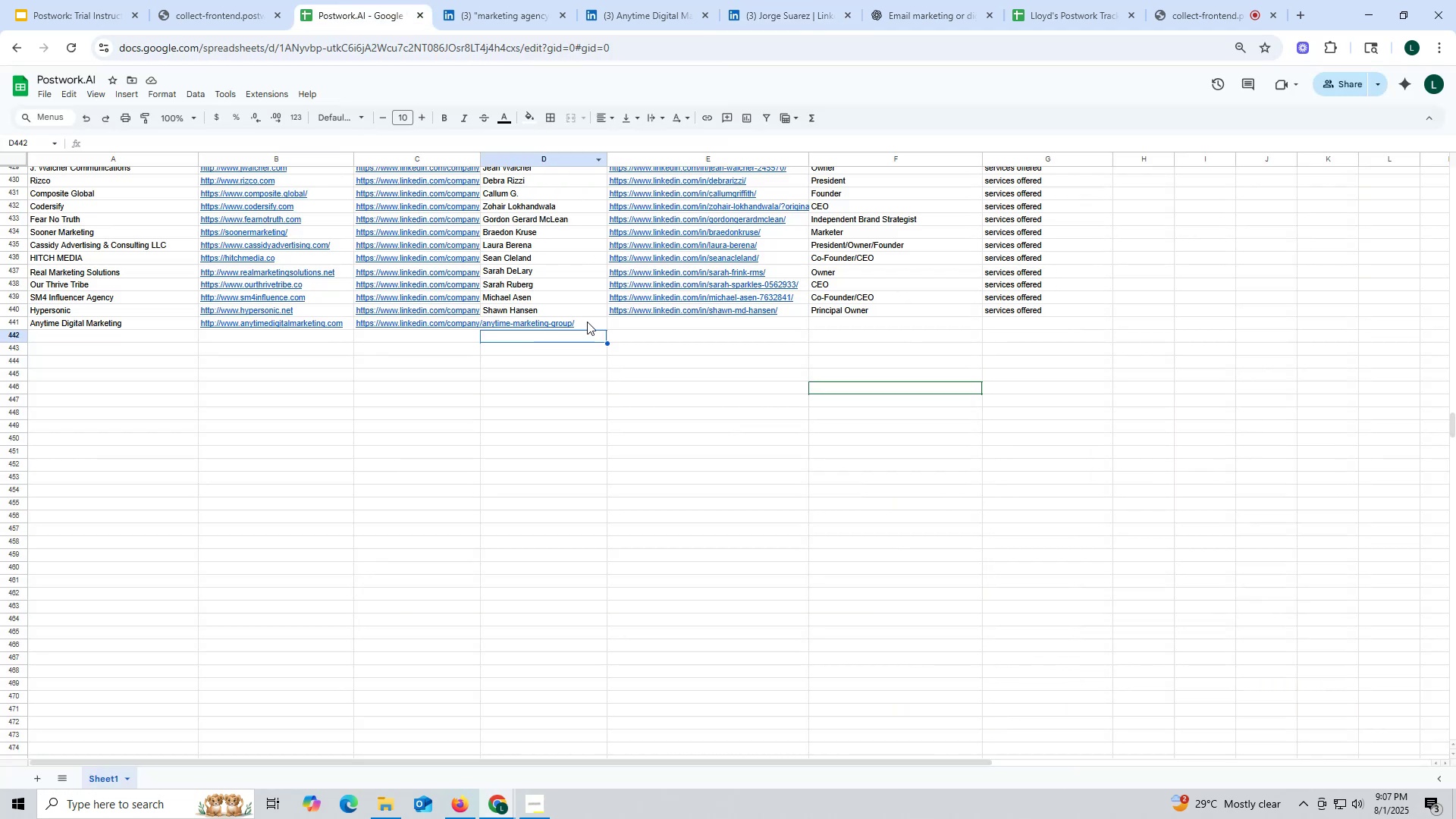 
double_click([587, 322])
 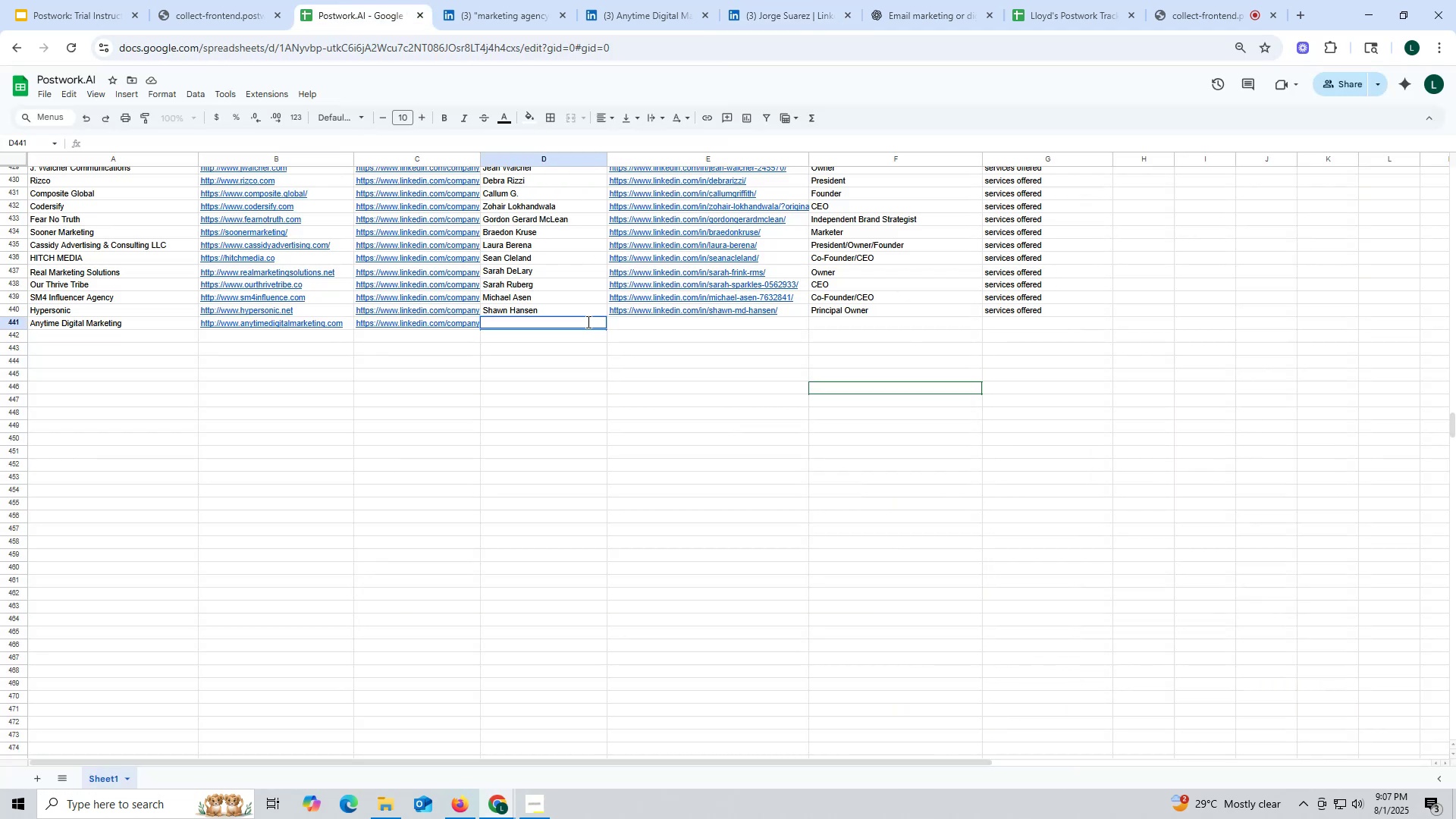 
triple_click([587, 322])
 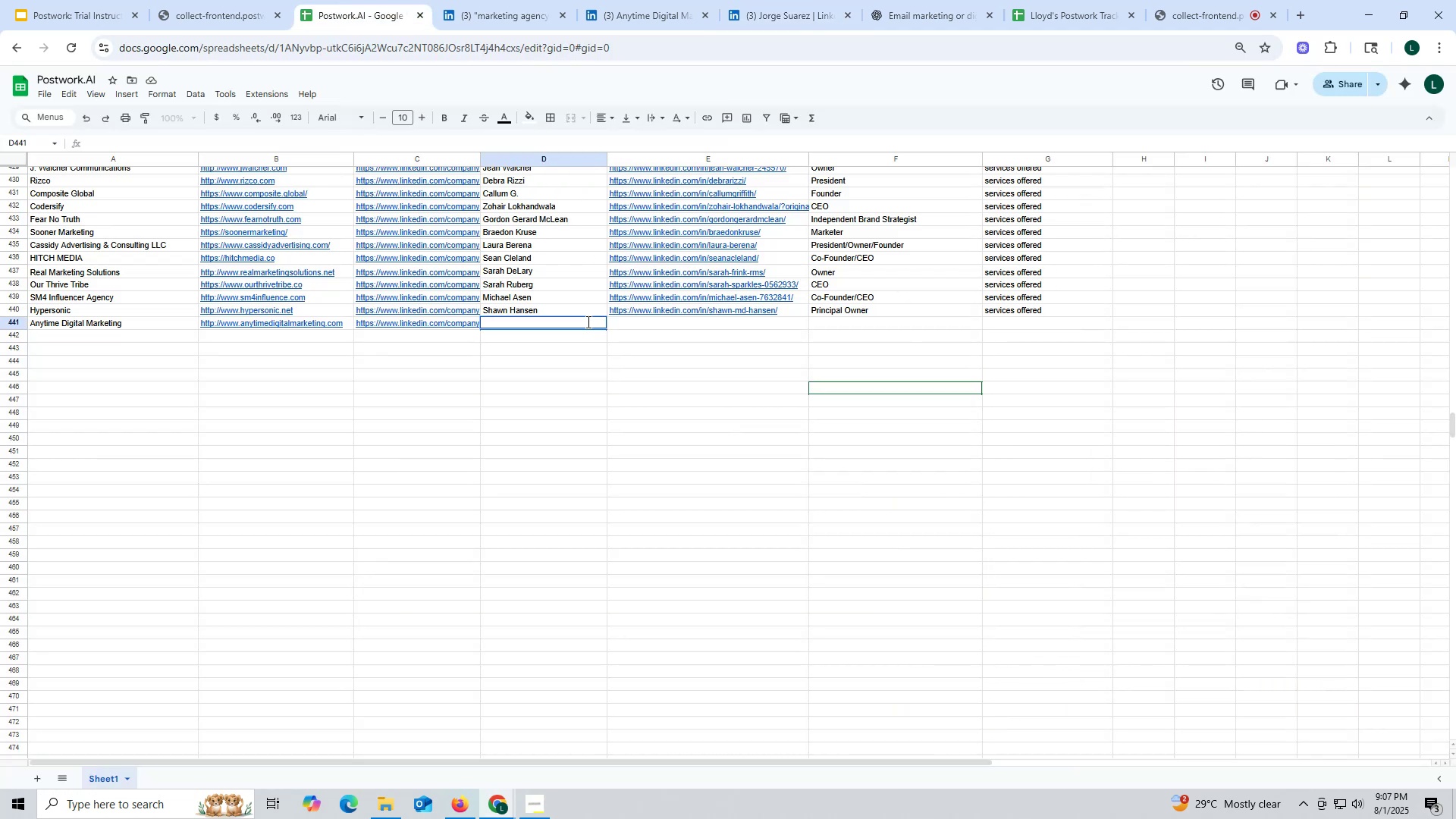 
key(Control+ControlLeft)
 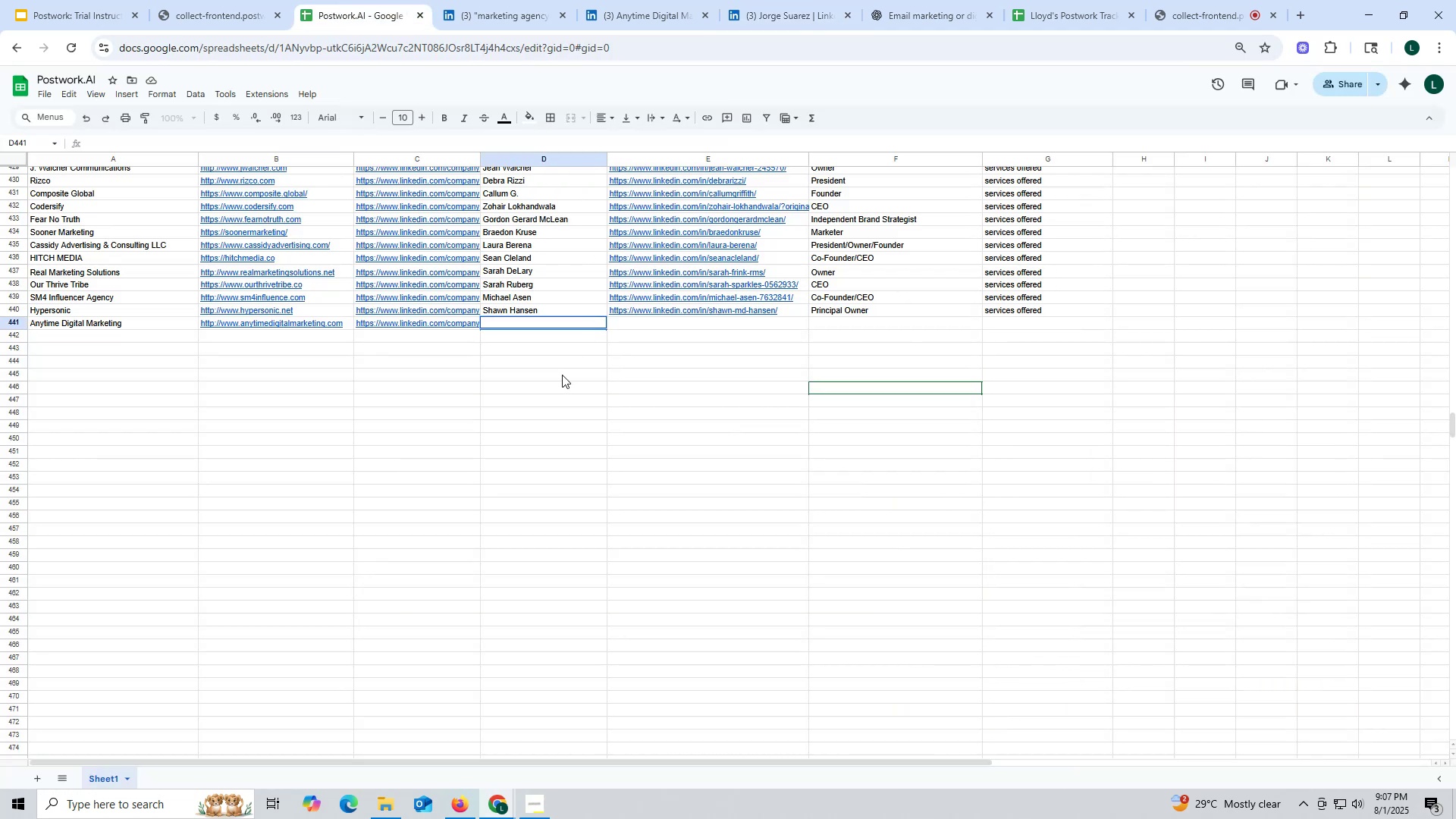 
key(Control+V)
 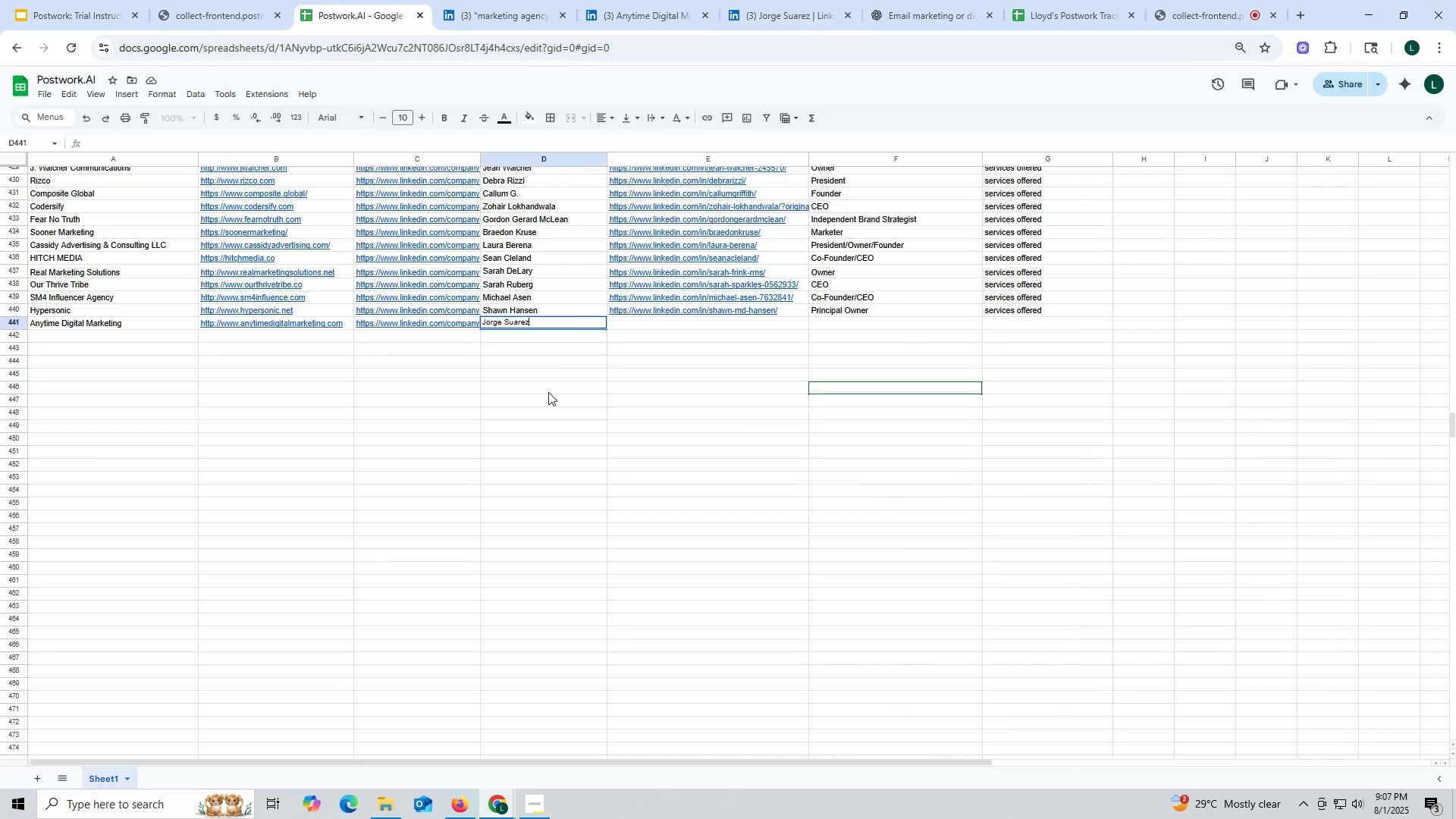 
triple_click([548, 392])
 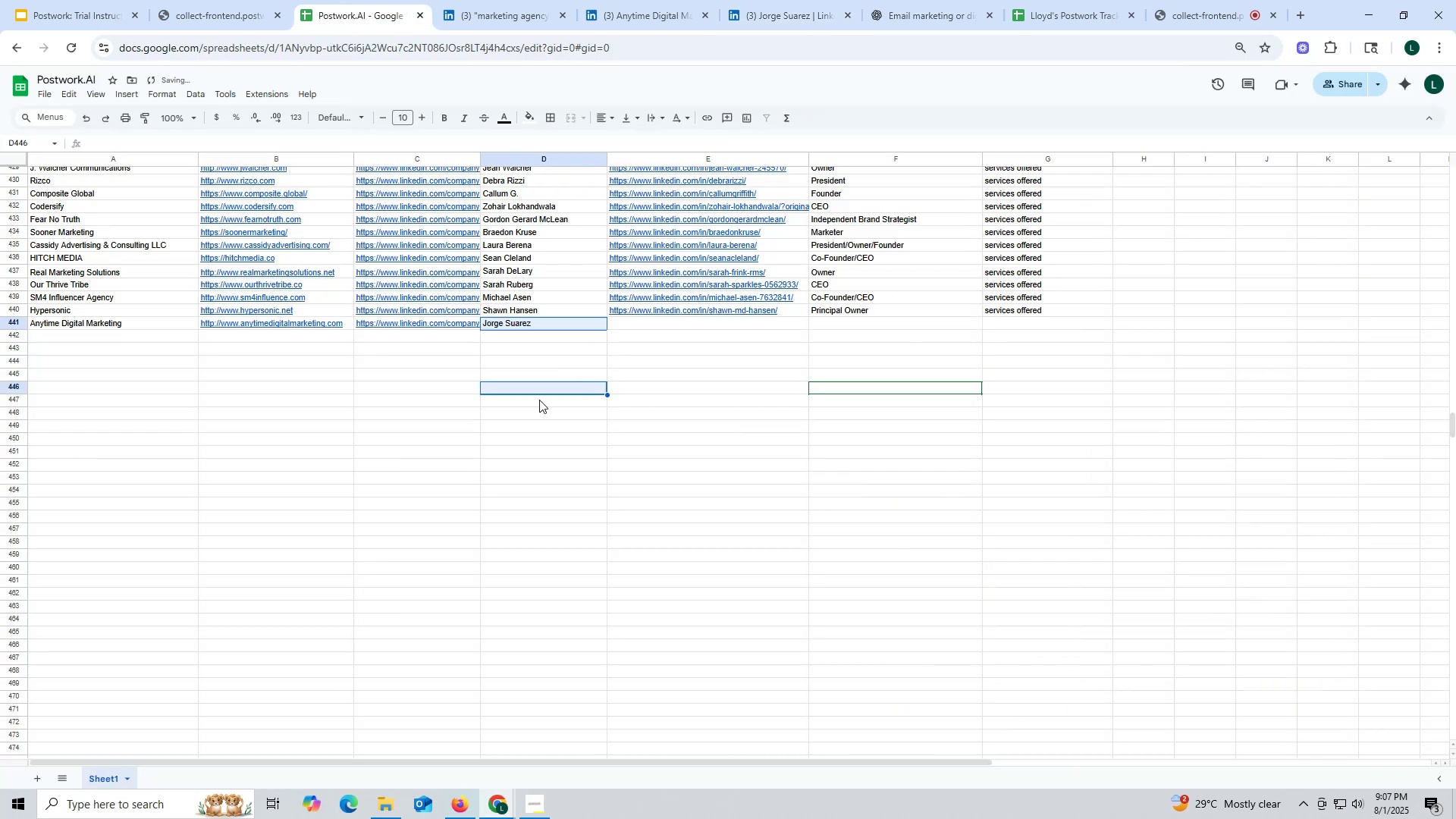 
left_click([539, 400])
 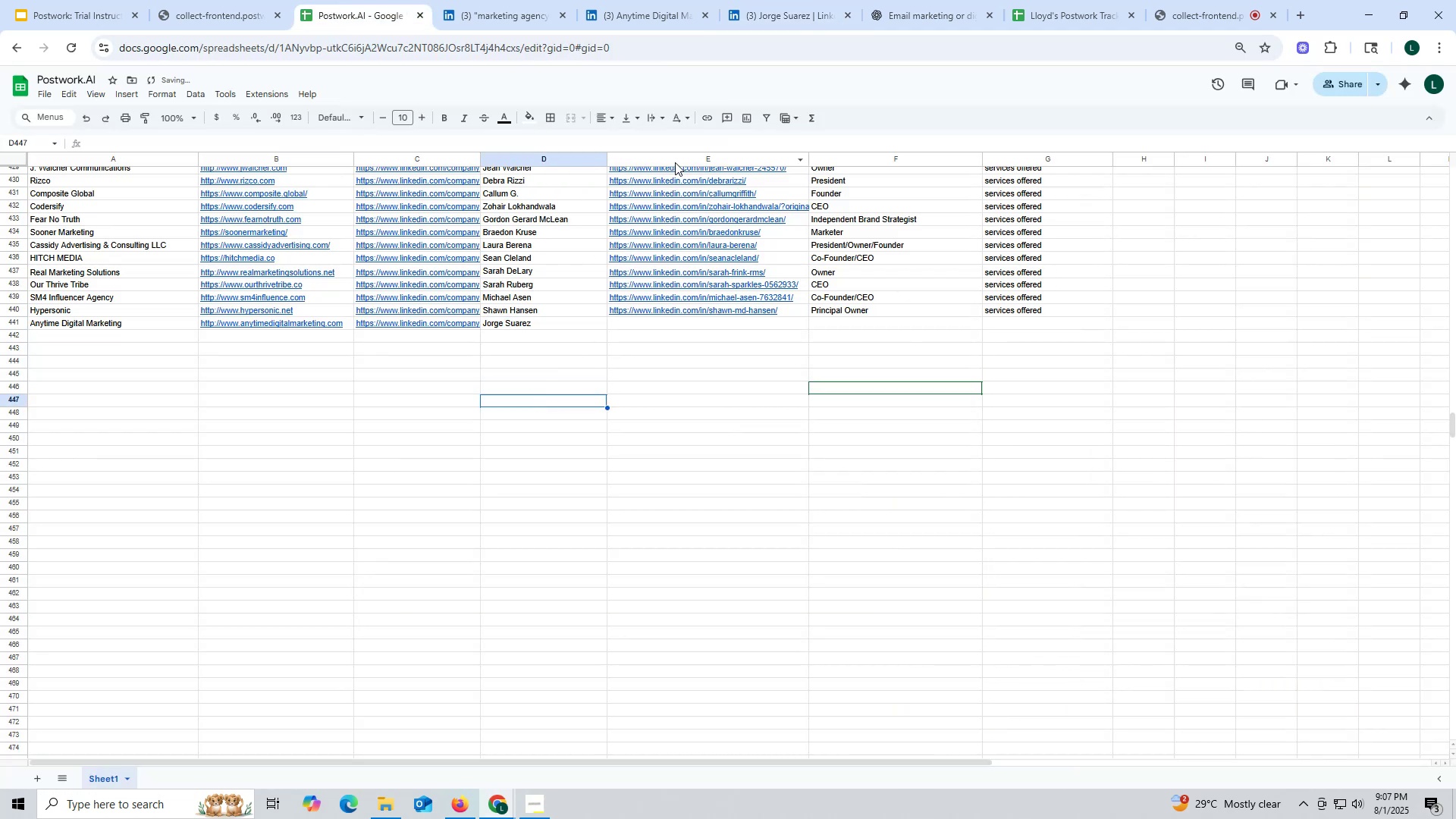 
mouse_move([709, 167])
 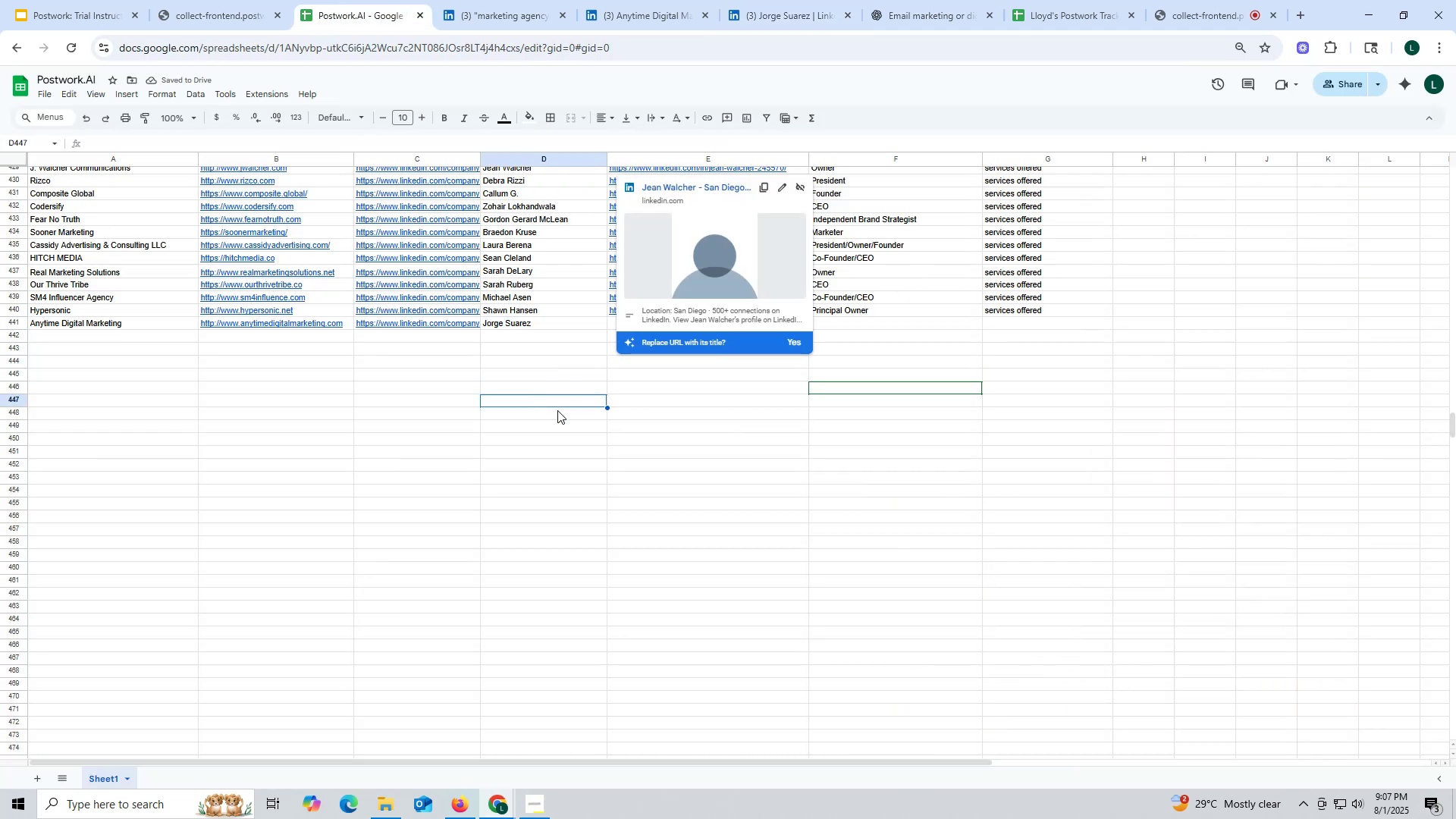 
left_click([557, 410])
 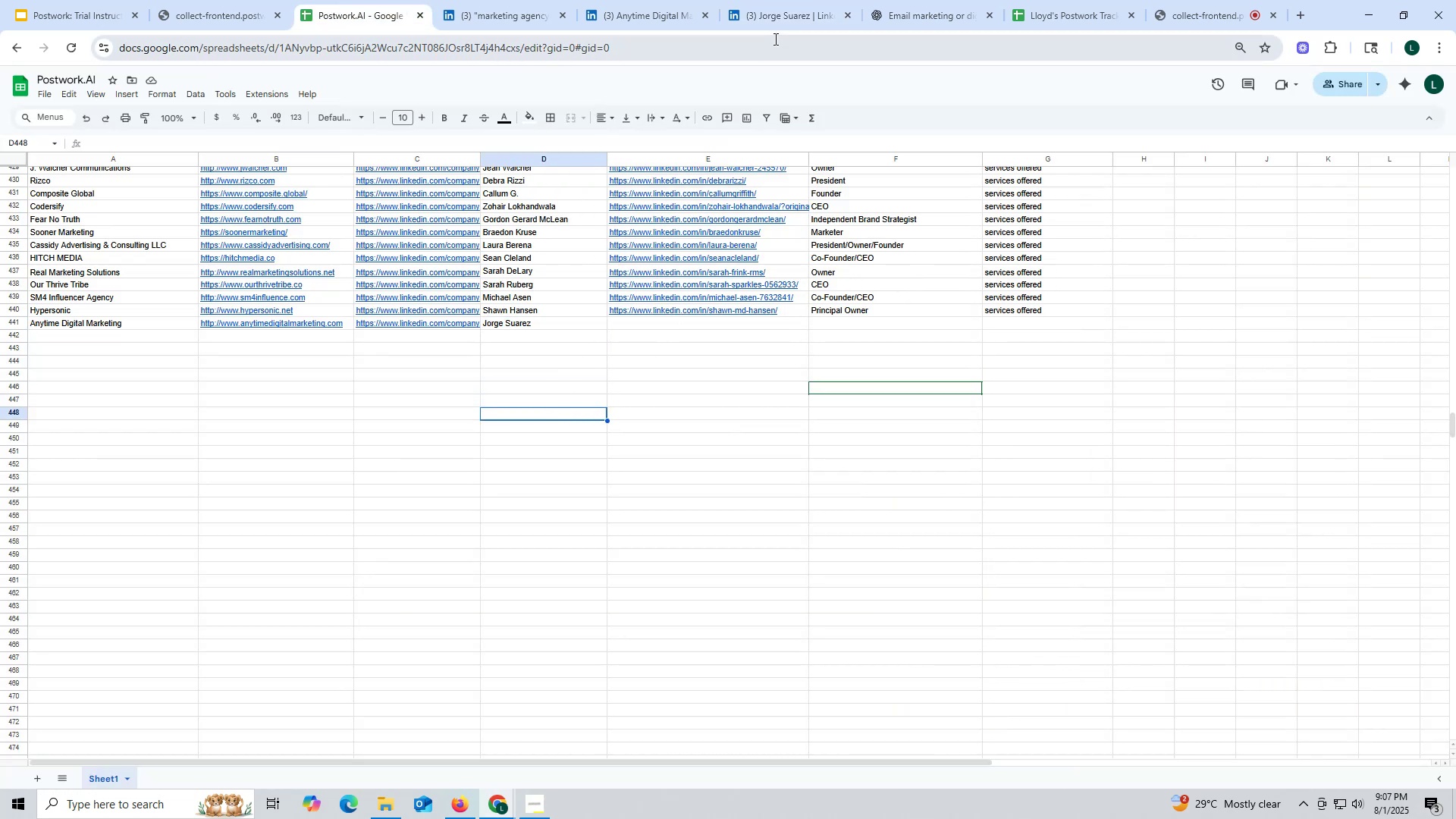 
left_click([784, 20])
 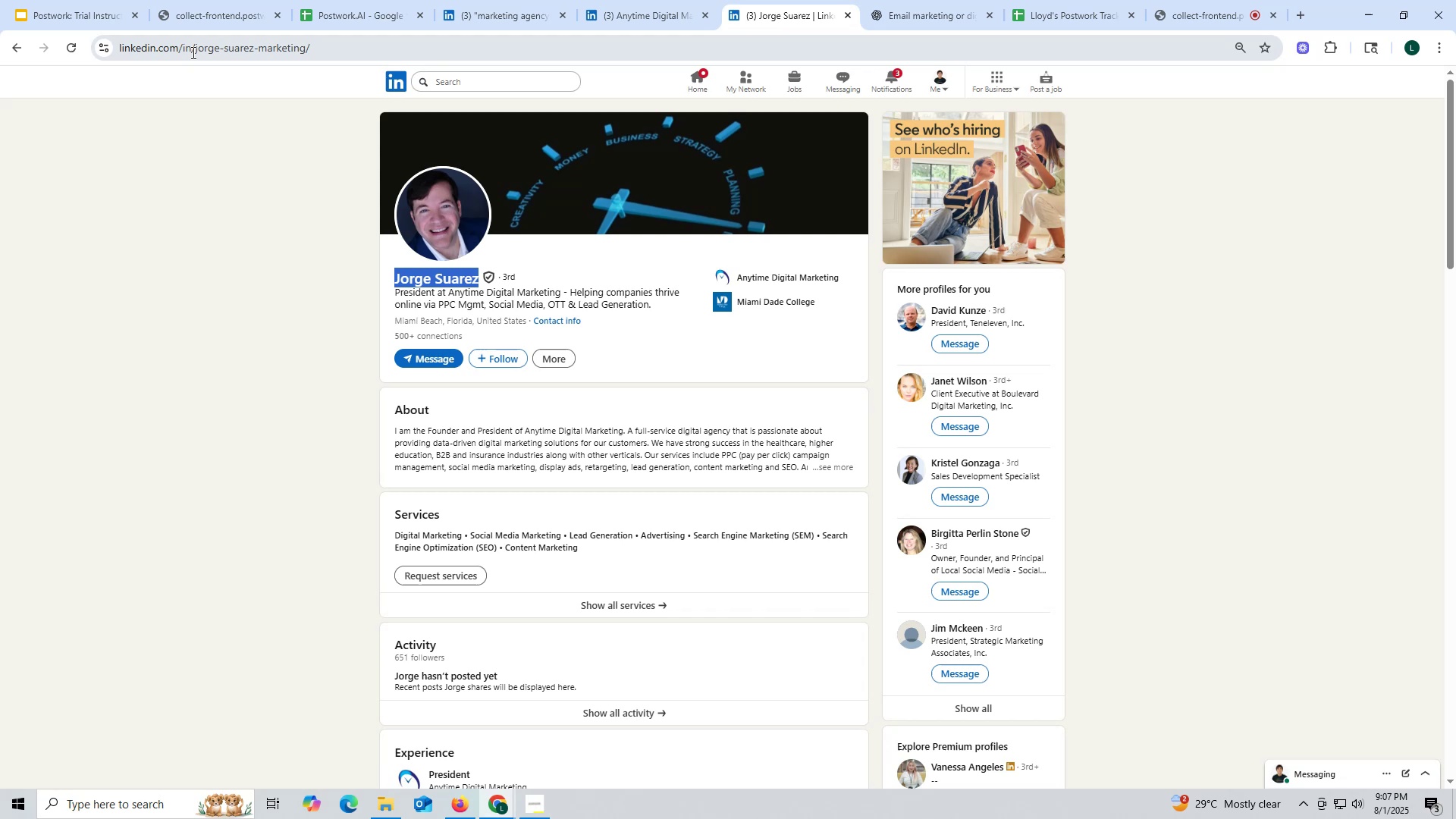 
double_click([193, 52])
 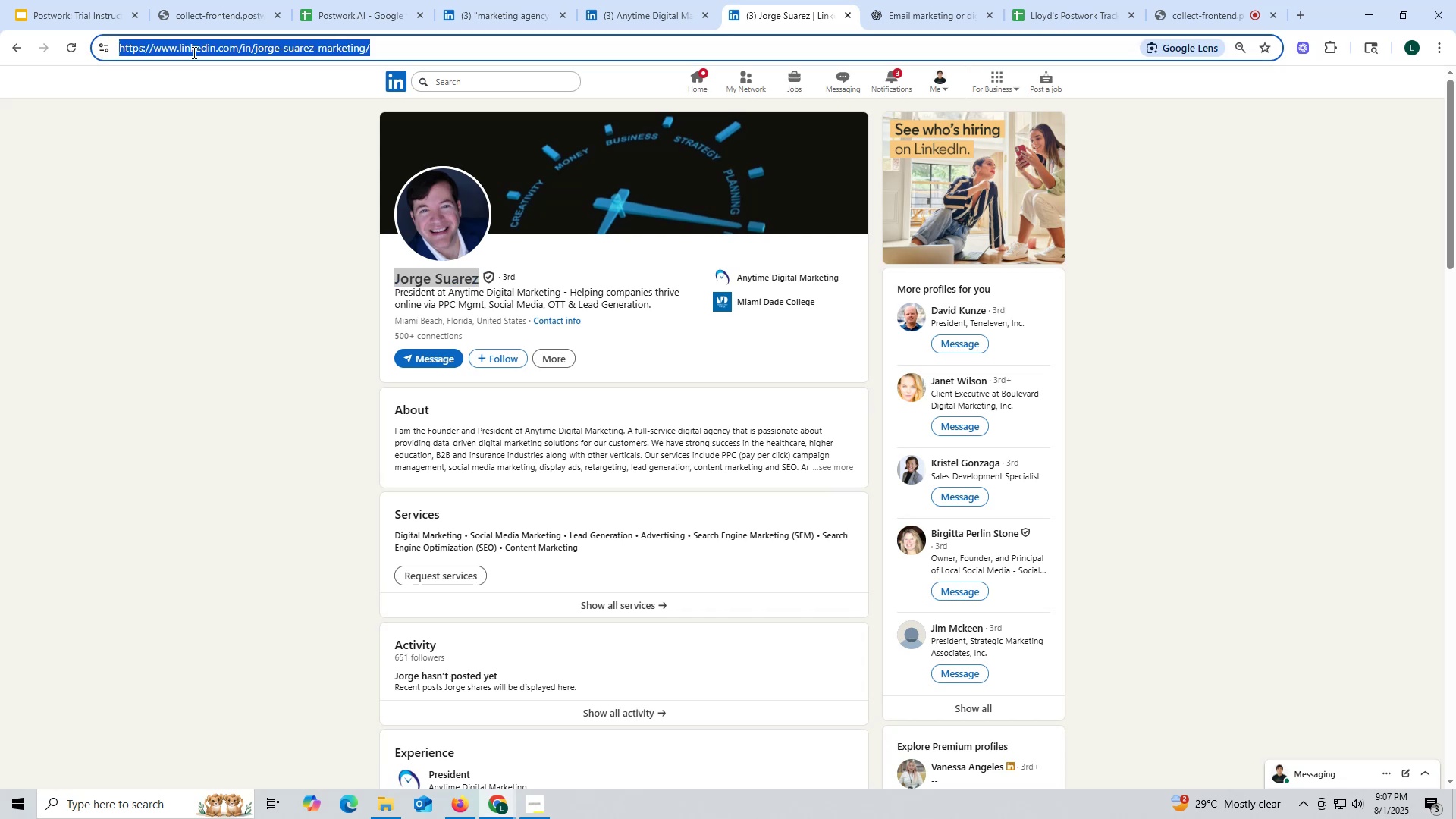 
triple_click([193, 52])
 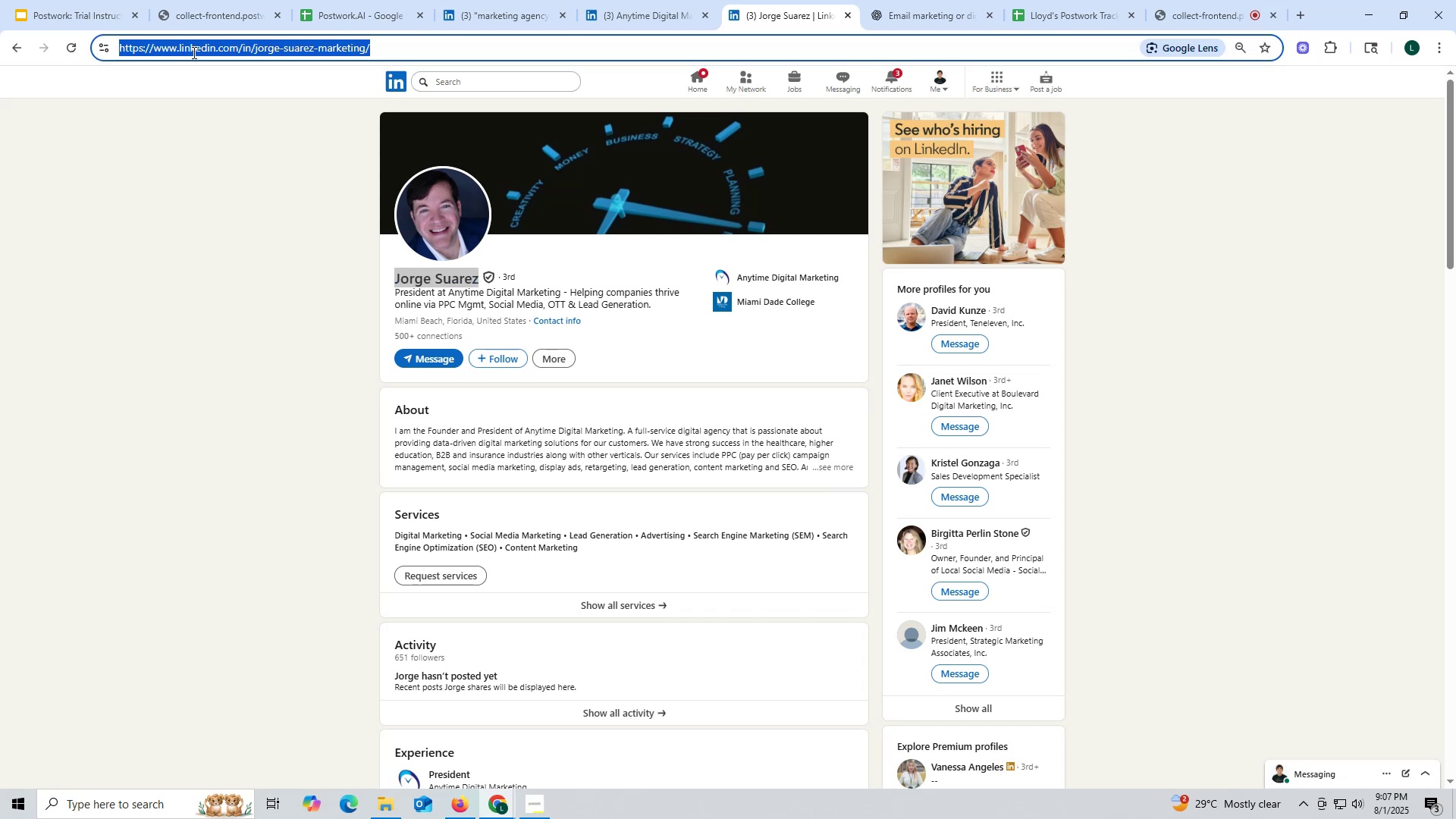 
key(Control+ControlLeft)
 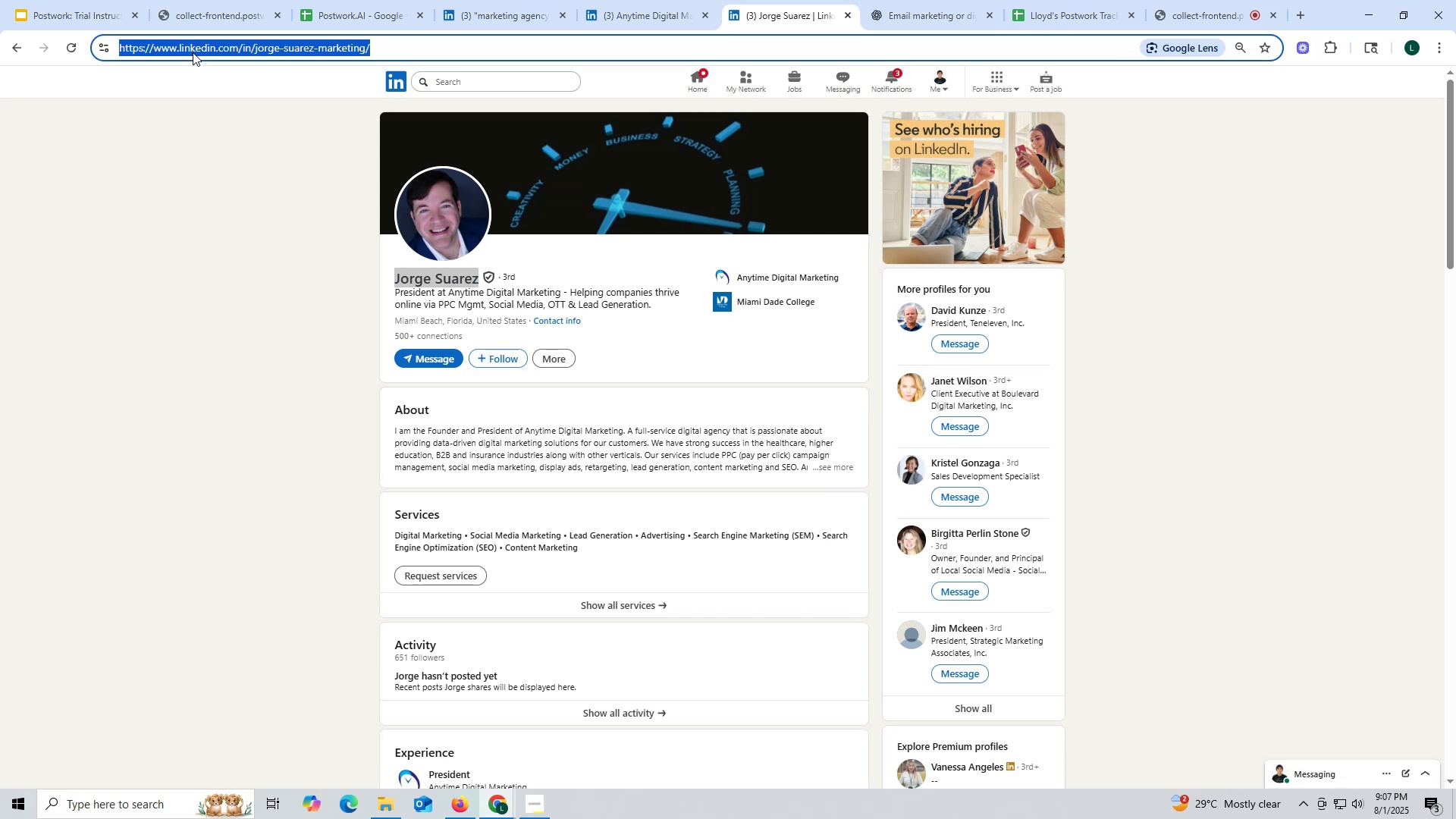 
key(Control+C)
 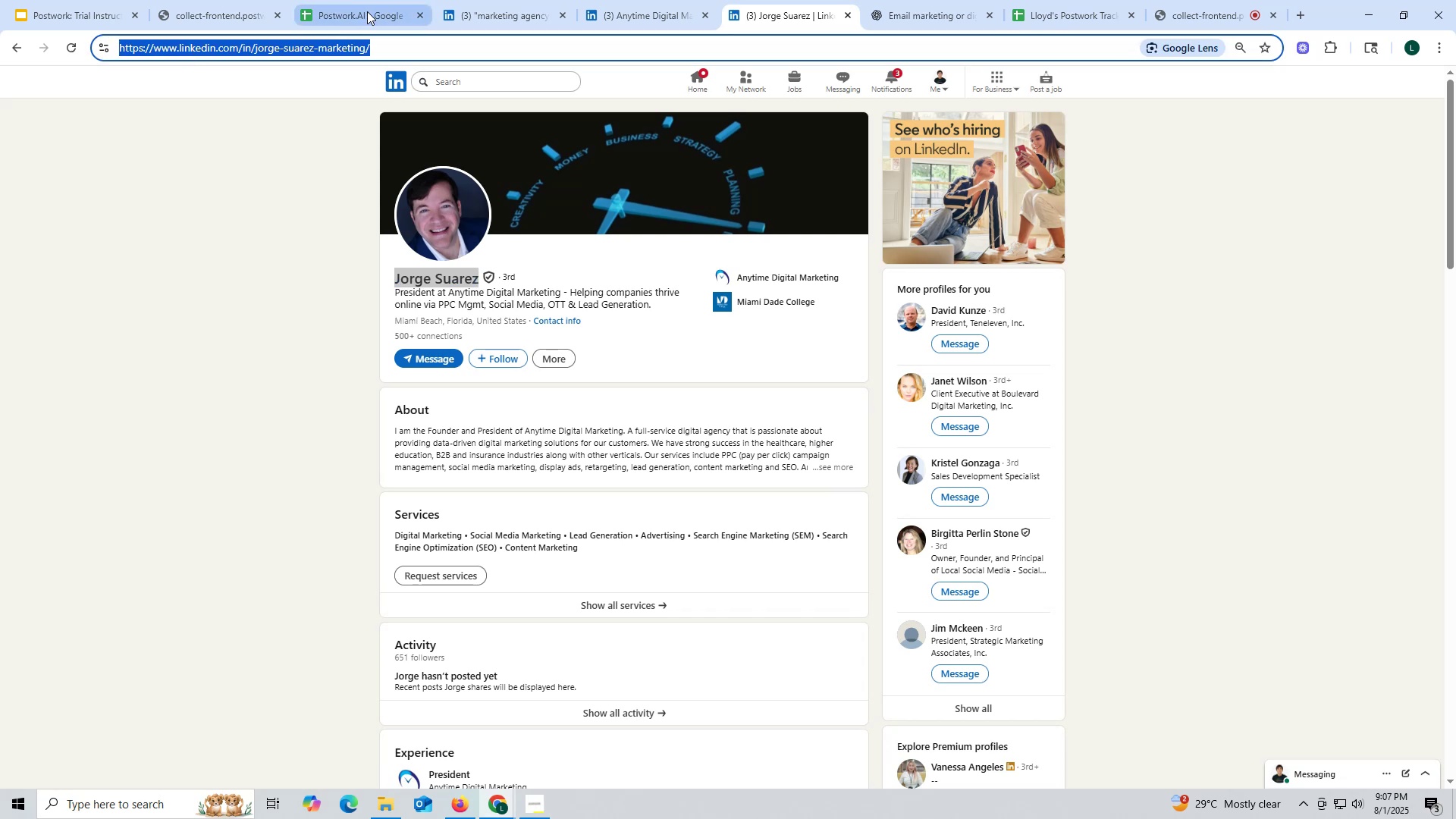 
left_click([368, 10])
 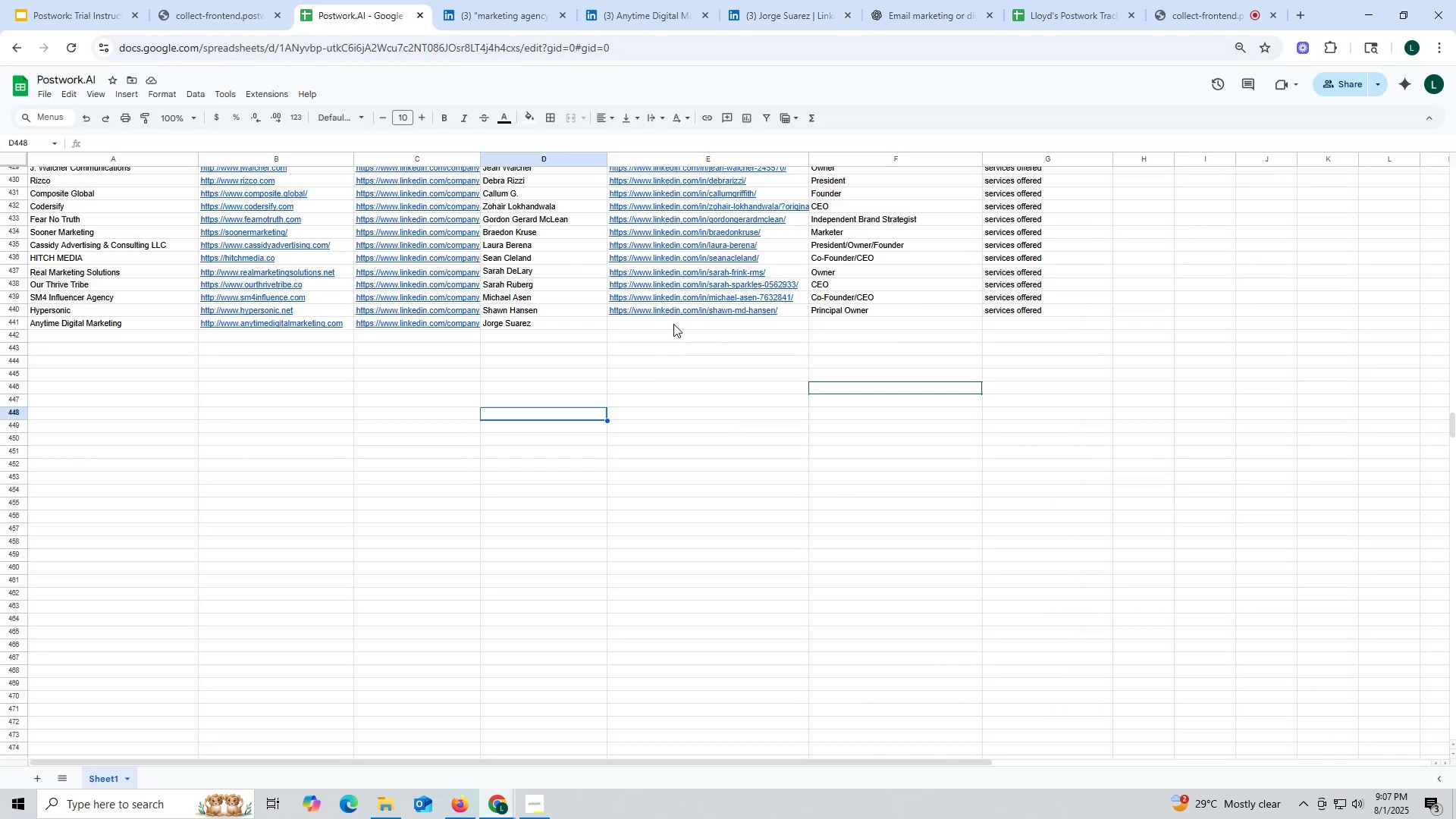 
double_click([673, 324])
 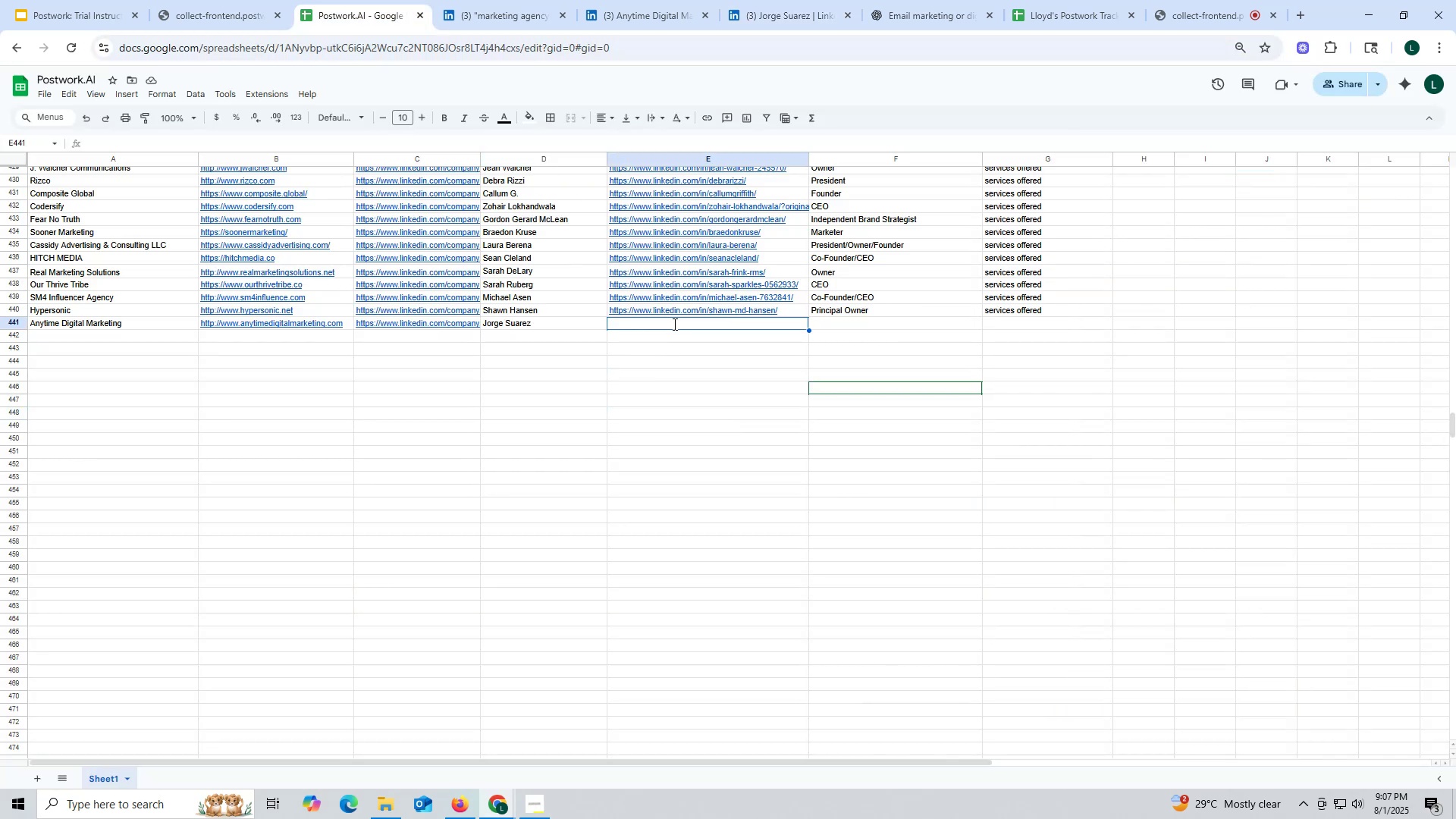 
key(Control+ControlLeft)
 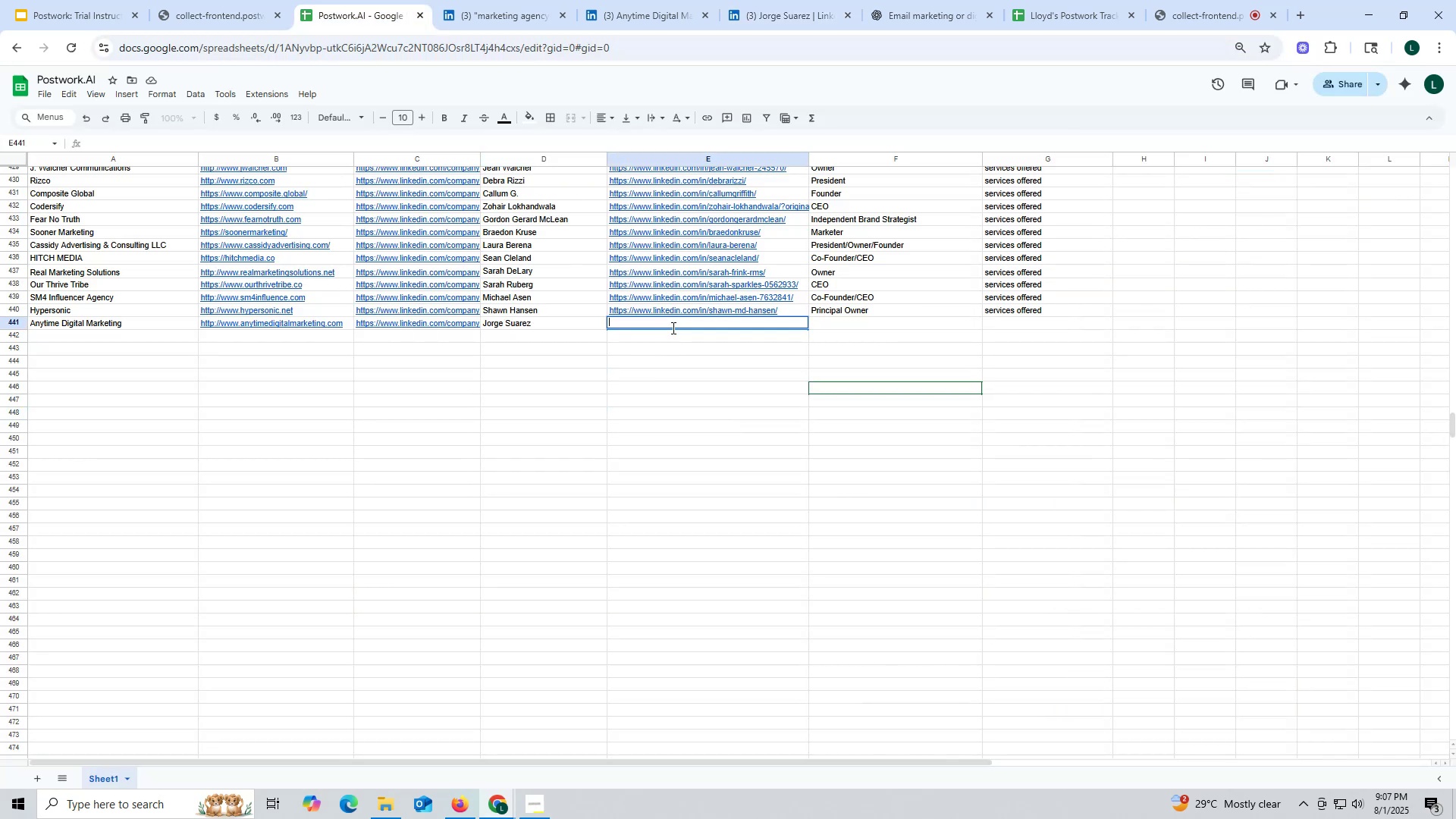 
key(Control+V)
 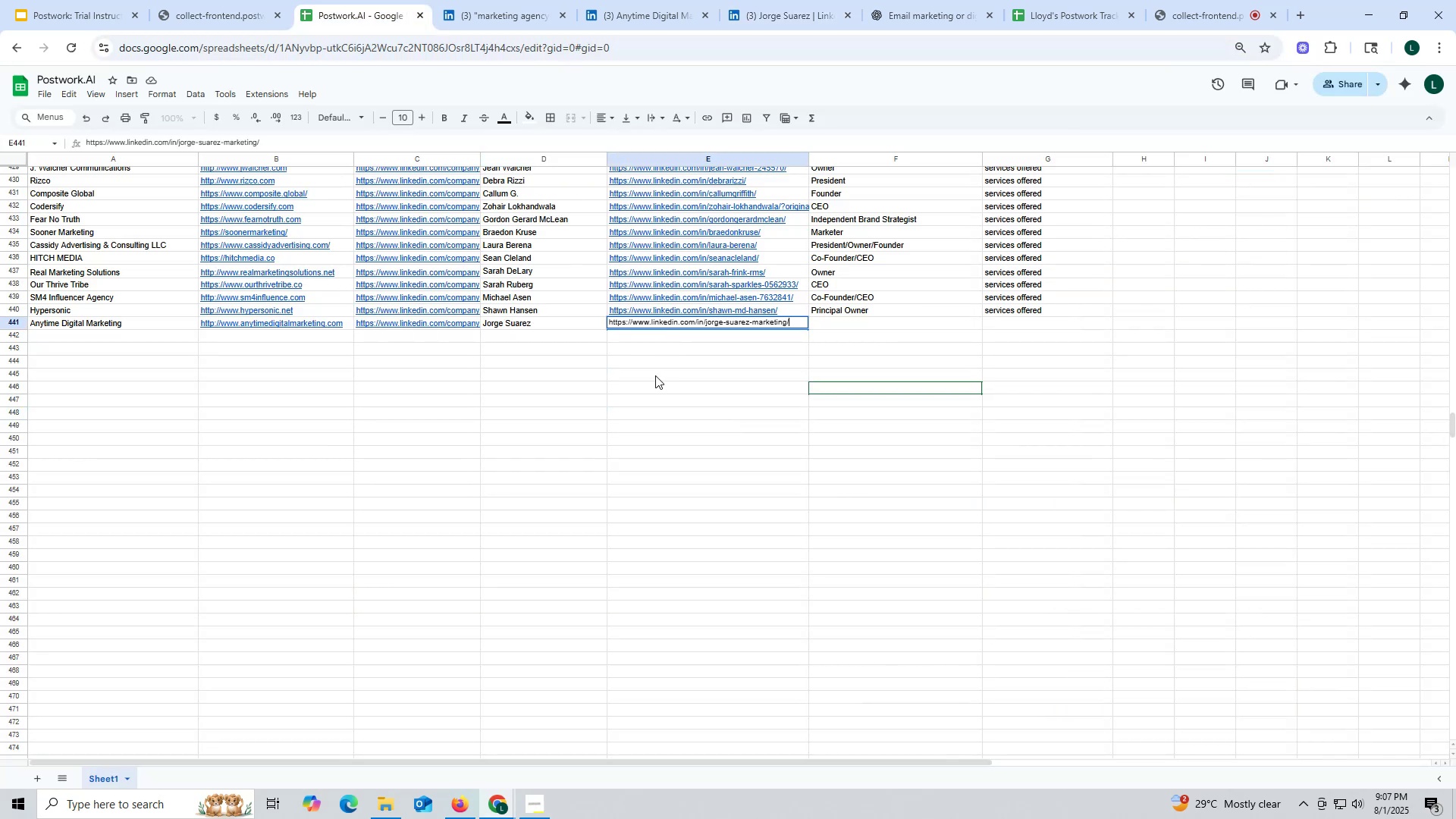 
triple_click([655, 375])
 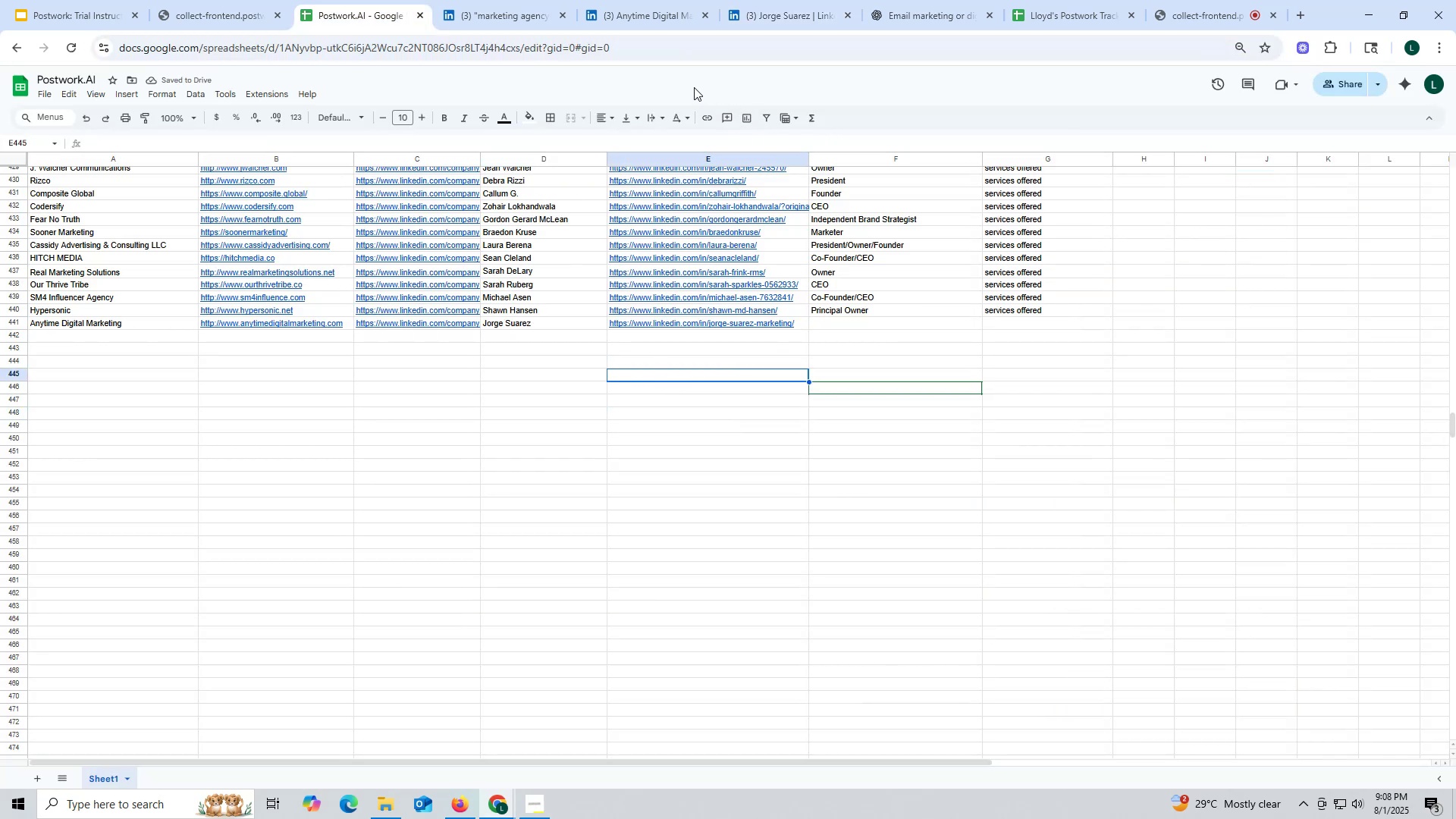 
wait(8.6)
 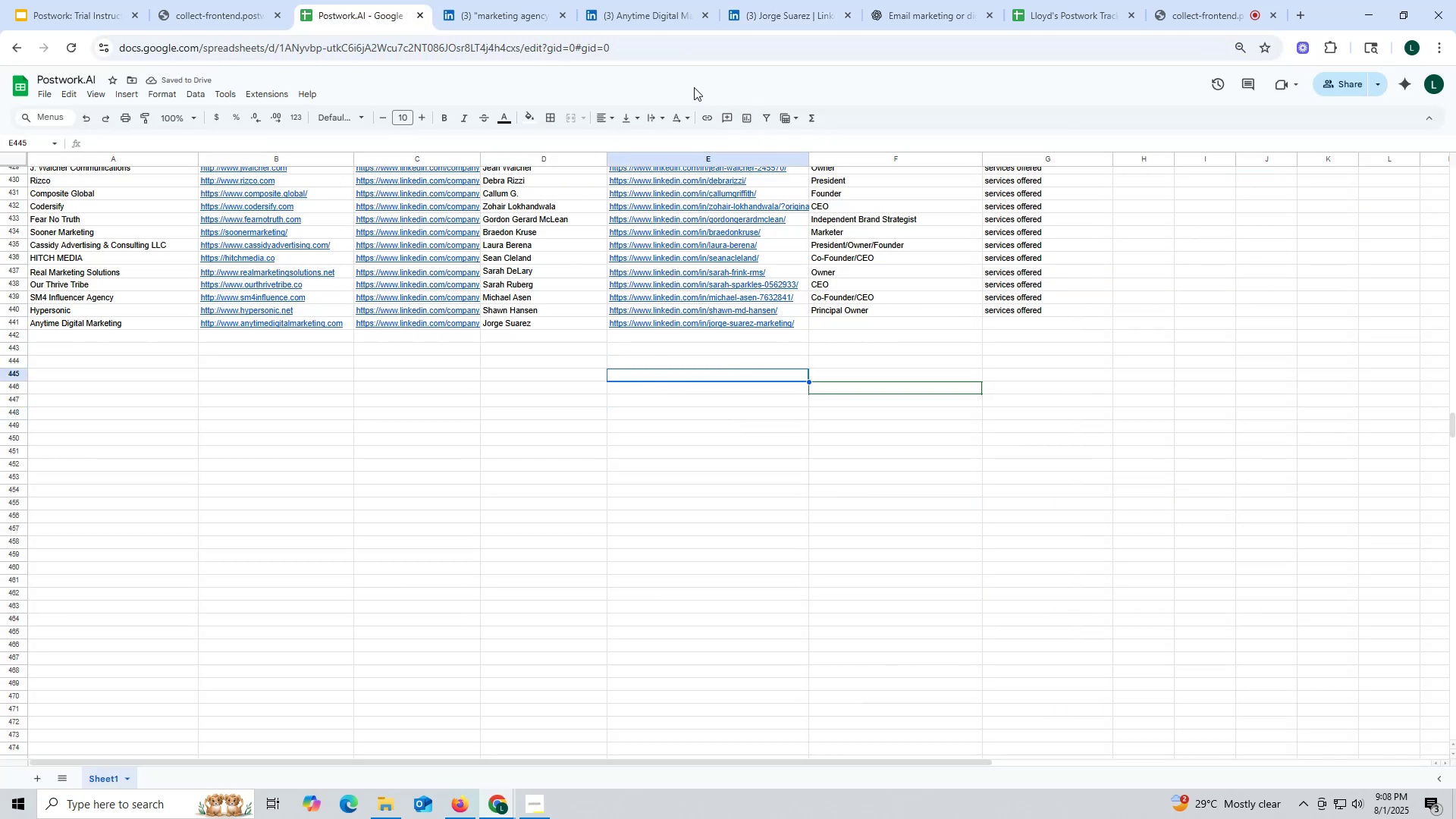 
left_click([855, 327])
 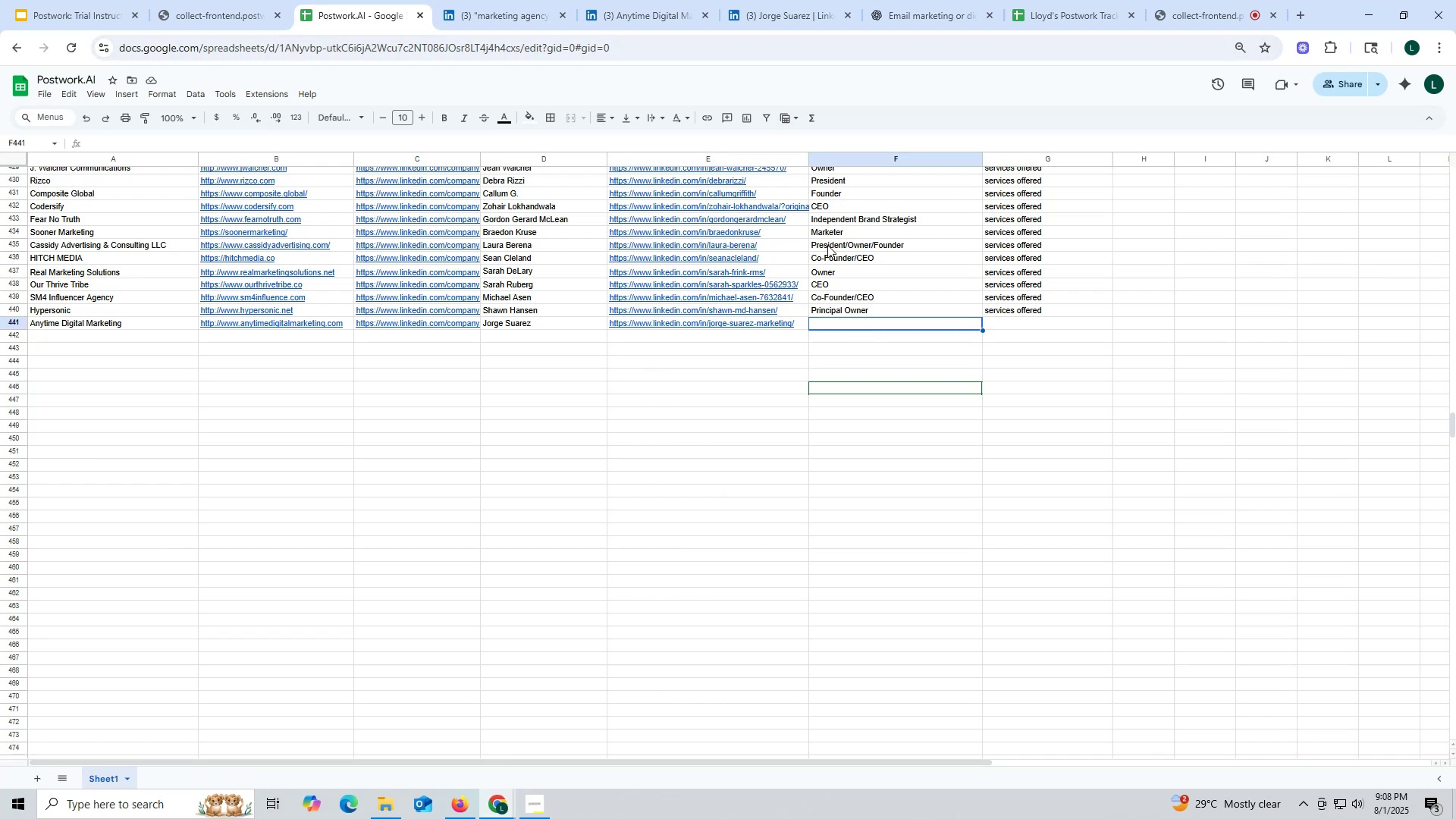 
double_click([827, 245])
 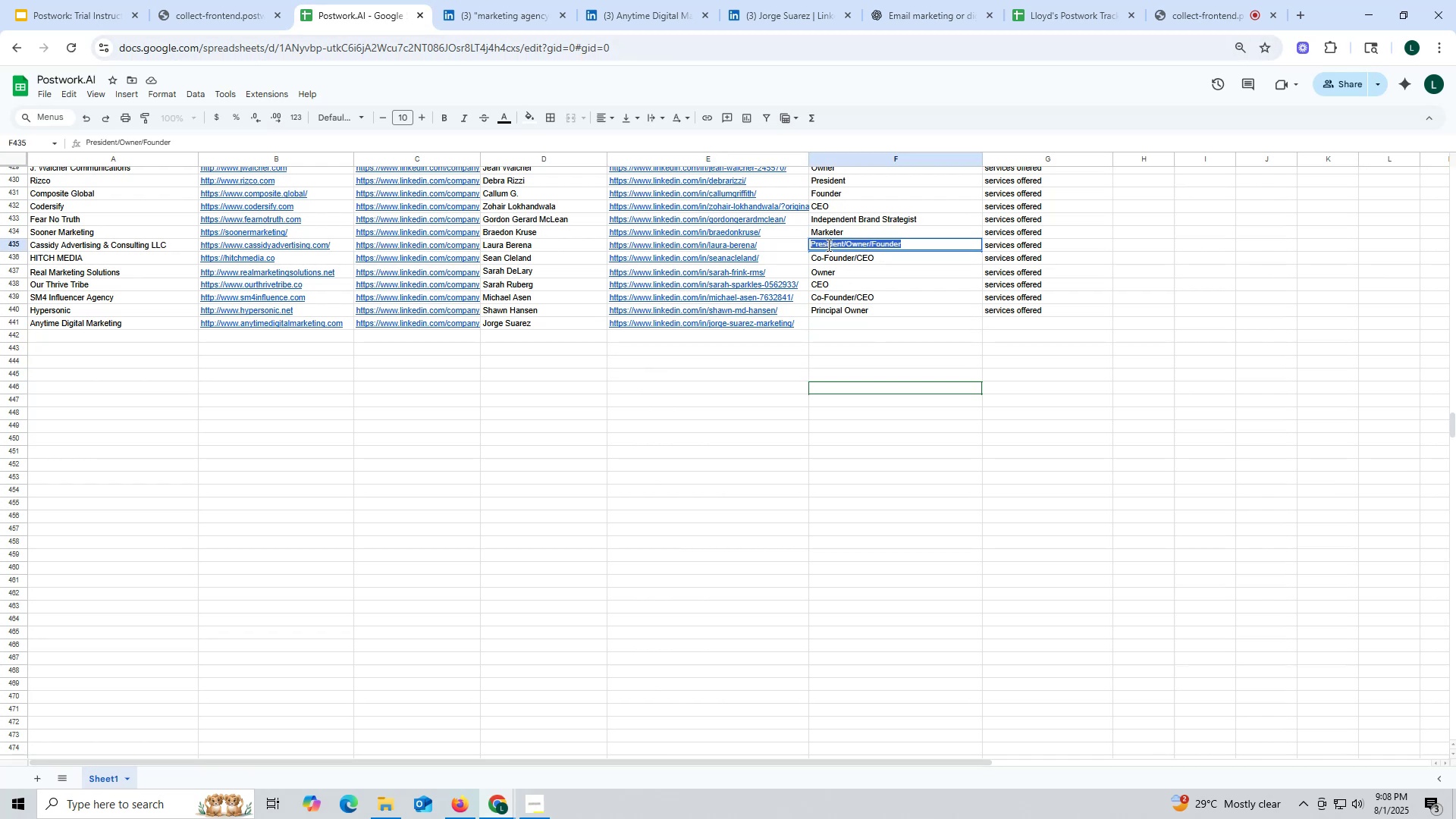 
triple_click([827, 245])
 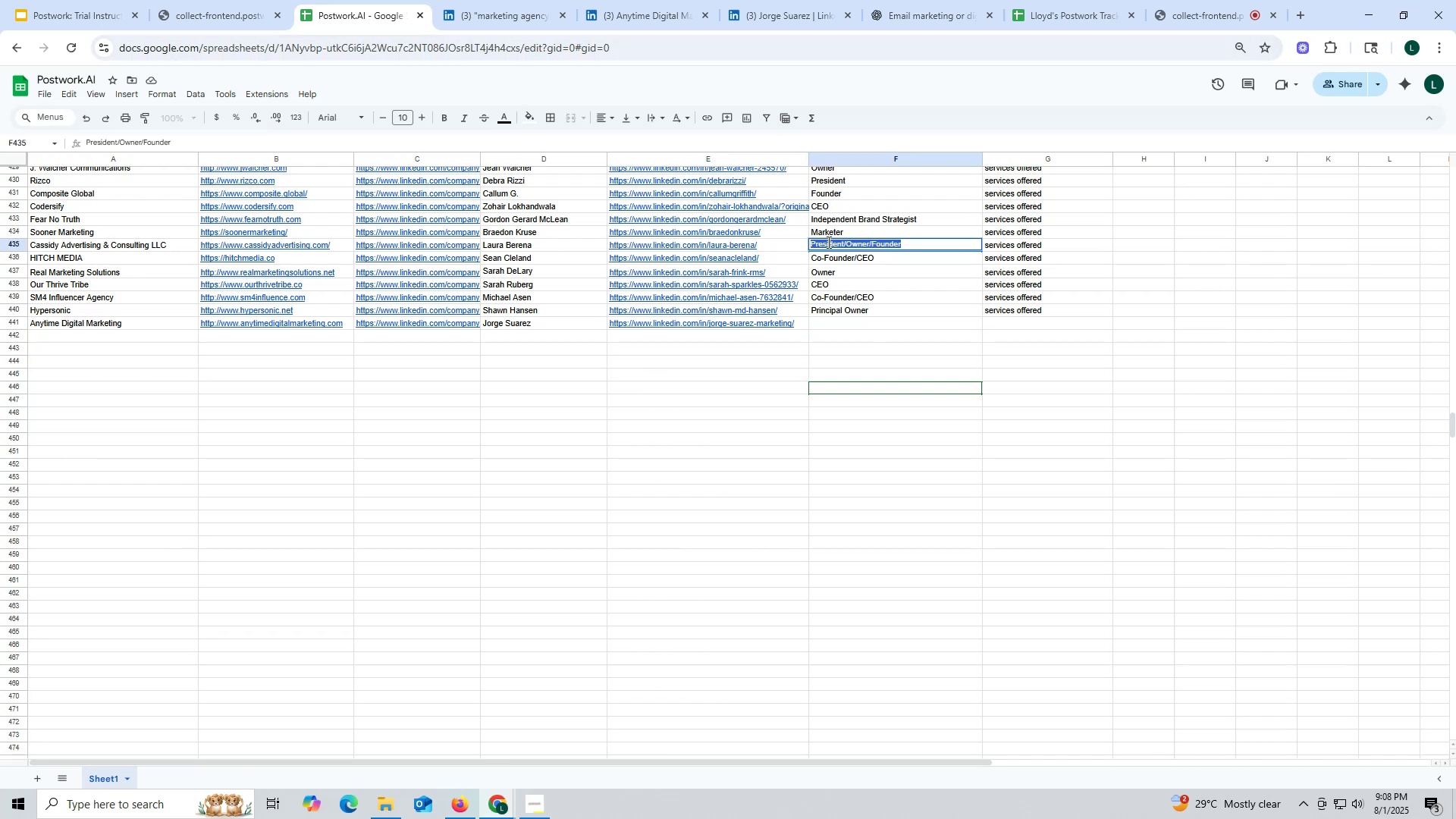 
triple_click([827, 242])
 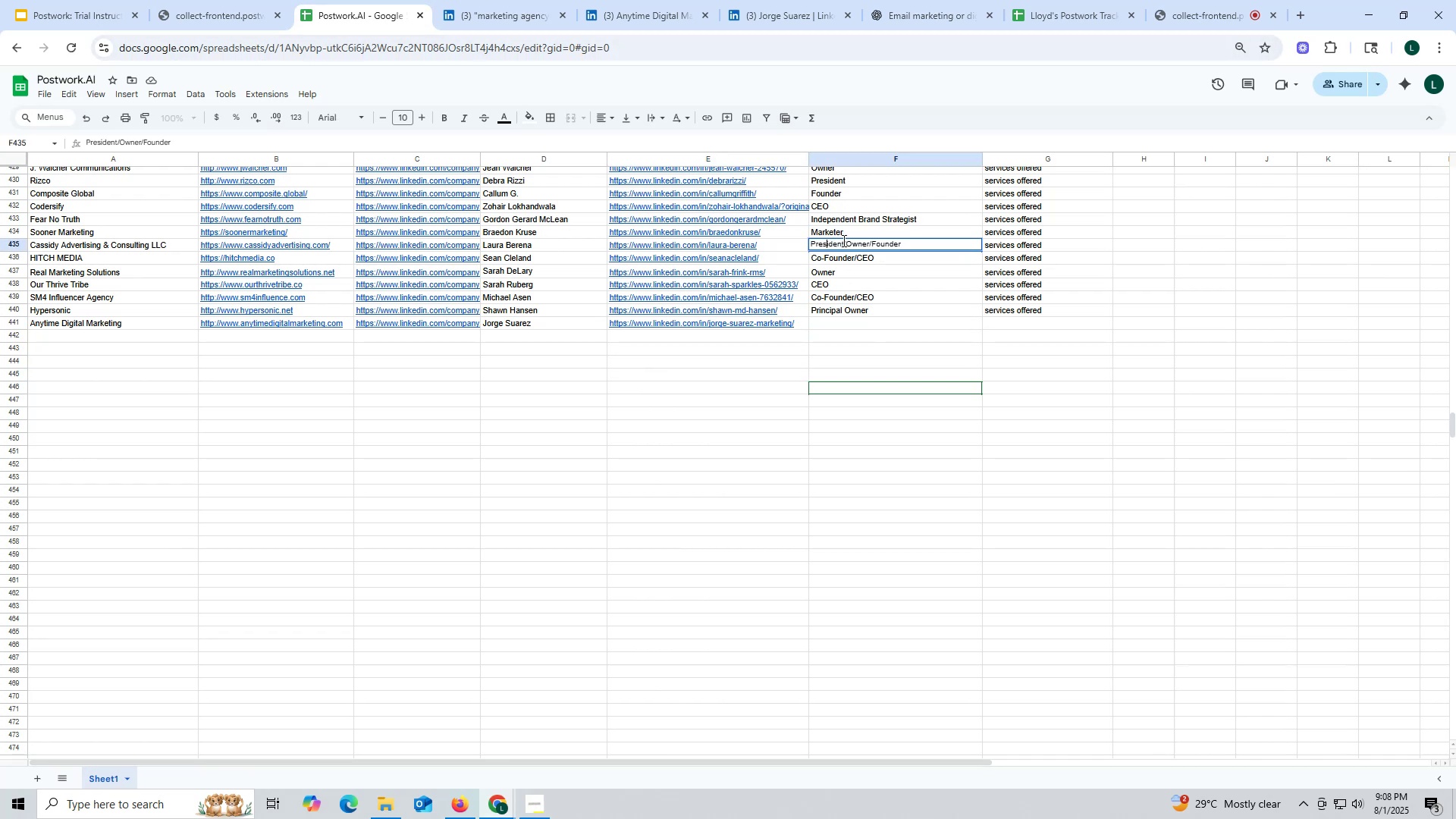 
left_click_drag(start_coordinate=[843, 240], to_coordinate=[780, 240])
 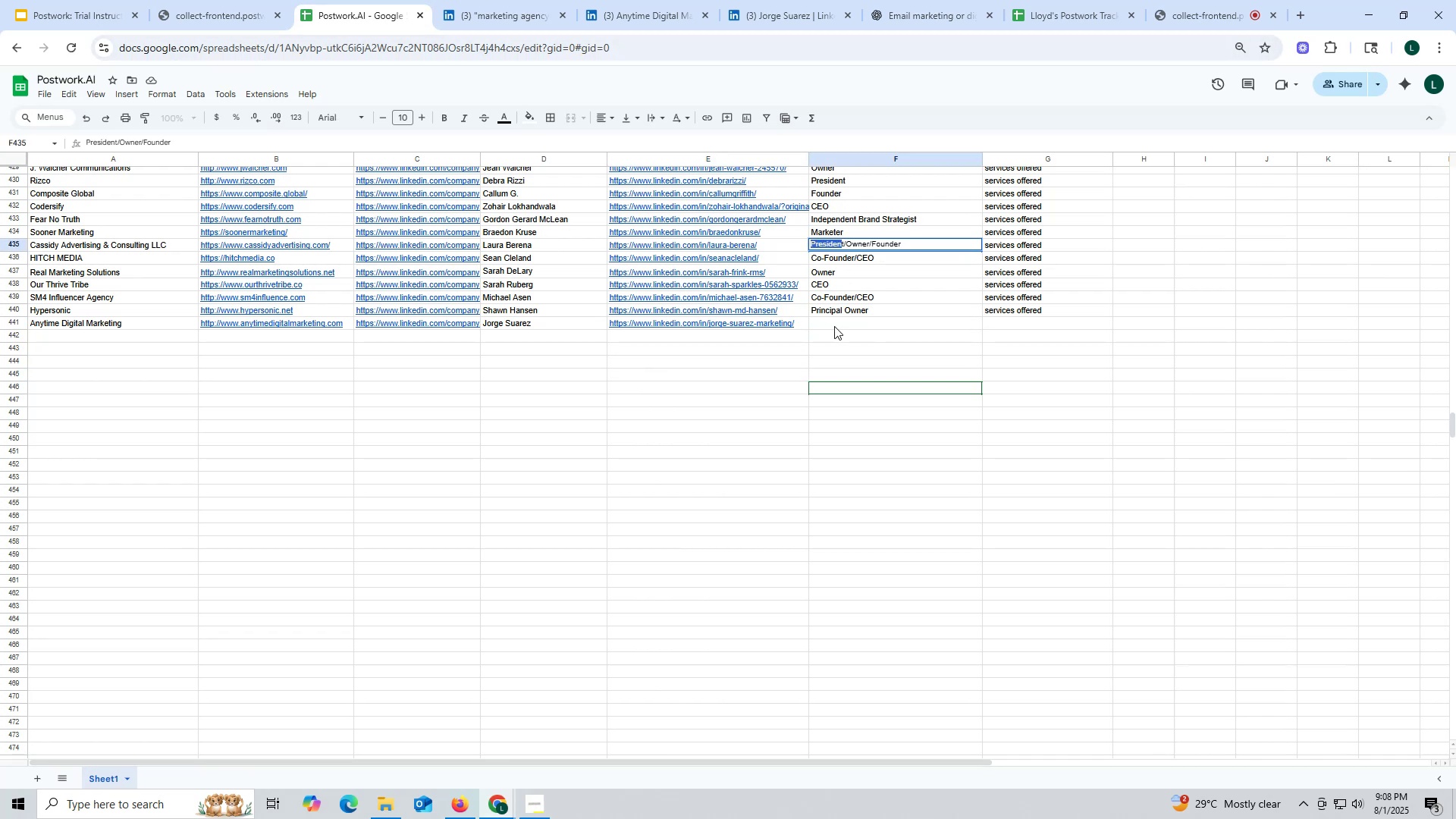 
key(Control+ControlLeft)
 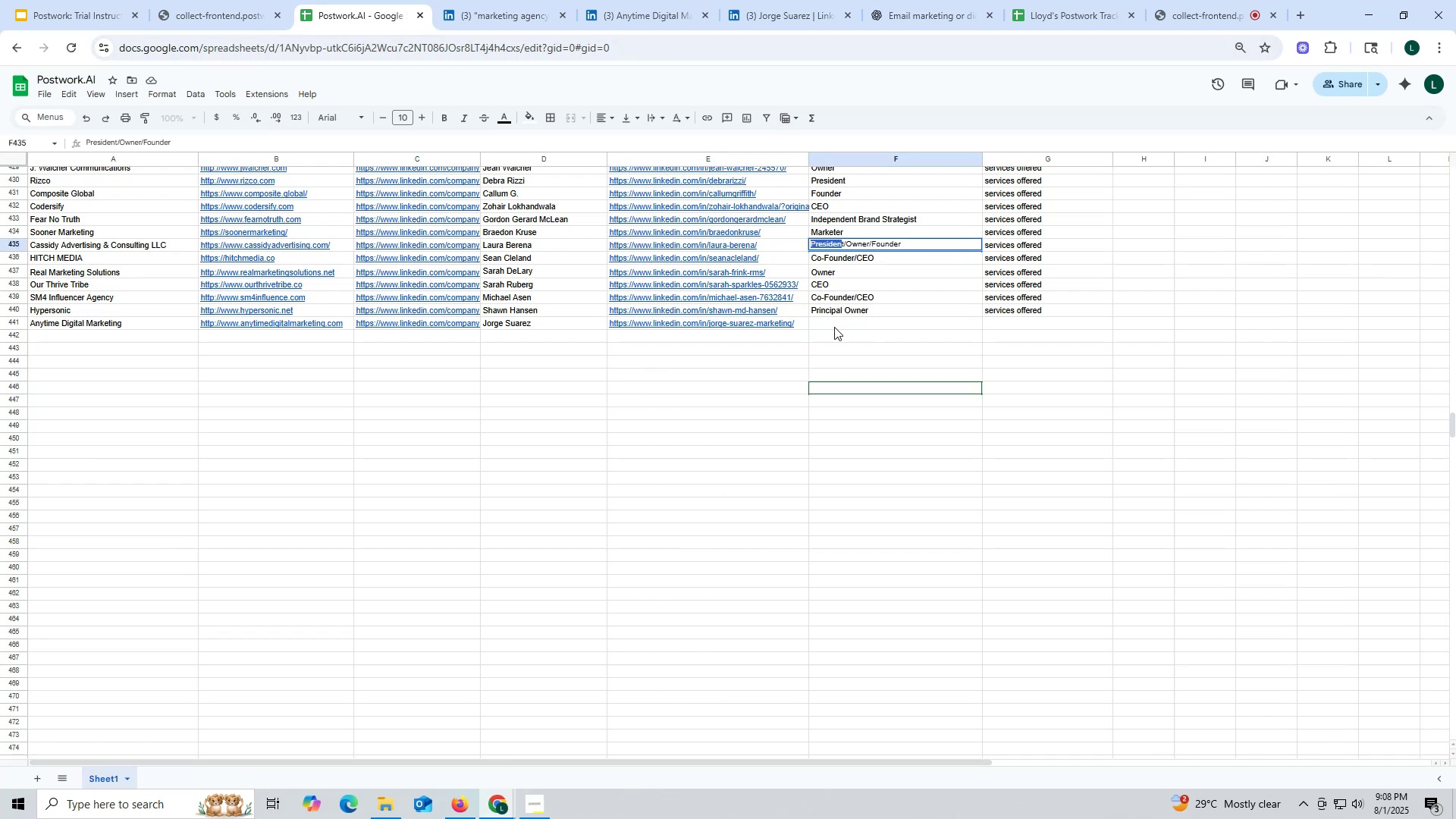 
key(Control+C)
 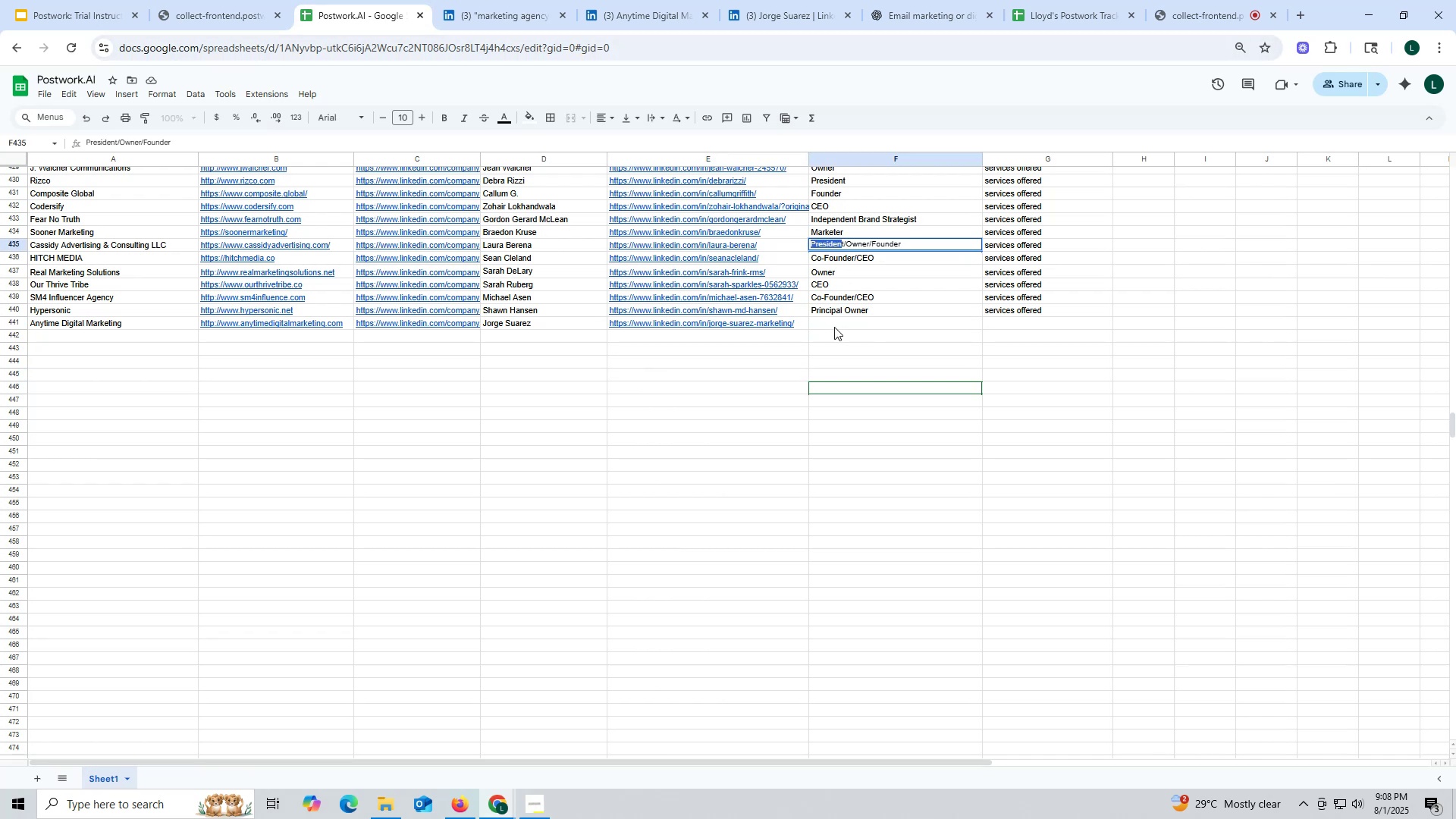 
key(Control+ControlLeft)
 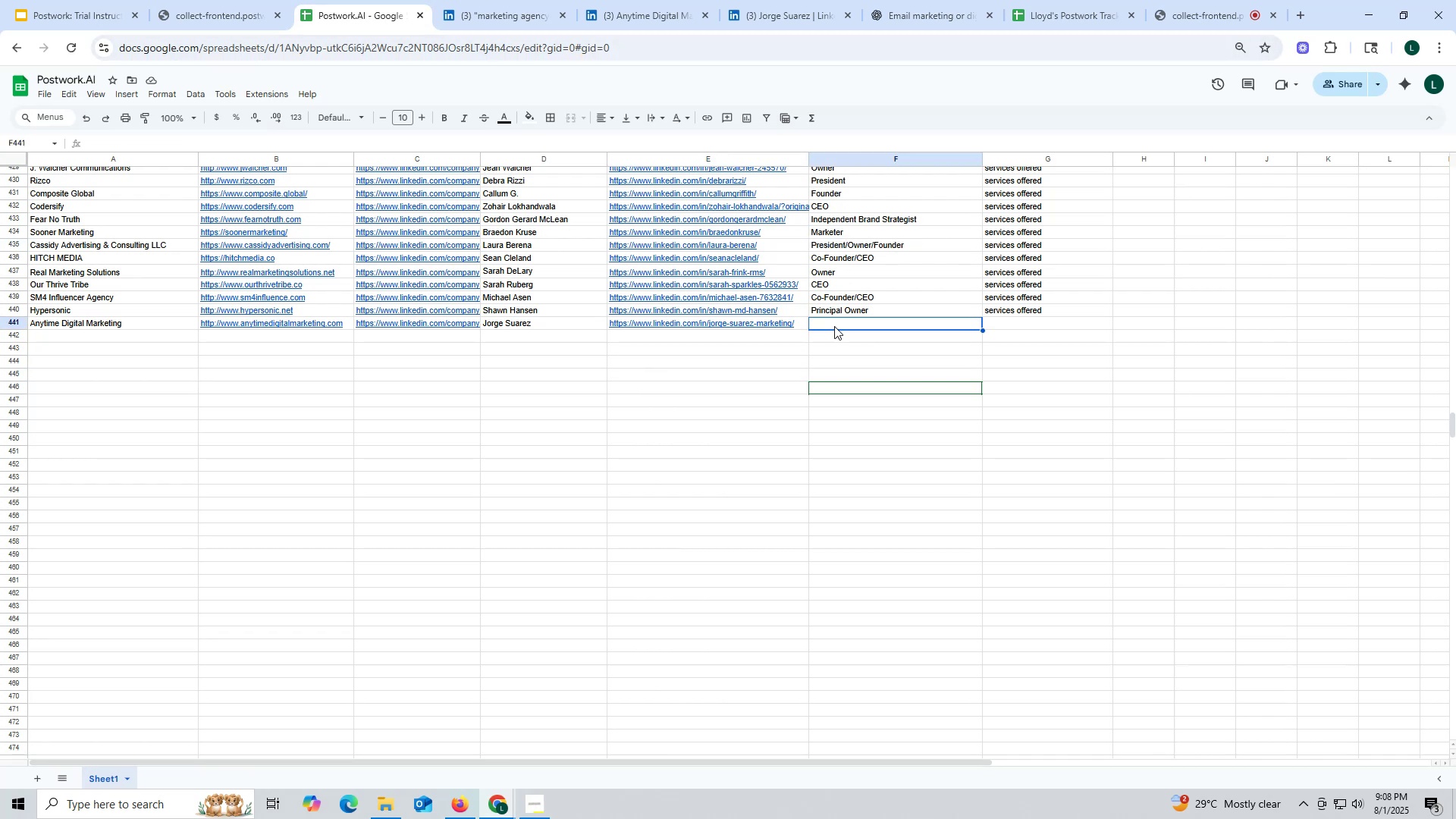 
key(Control+V)
 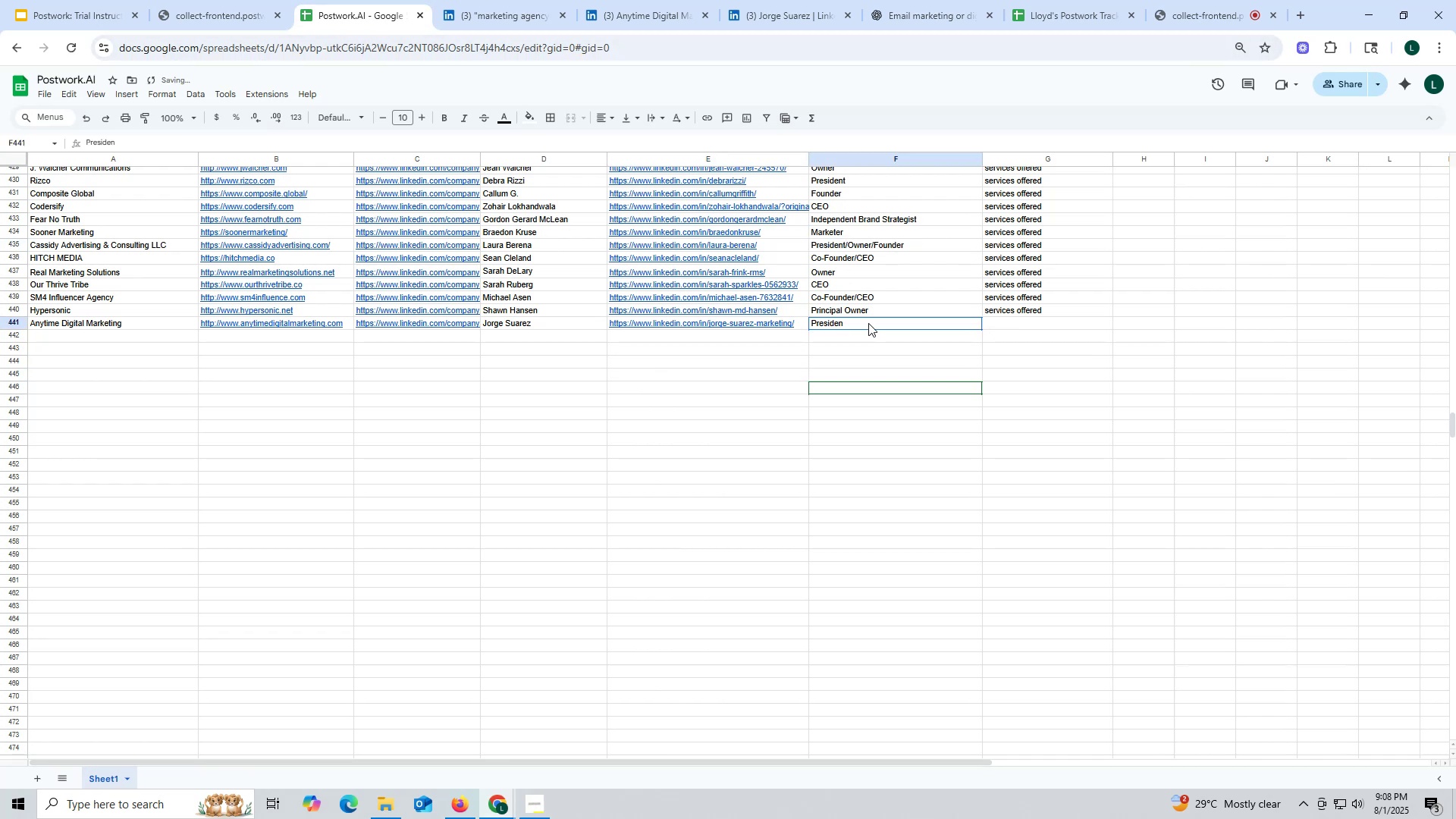 
triple_click([868, 323])
 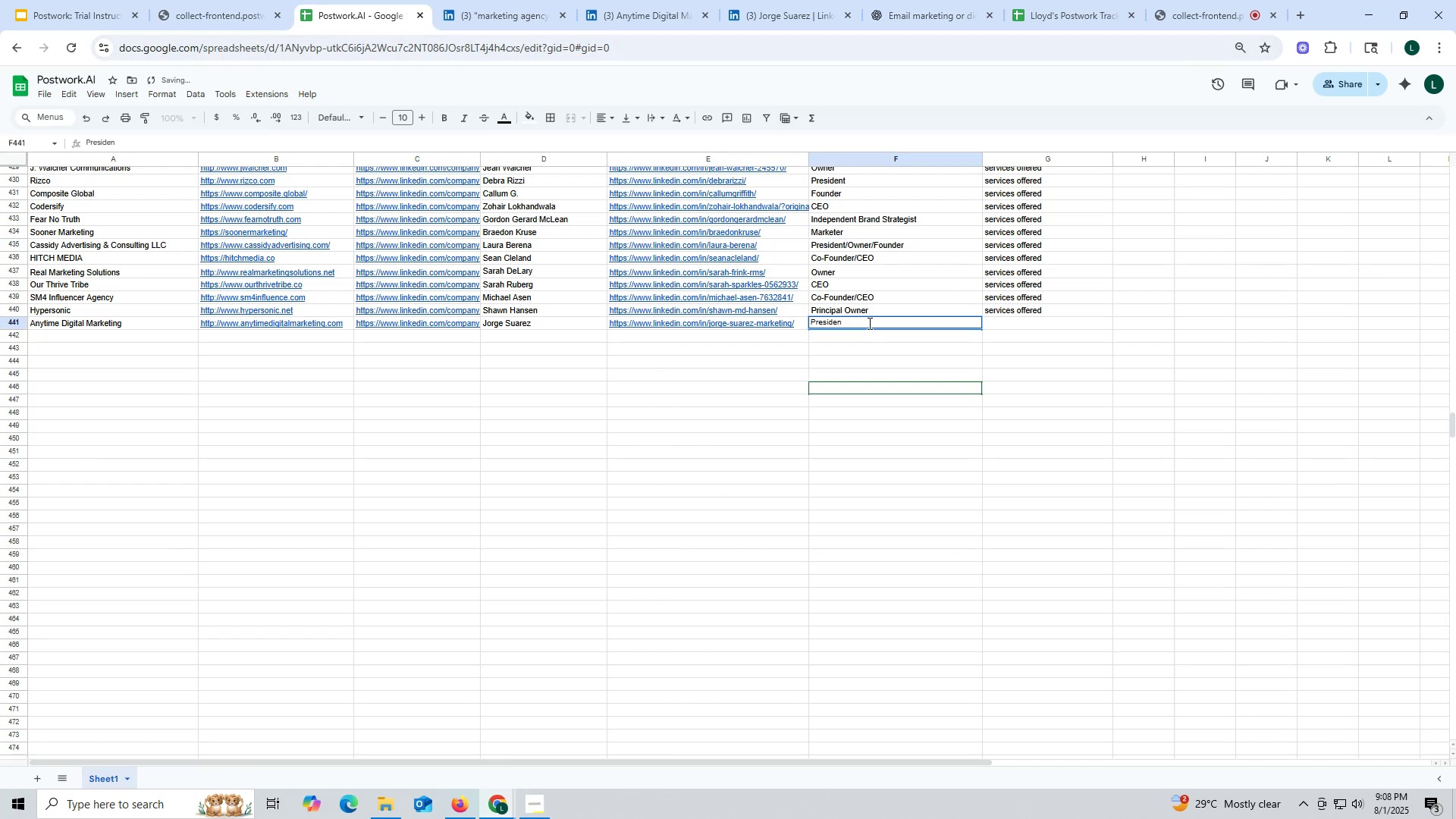 
key(T)
 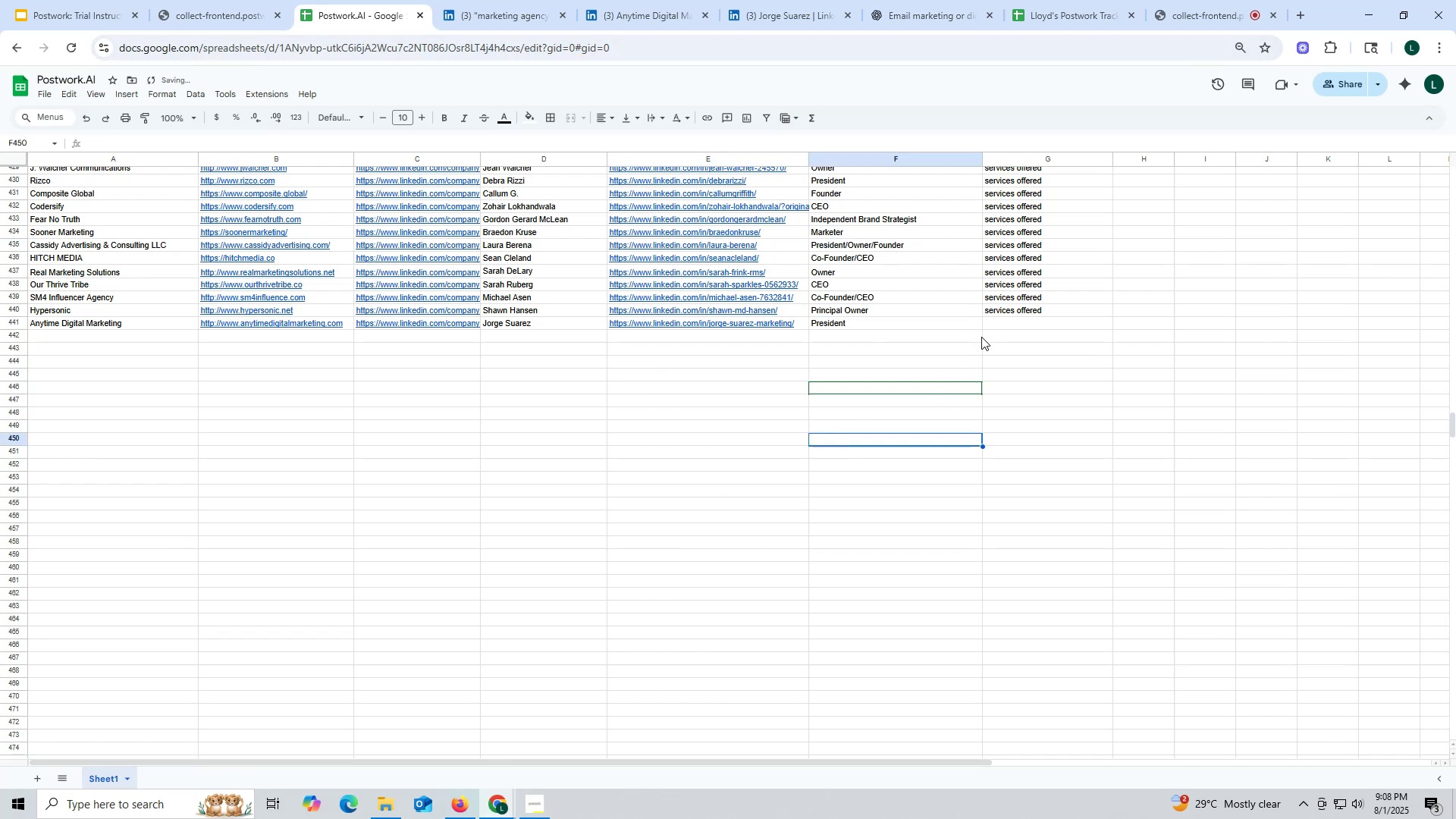 
key(Control+ControlLeft)
 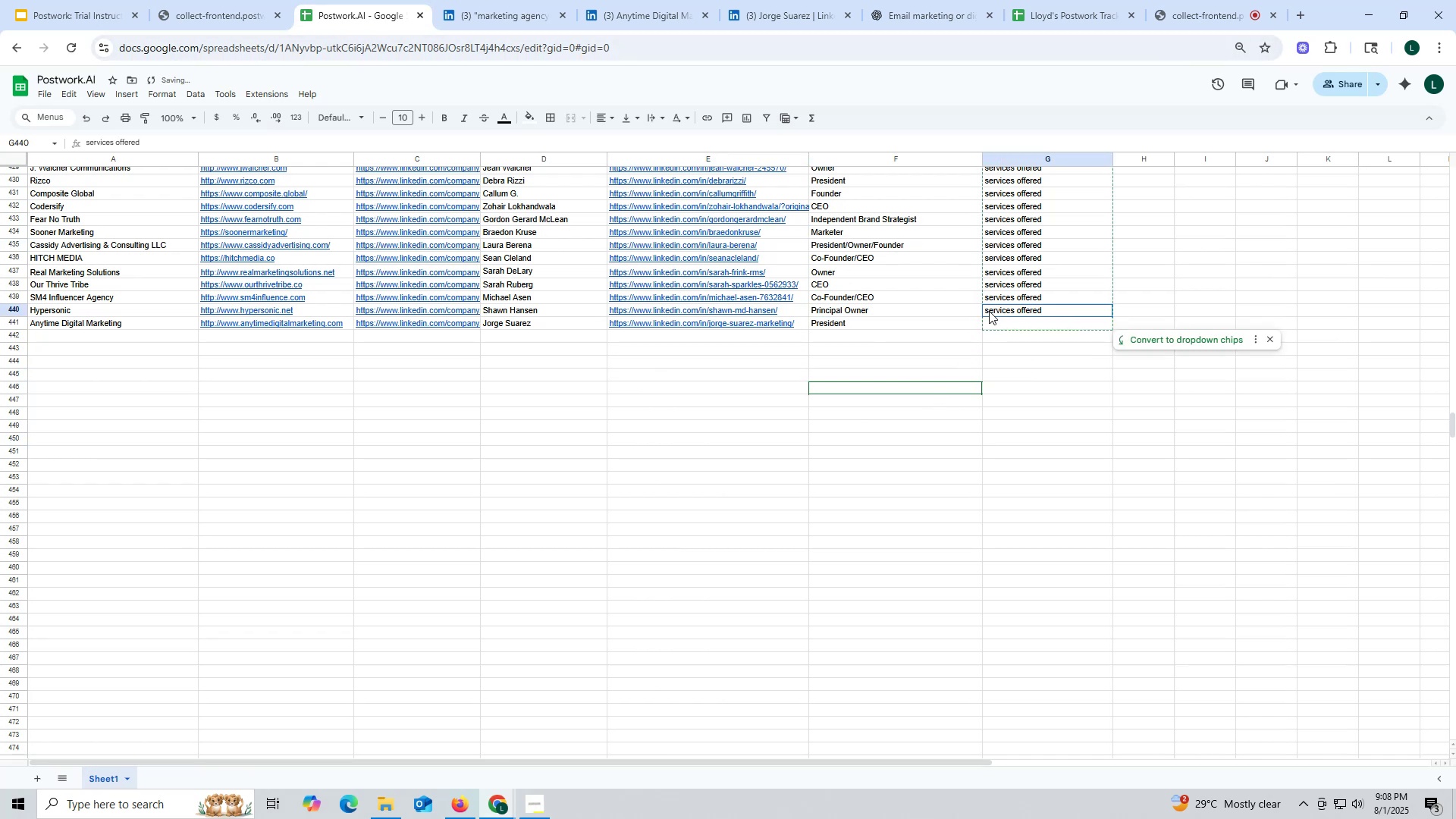 
left_click([989, 311])
 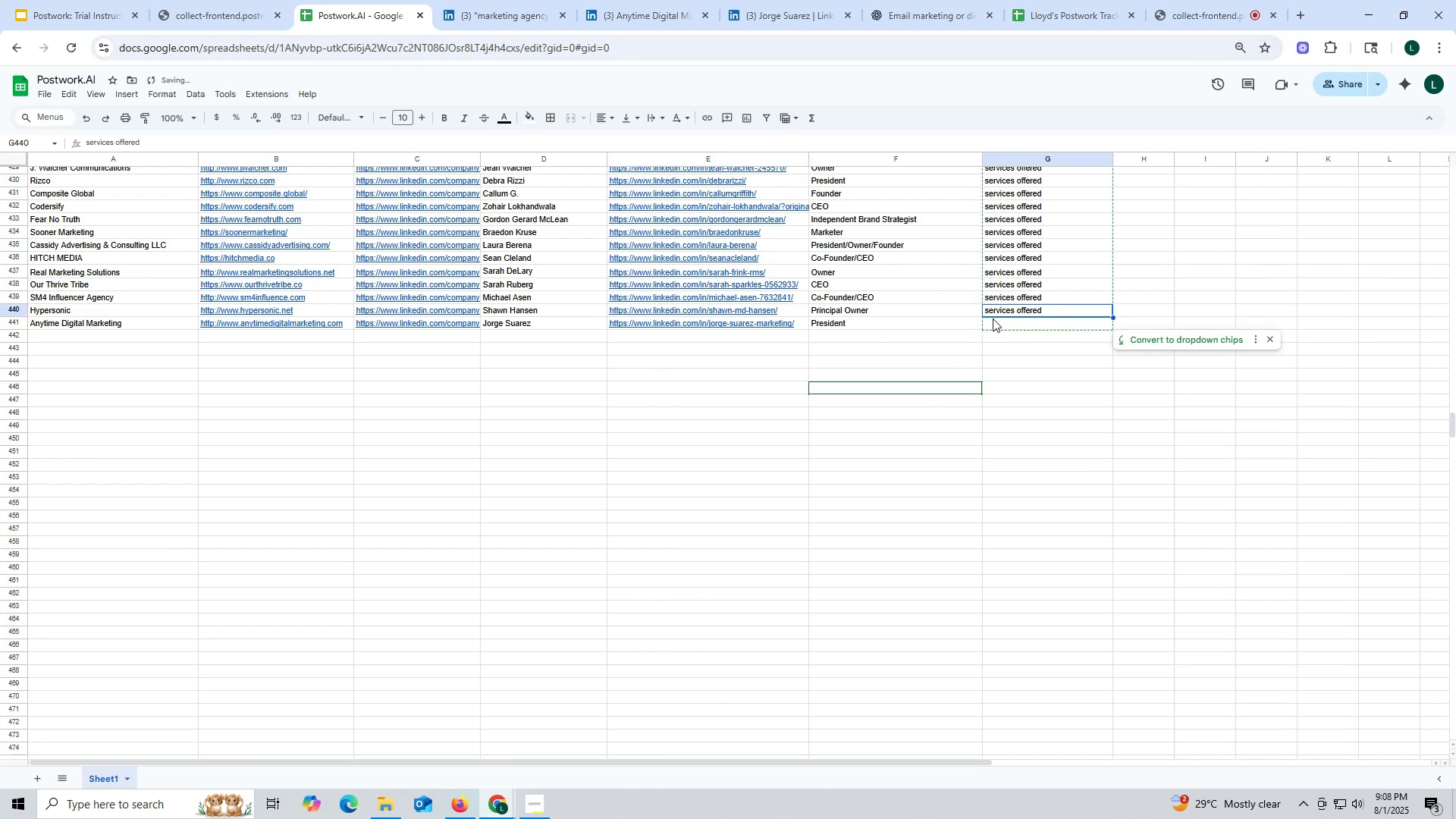 
key(Control+C)
 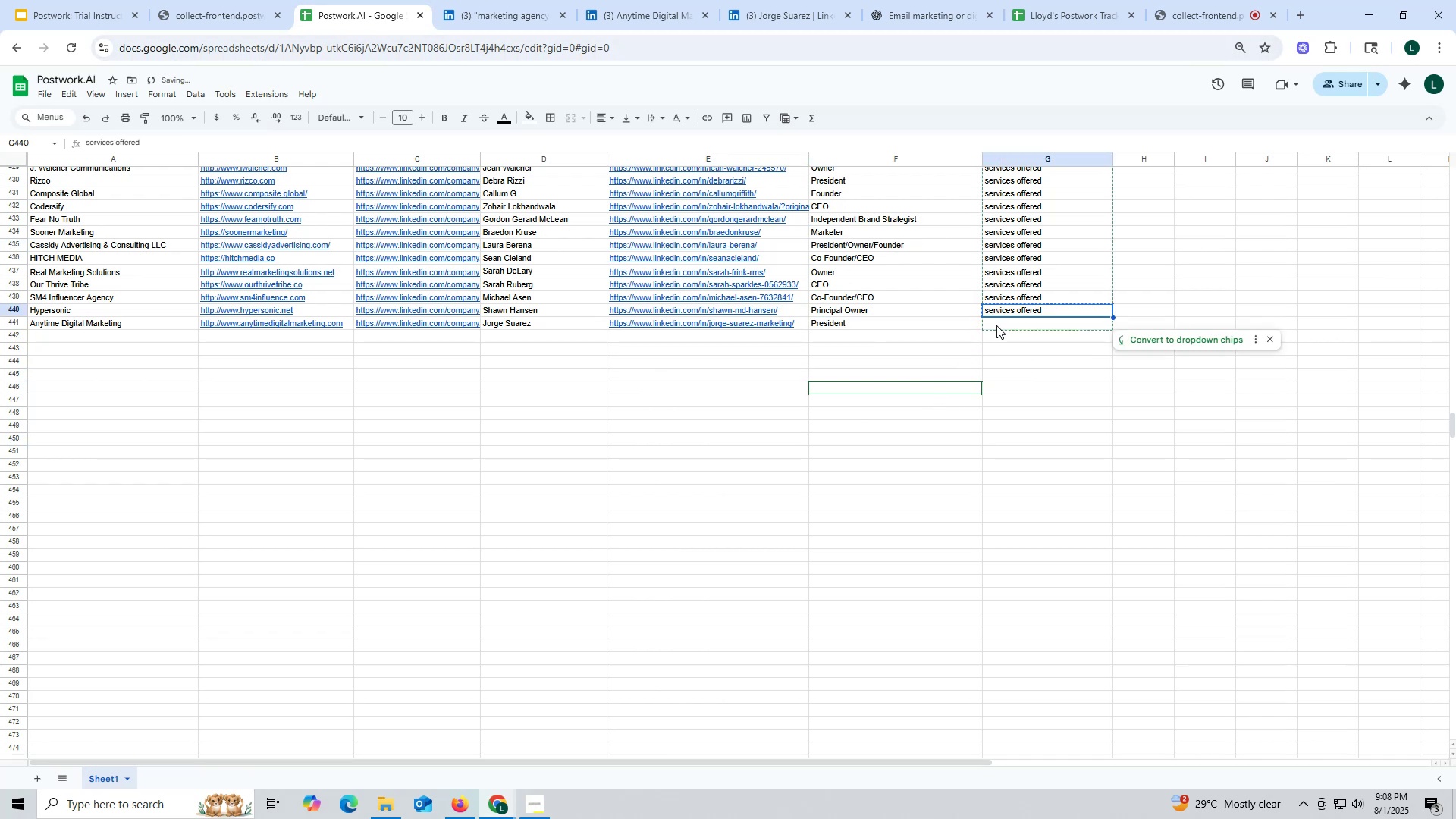 
double_click([996, 325])
 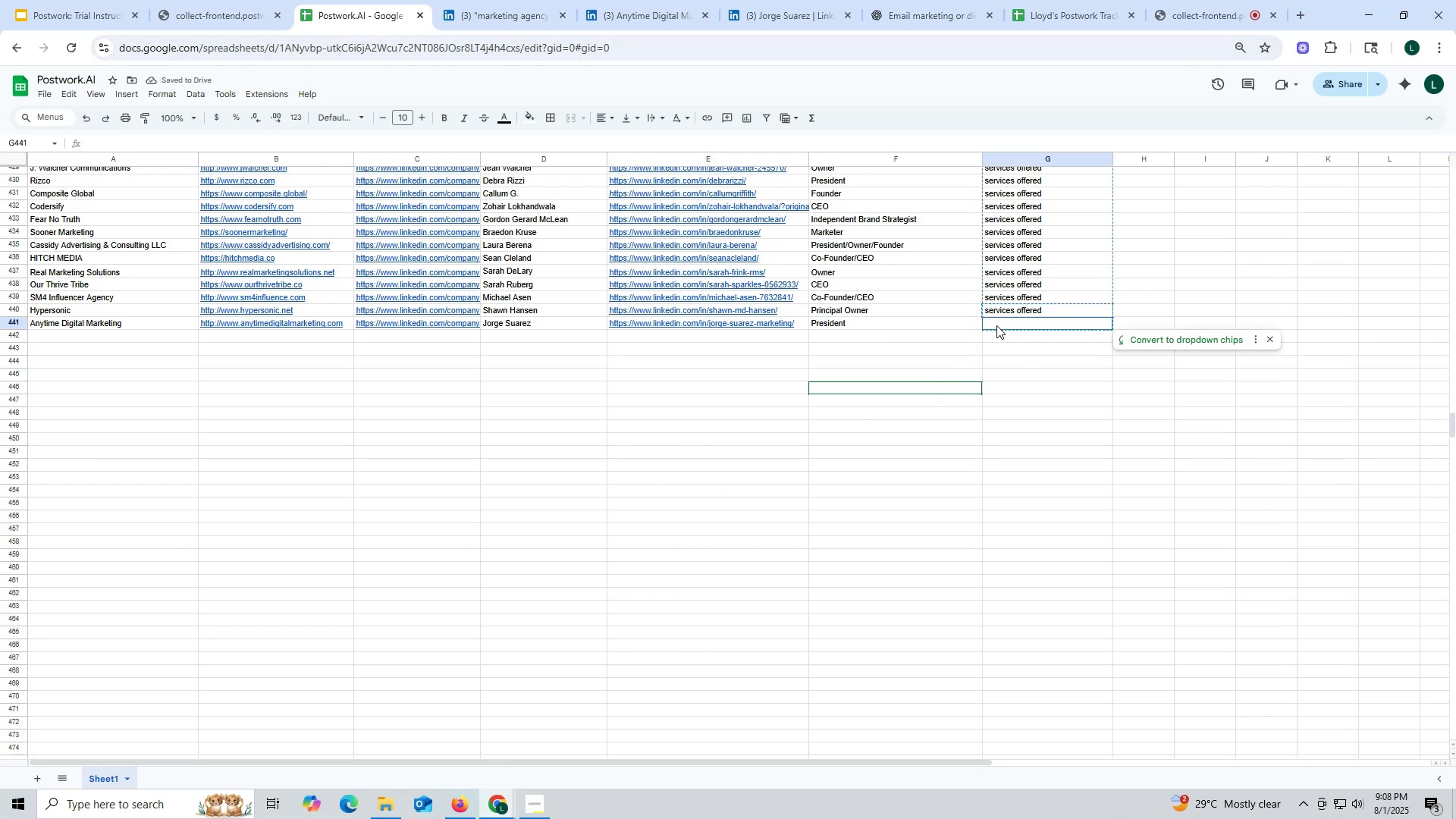 
key(Control+ControlLeft)
 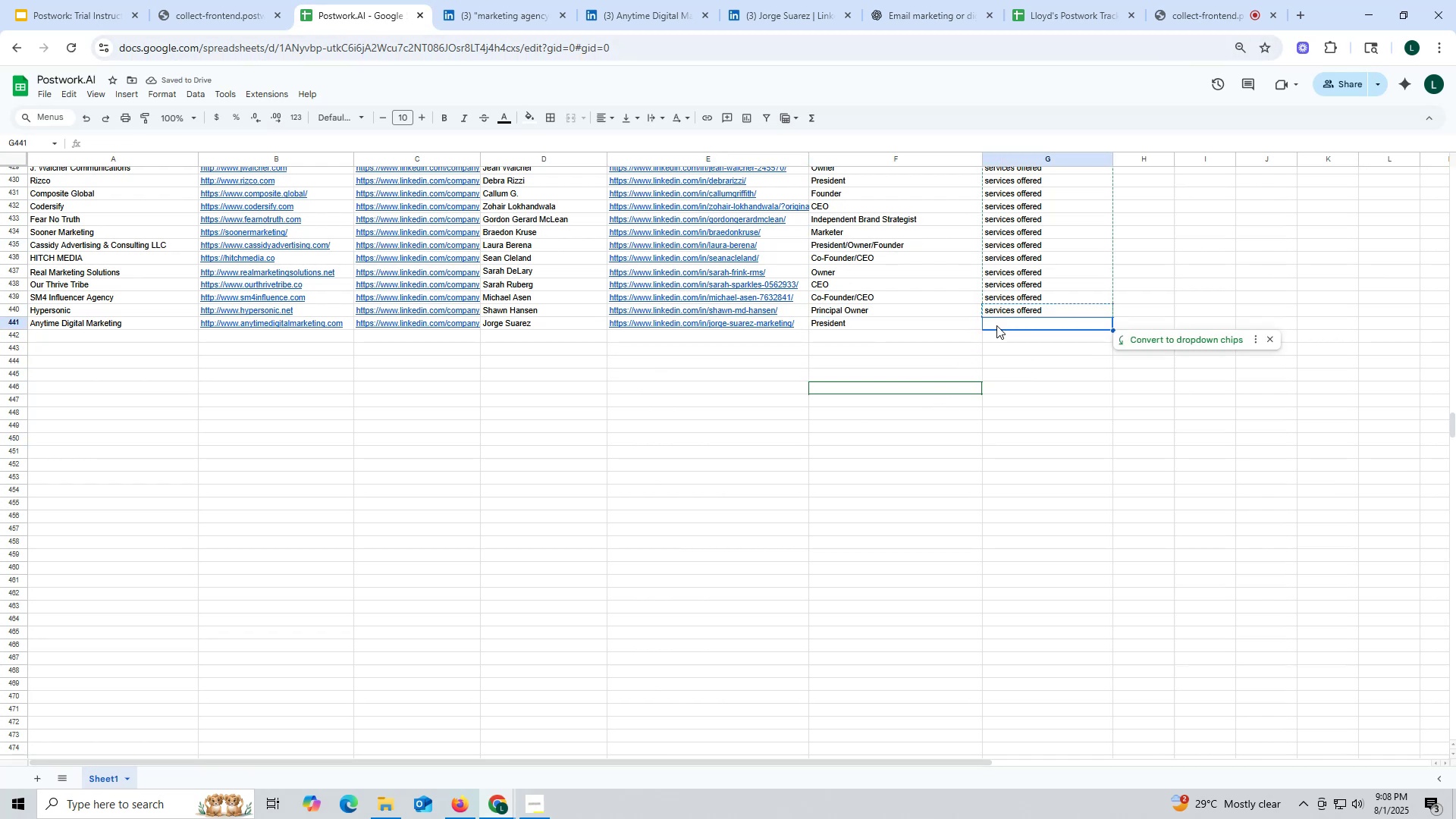 
key(Control+V)
 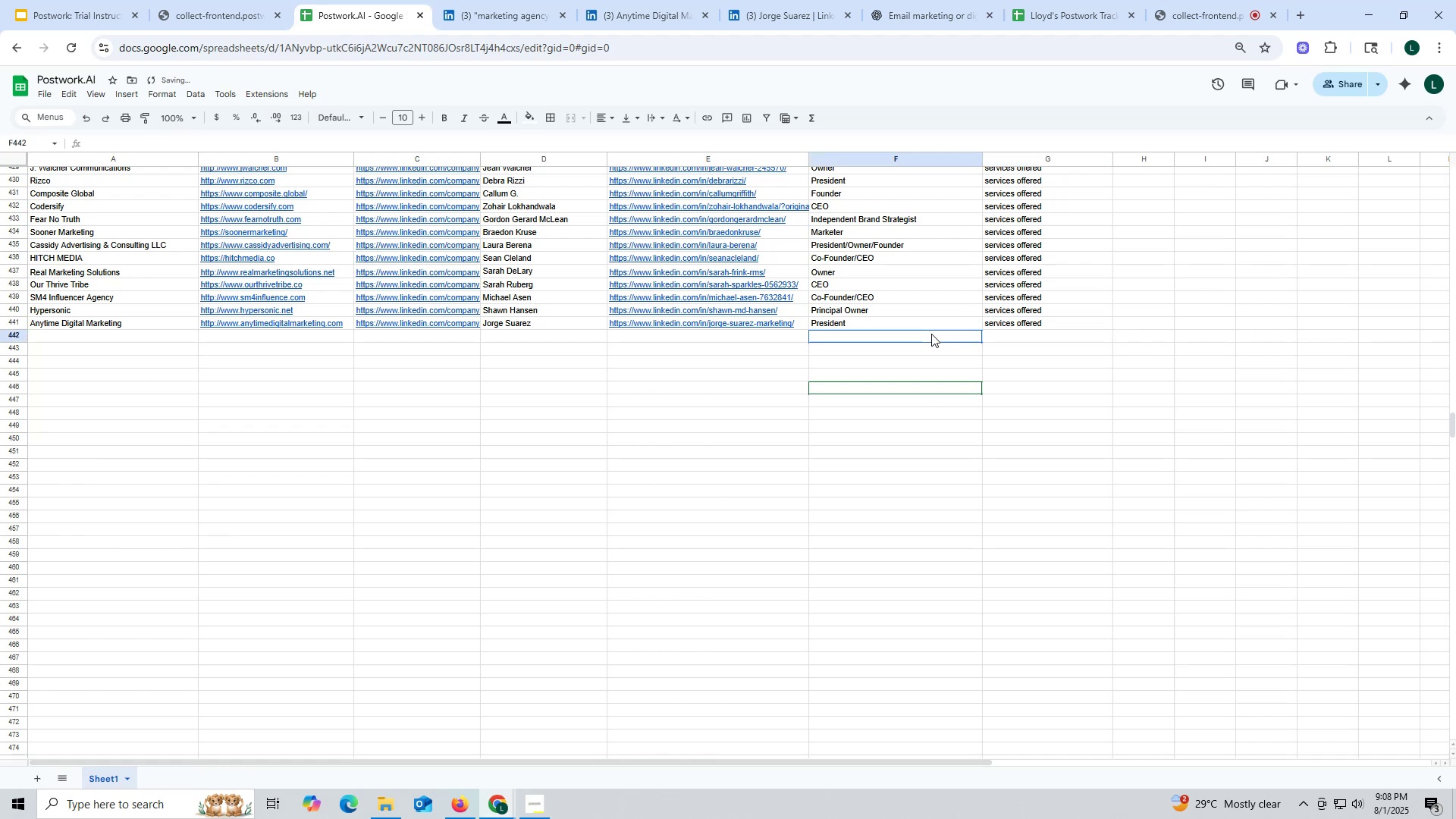 
triple_click([931, 334])
 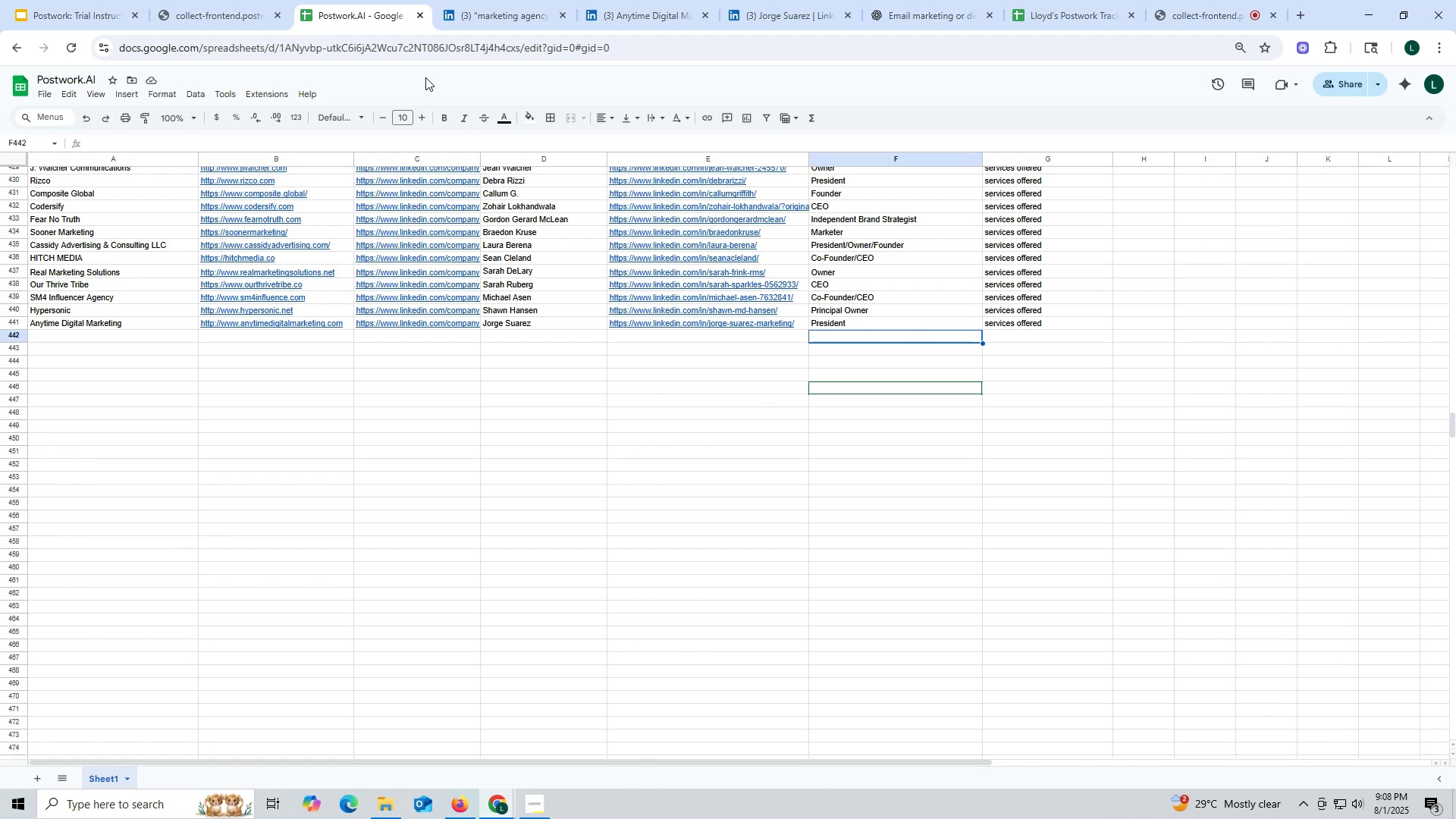 
wait(18.05)
 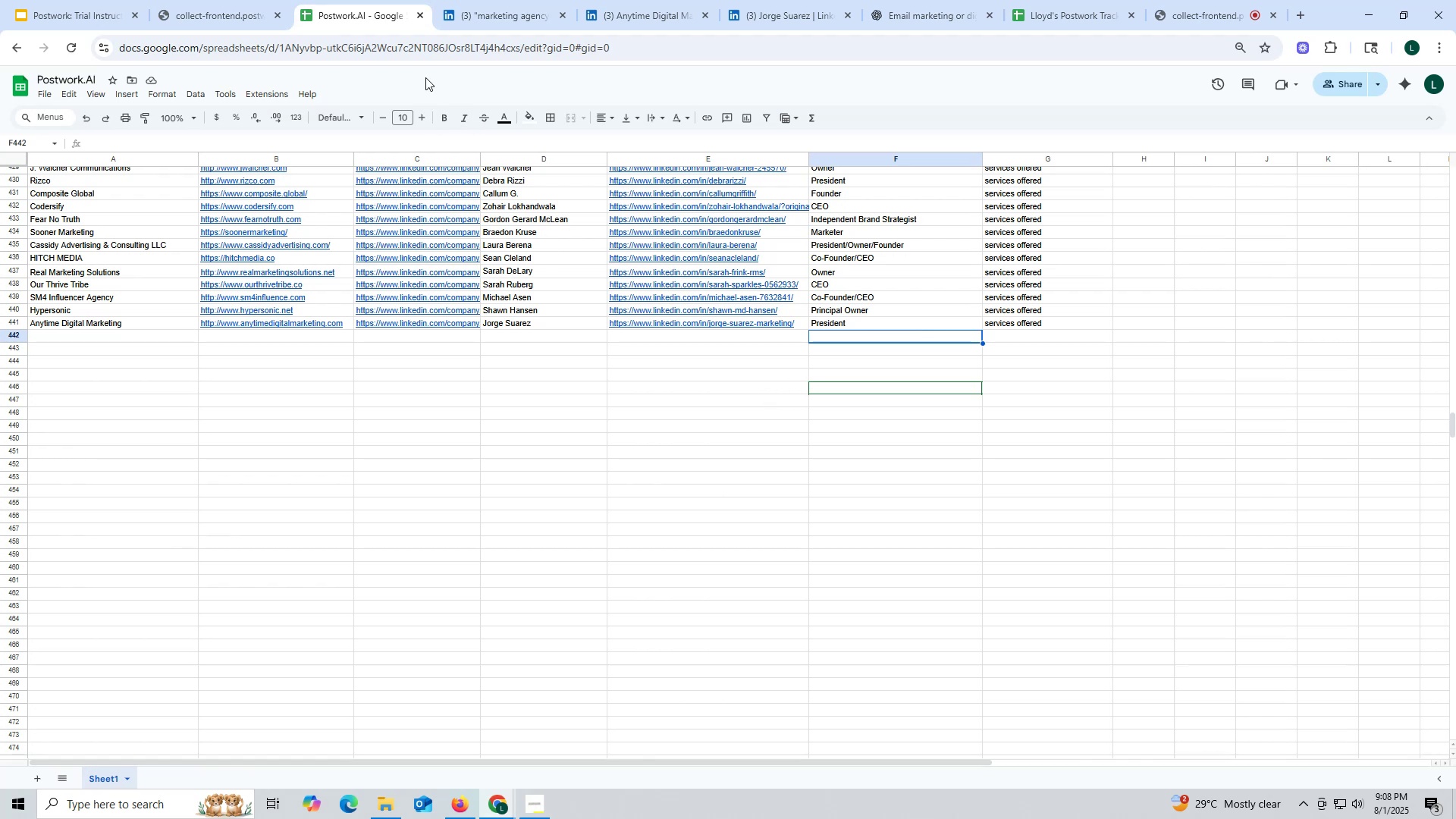 
left_click([518, 9])
 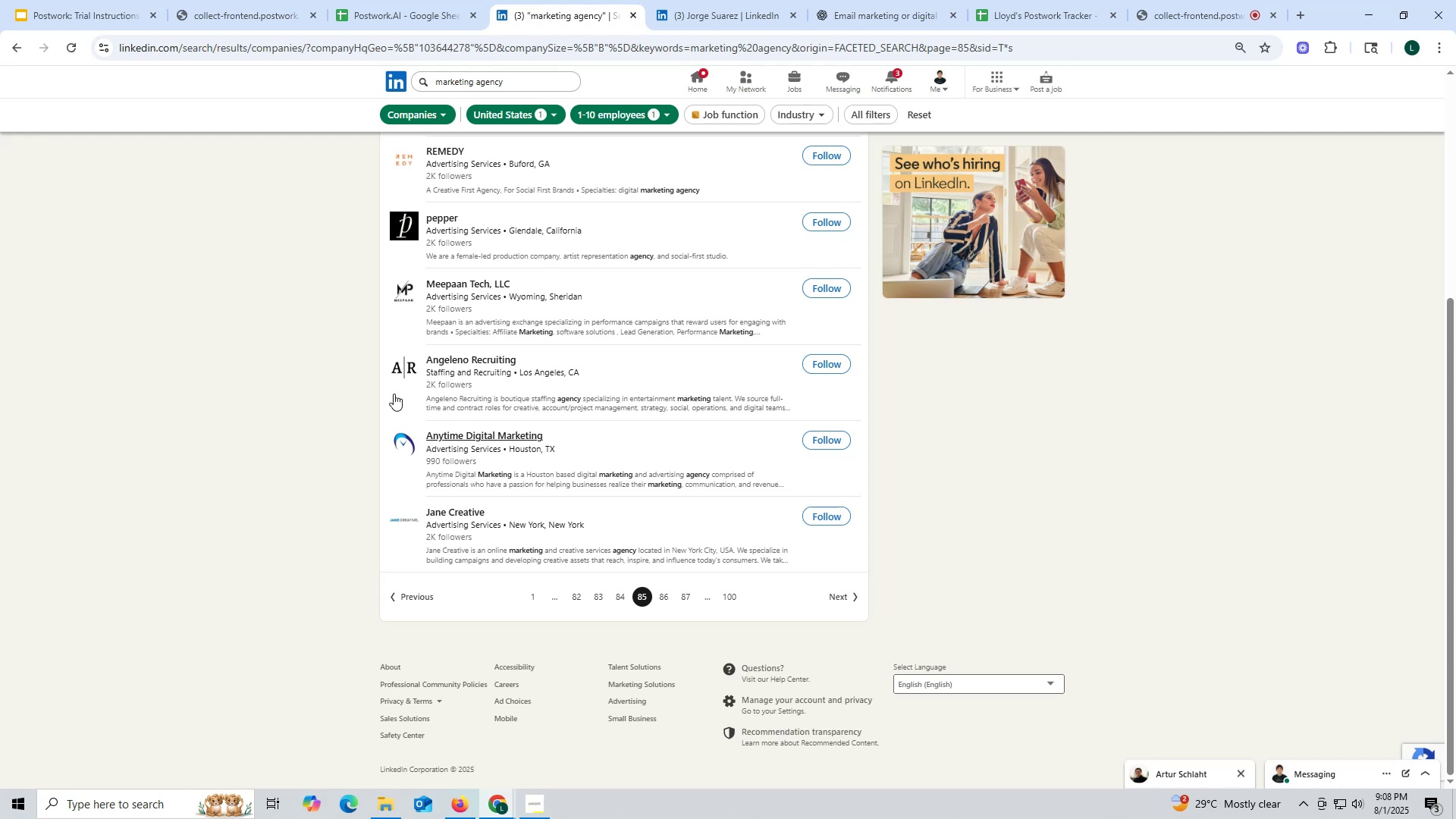 
wait(9.65)
 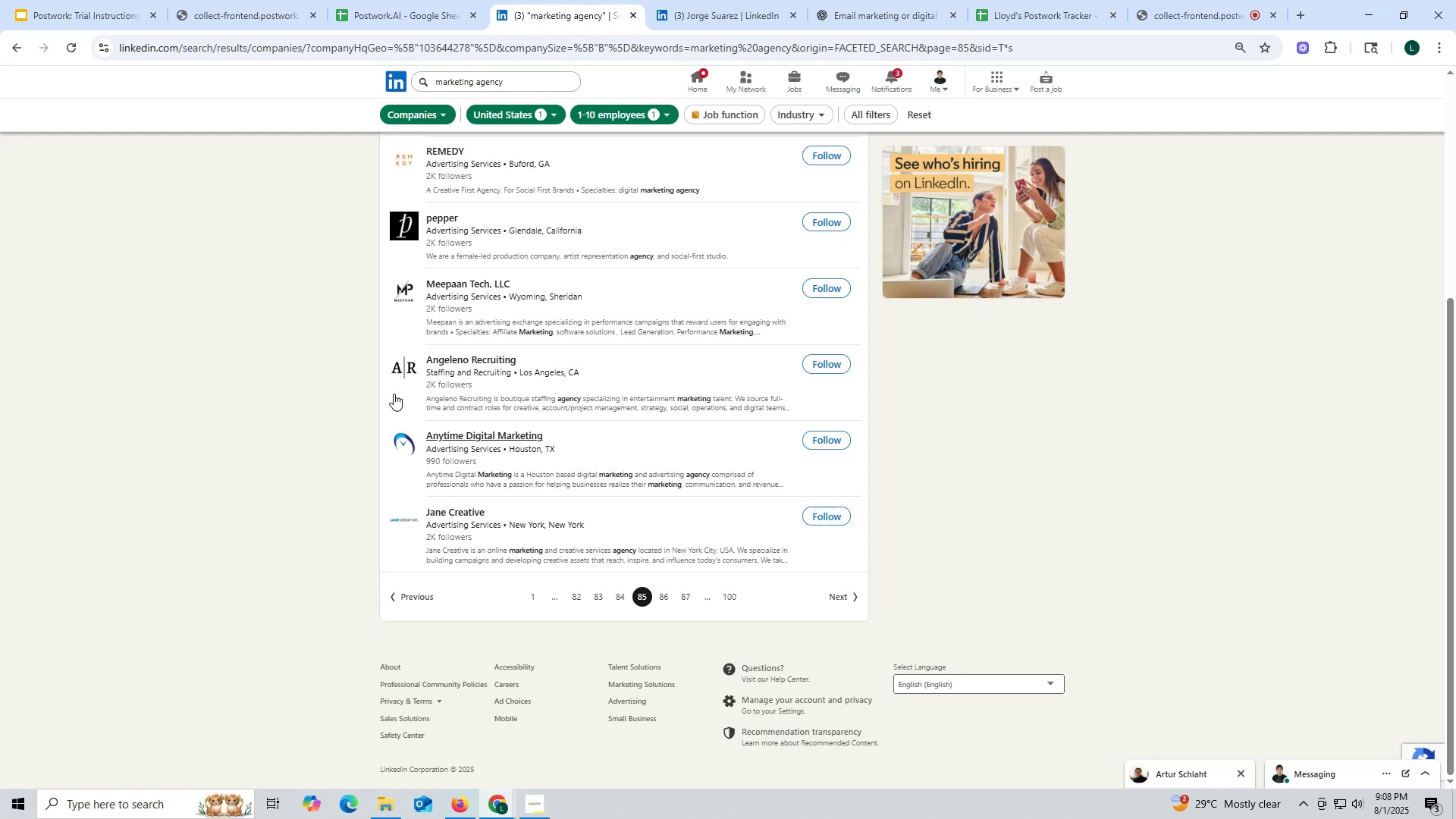 
scroll: coordinate [408, 372], scroll_direction: up, amount: 2.0
 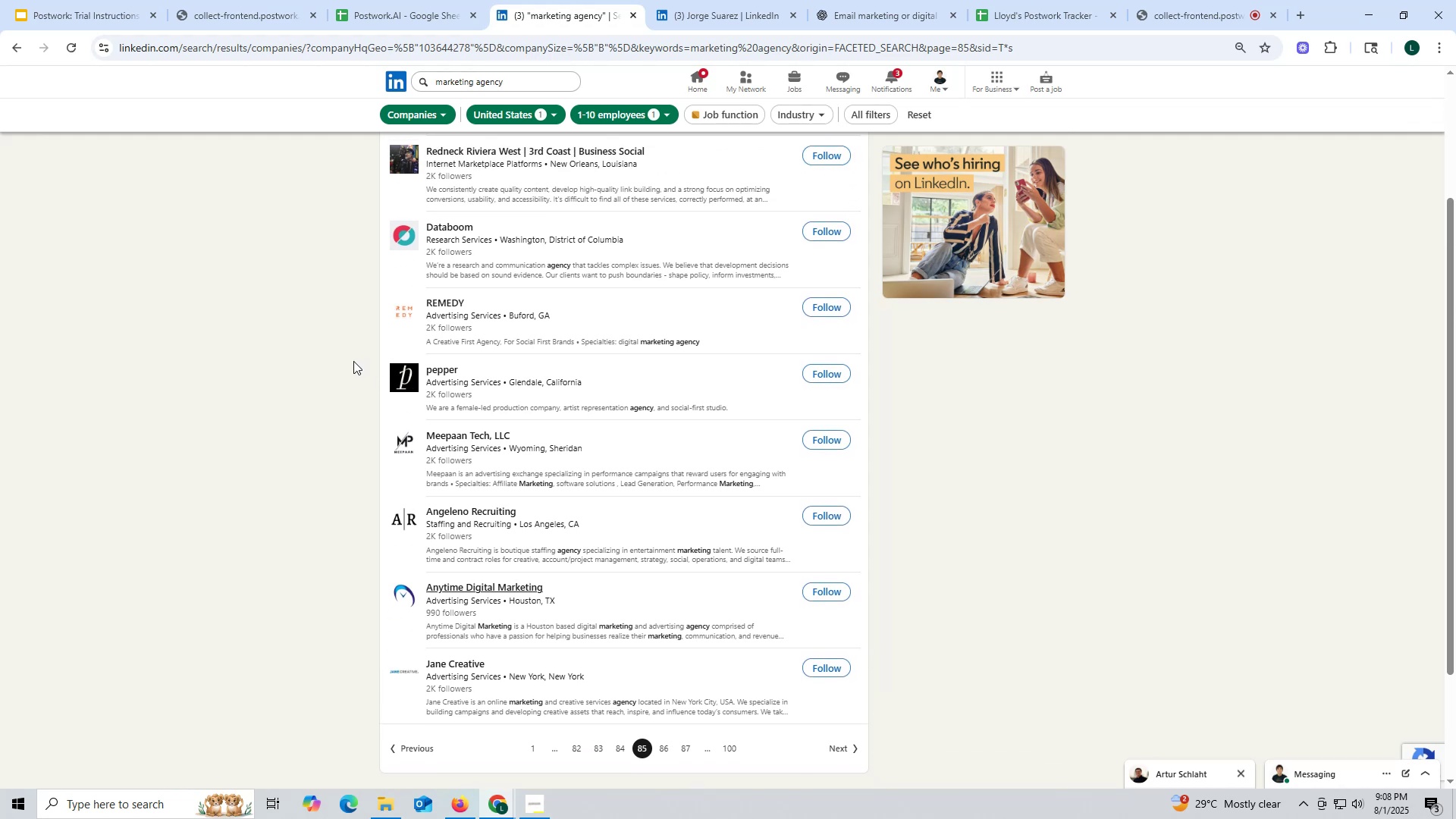 
right_click([435, 370])
 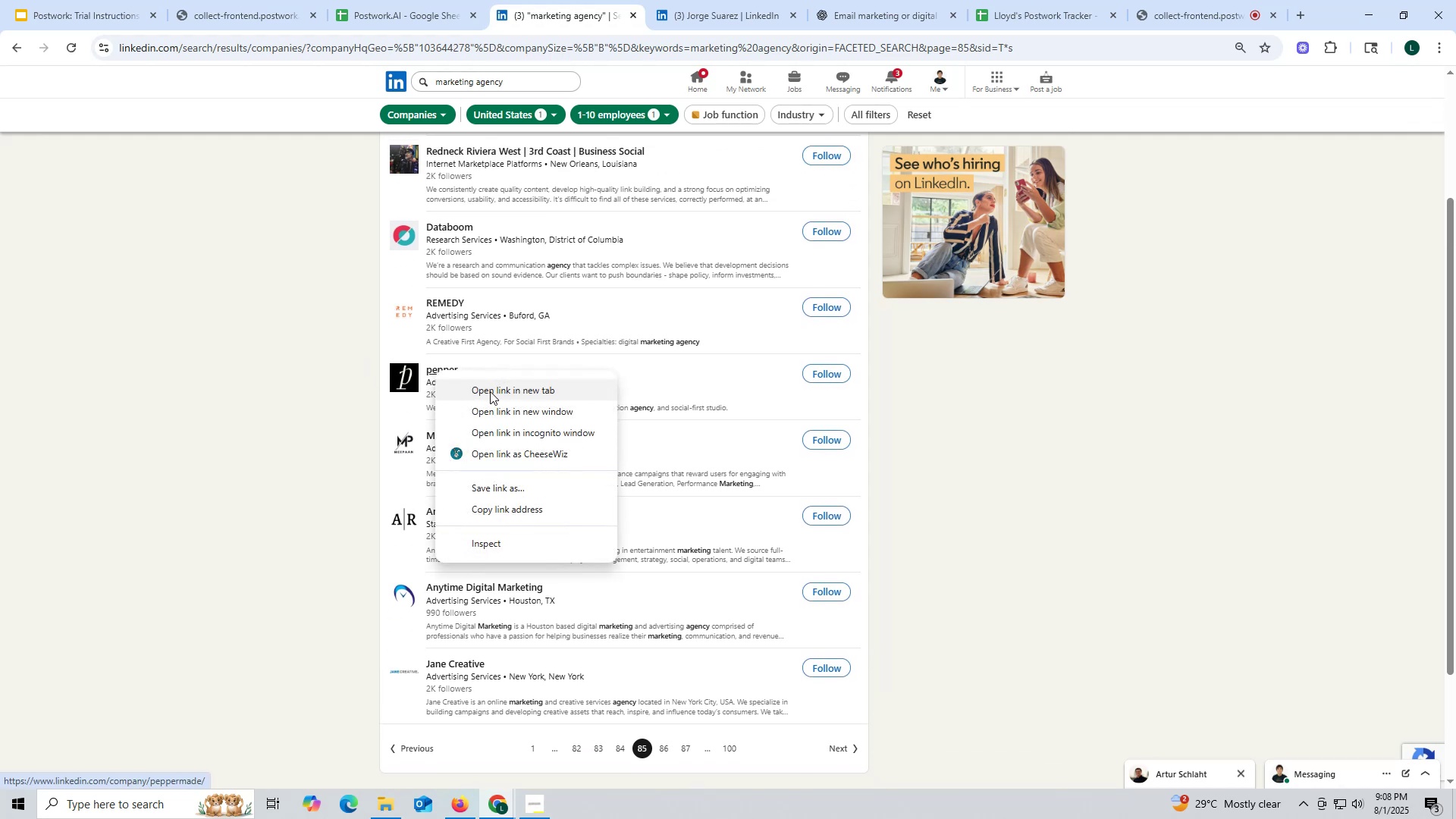 
left_click([491, 391])
 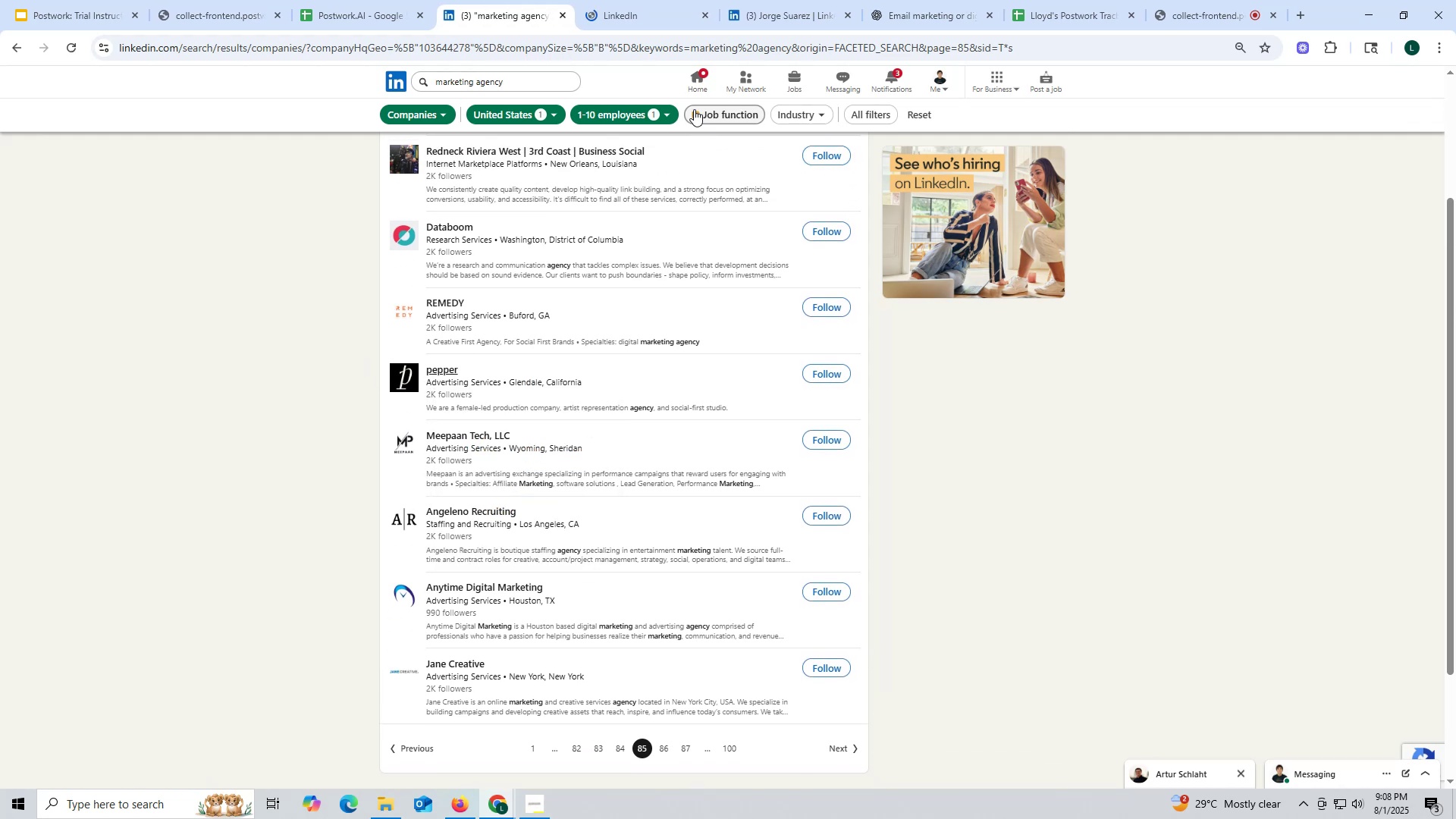 
left_click([649, 1])
 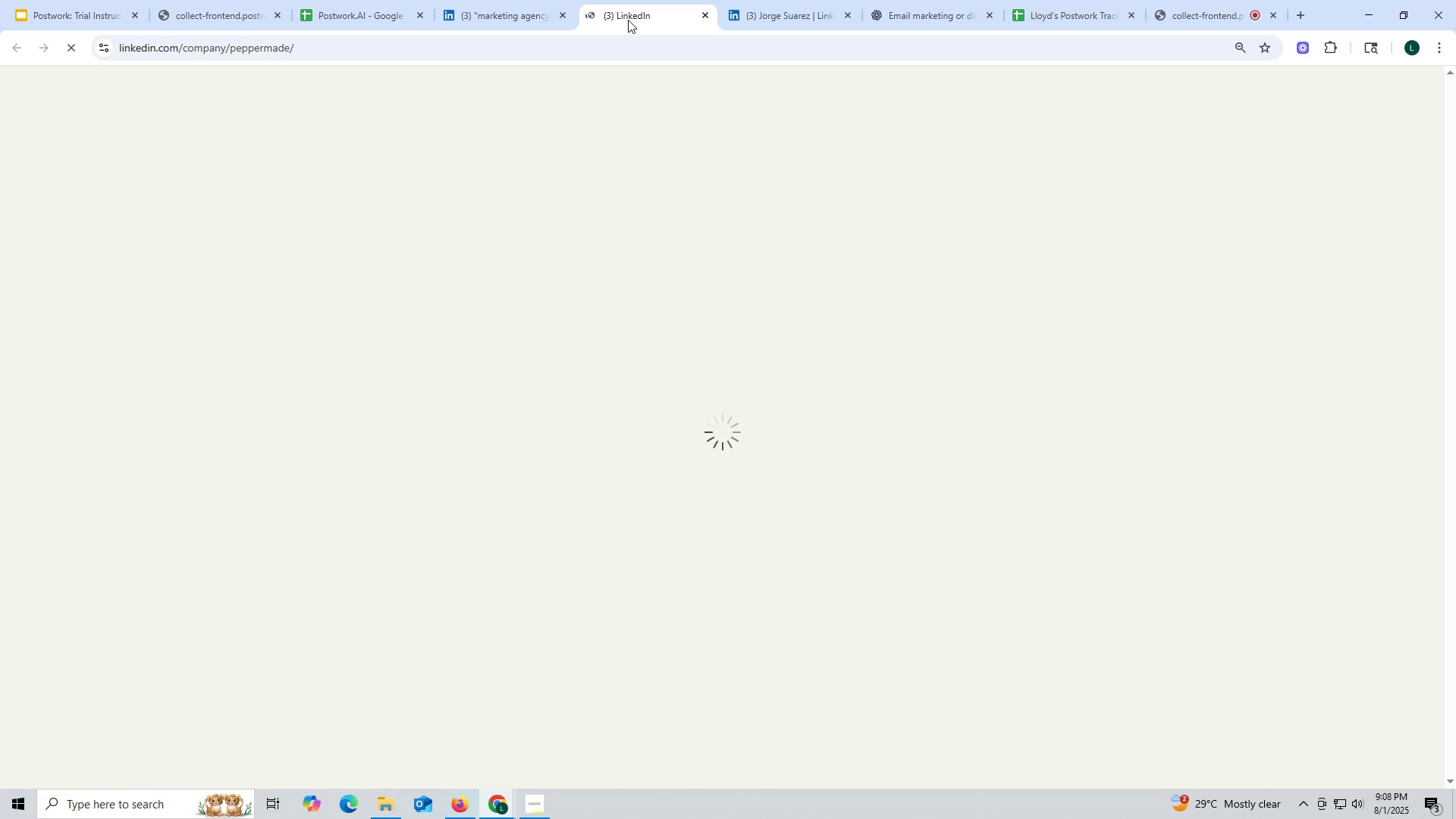 
wait(10.35)
 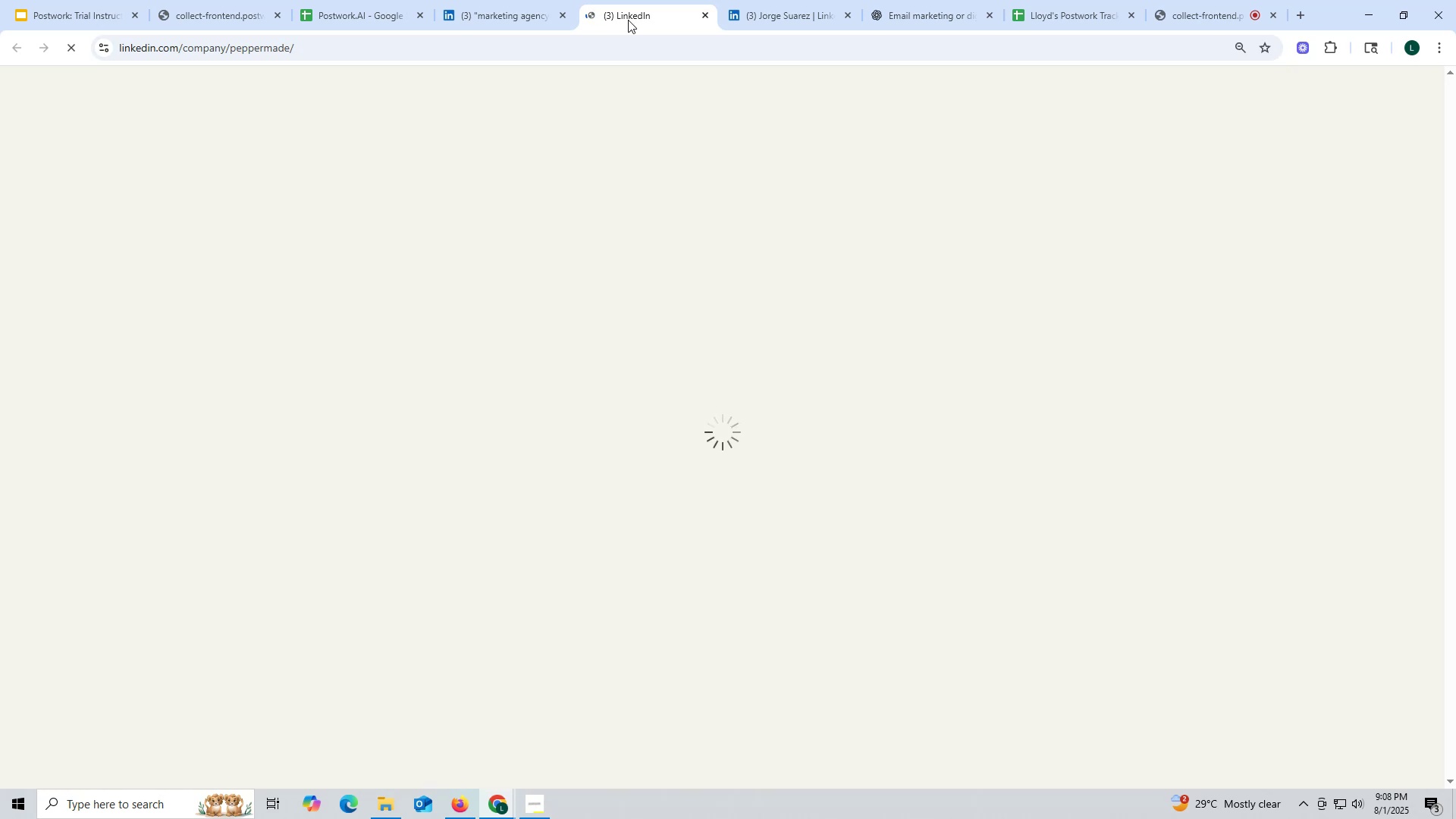 
left_click([497, 351])
 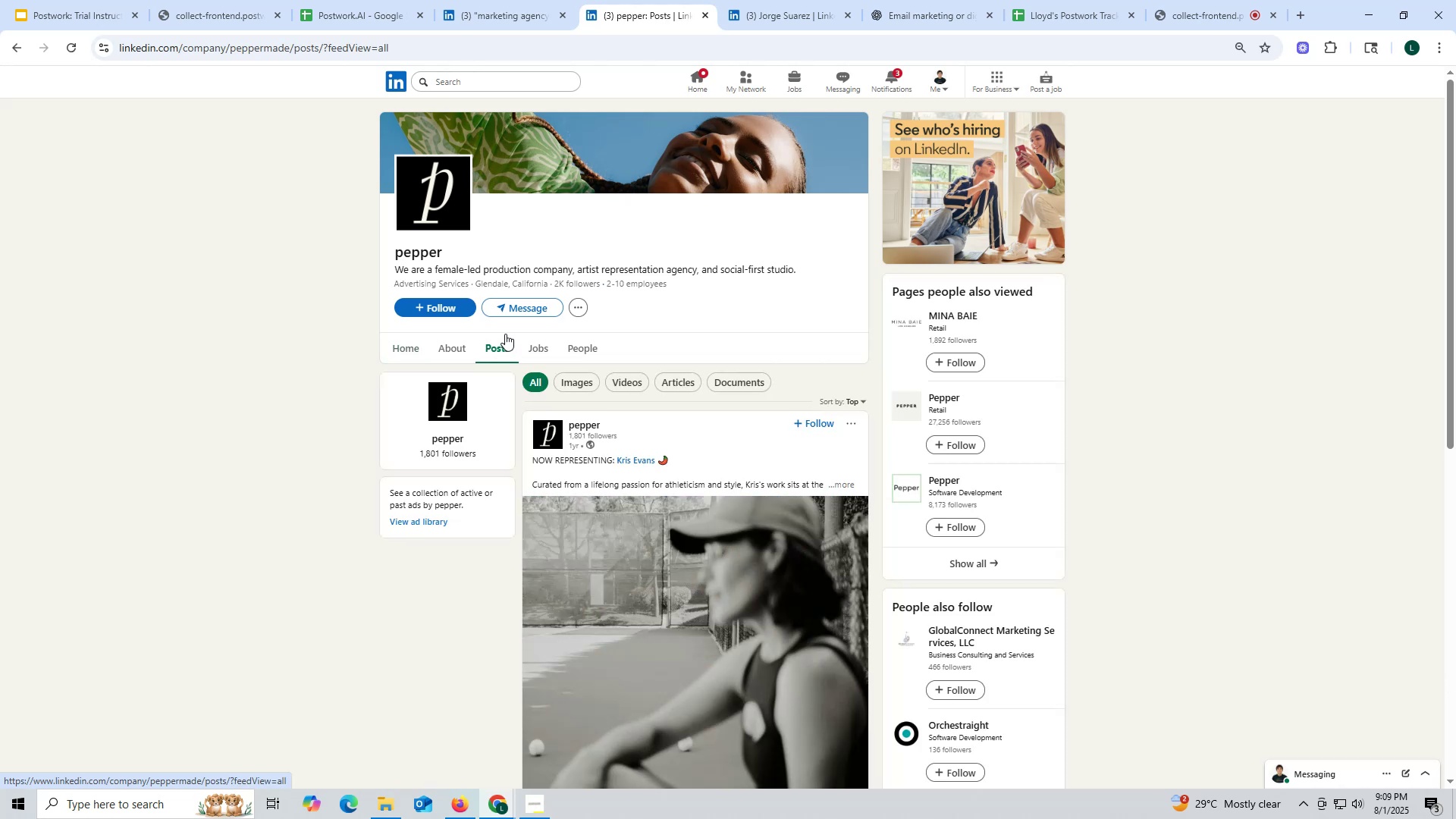 
wait(16.3)
 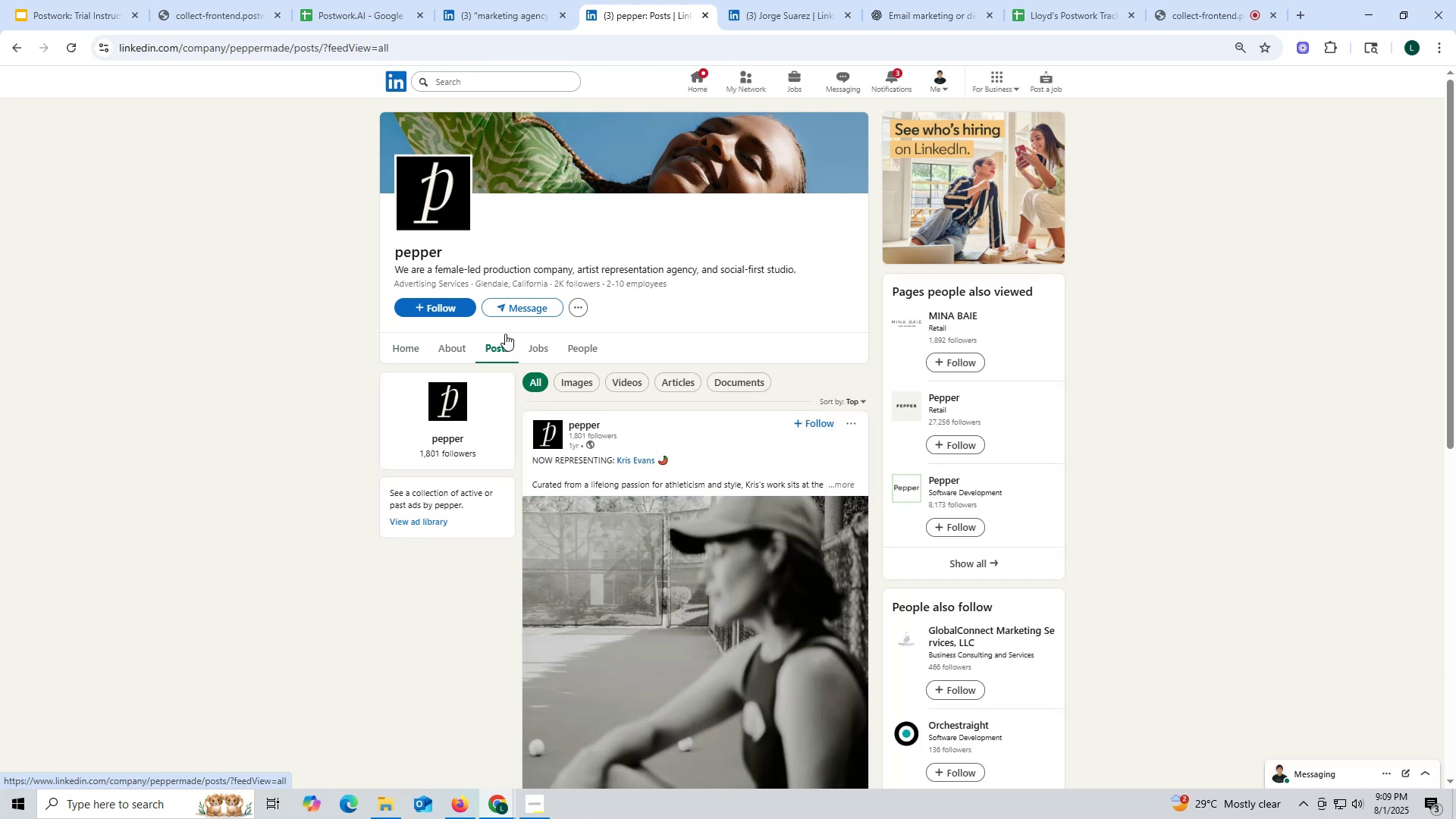 
left_click([704, 11])
 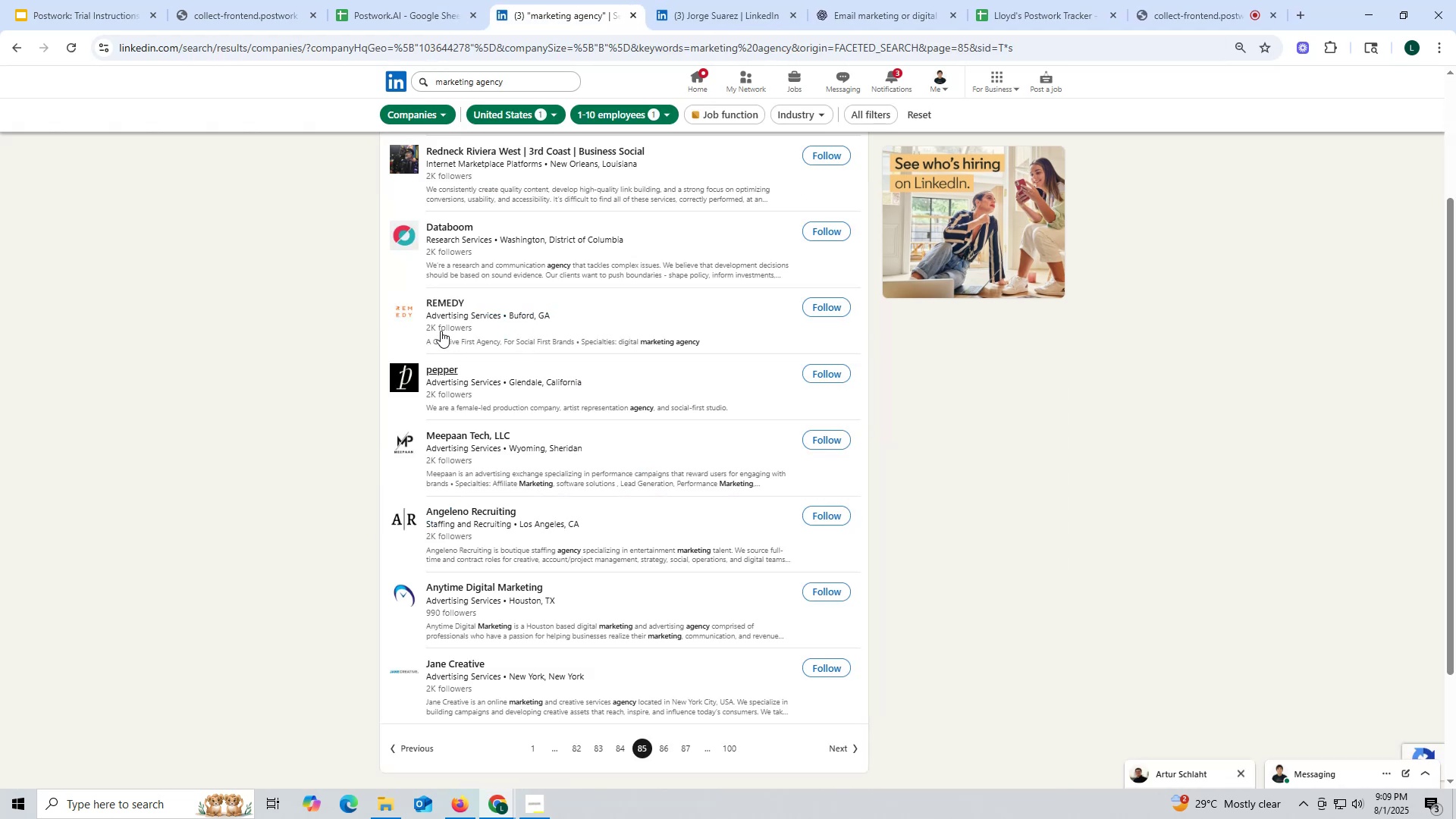 
right_click([442, 301])
 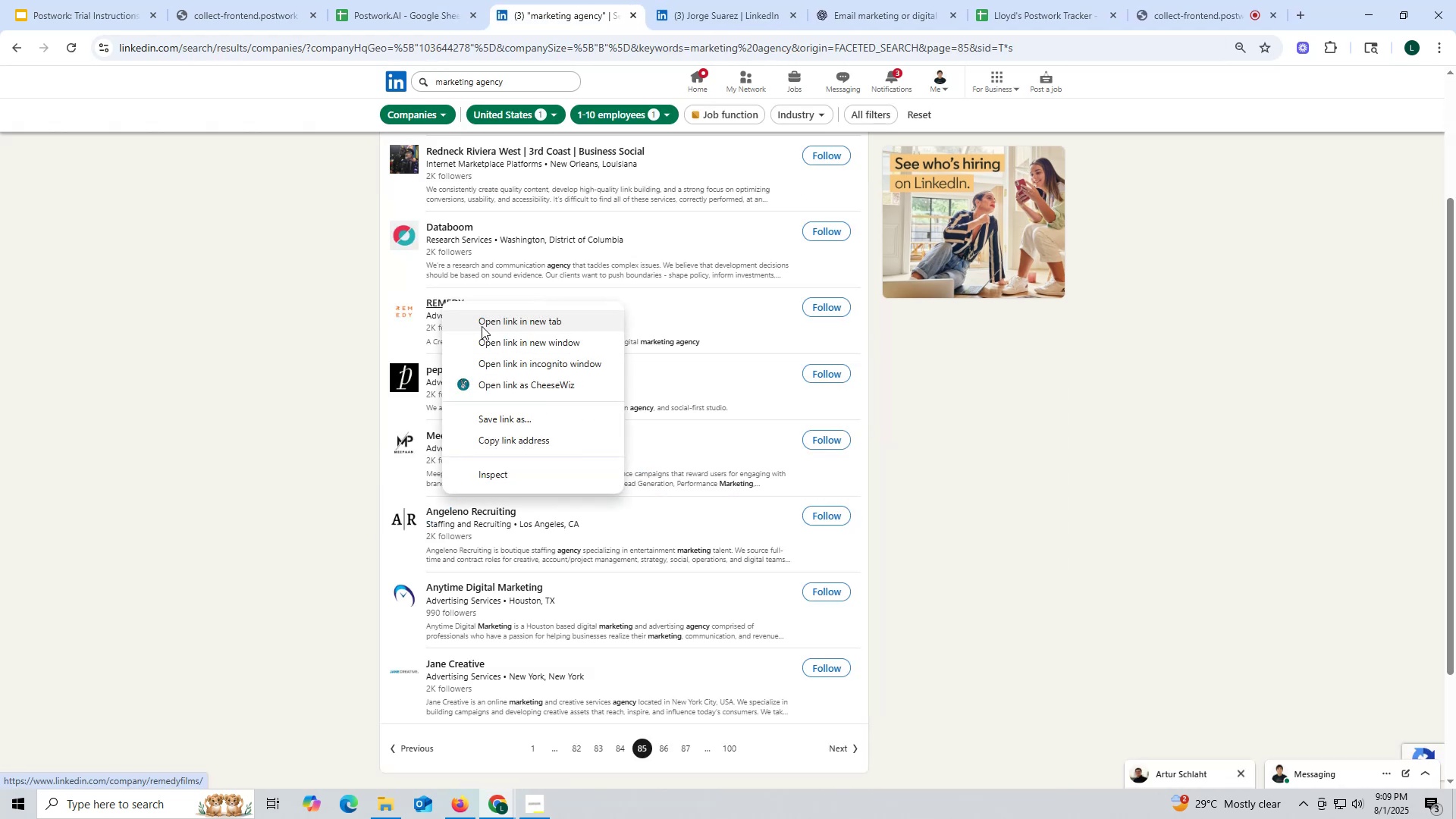 
left_click([482, 326])
 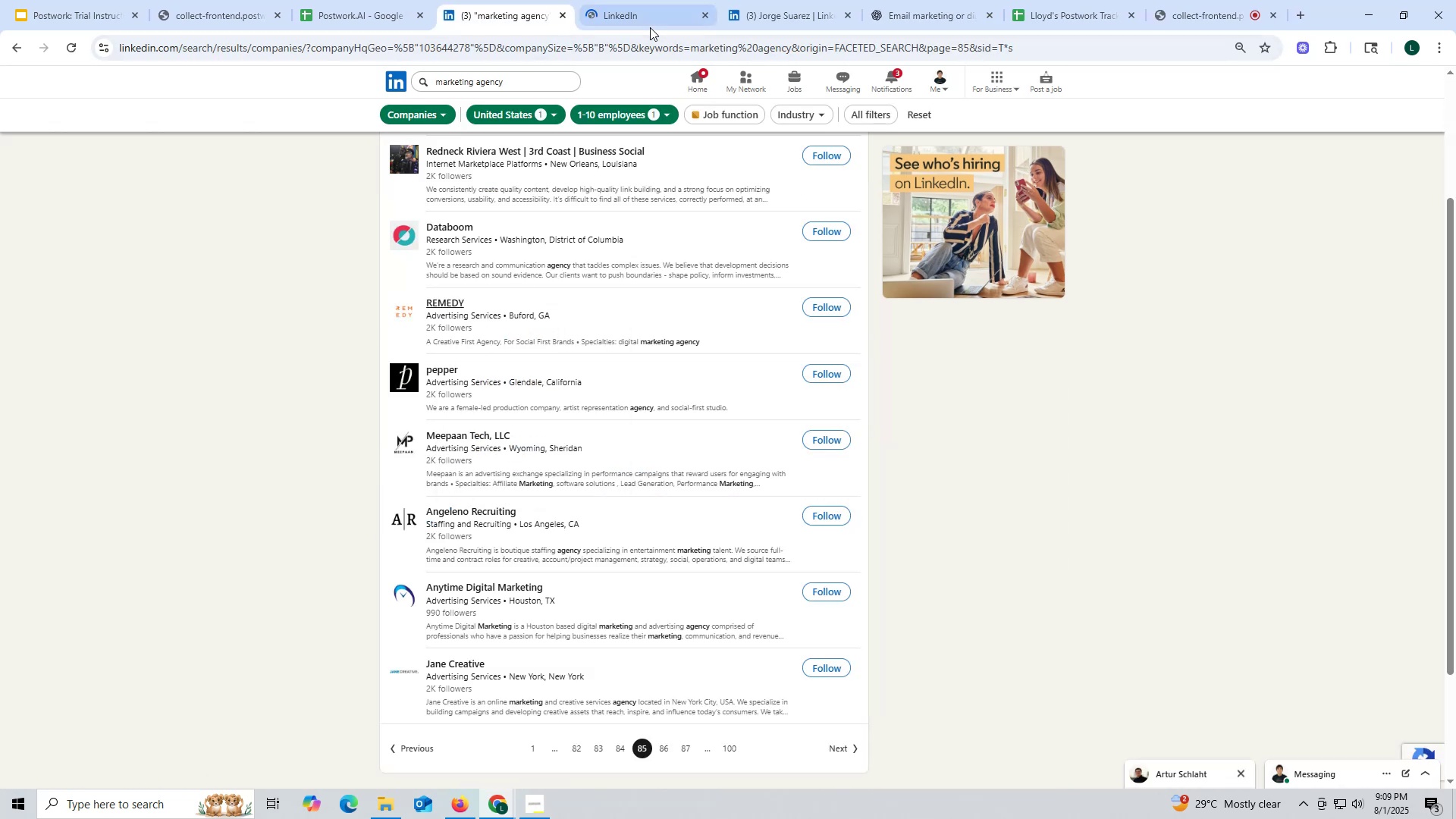 
left_click([647, 14])
 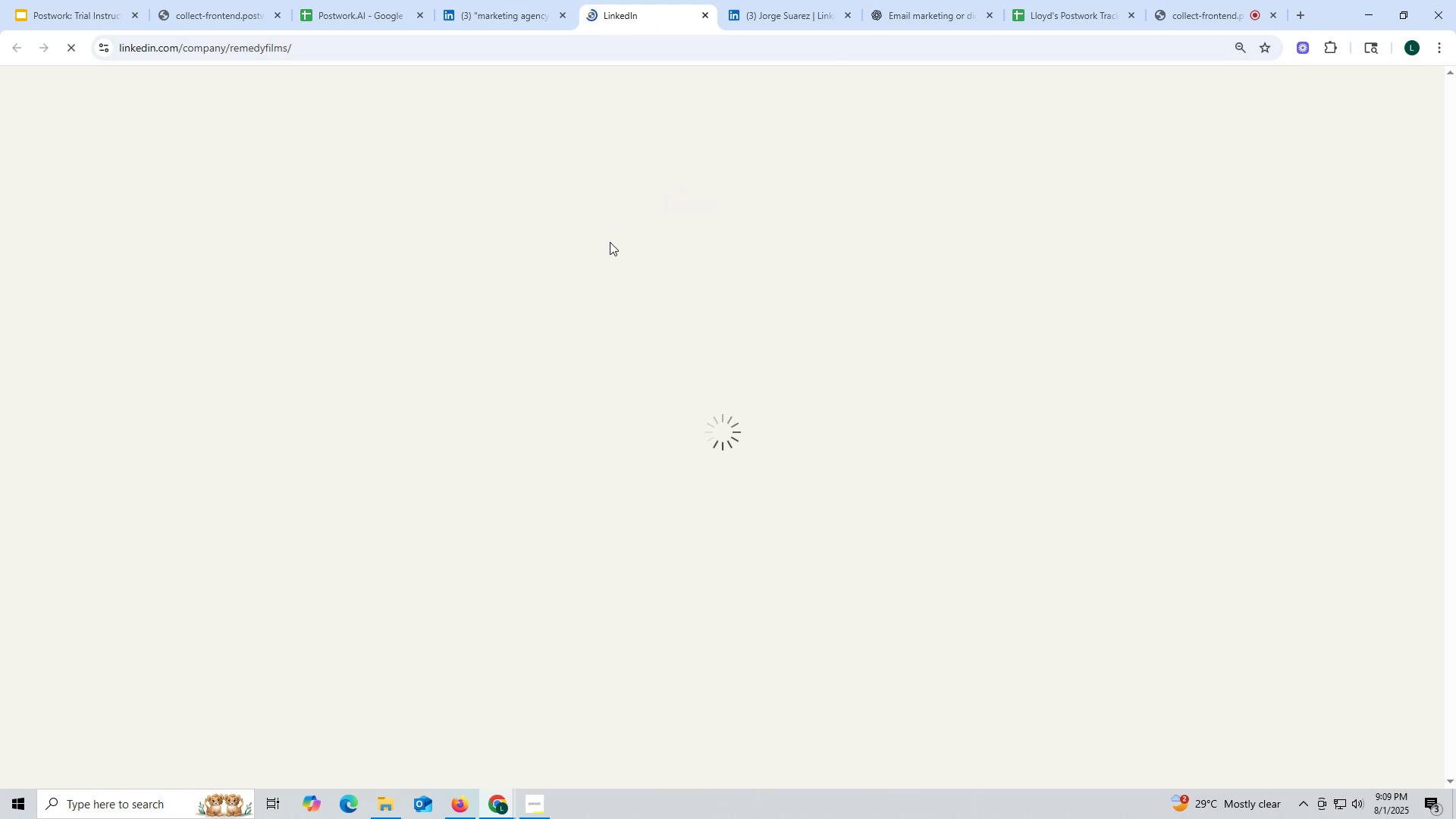 
wait(9.96)
 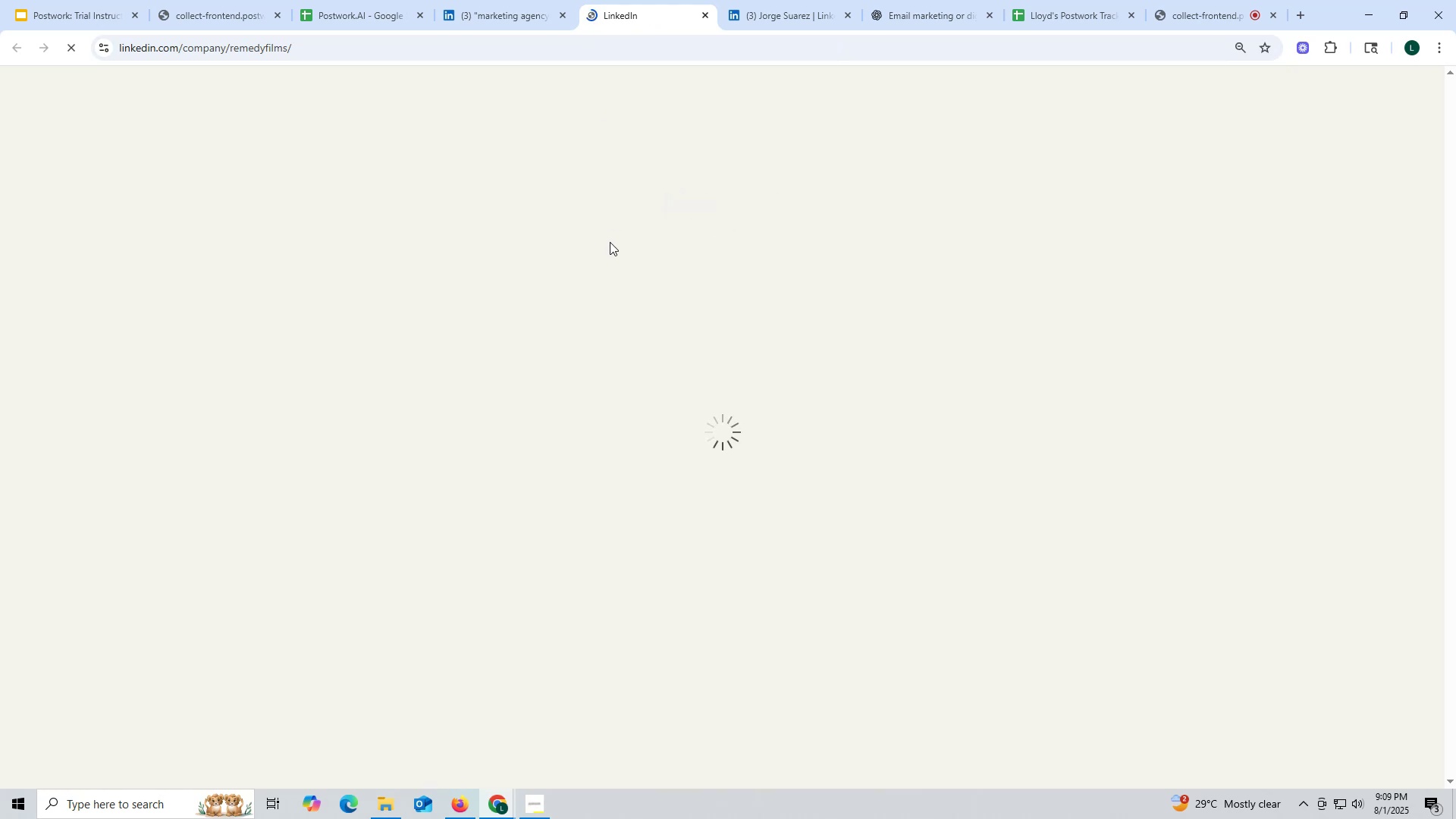 
left_click([548, 347])
 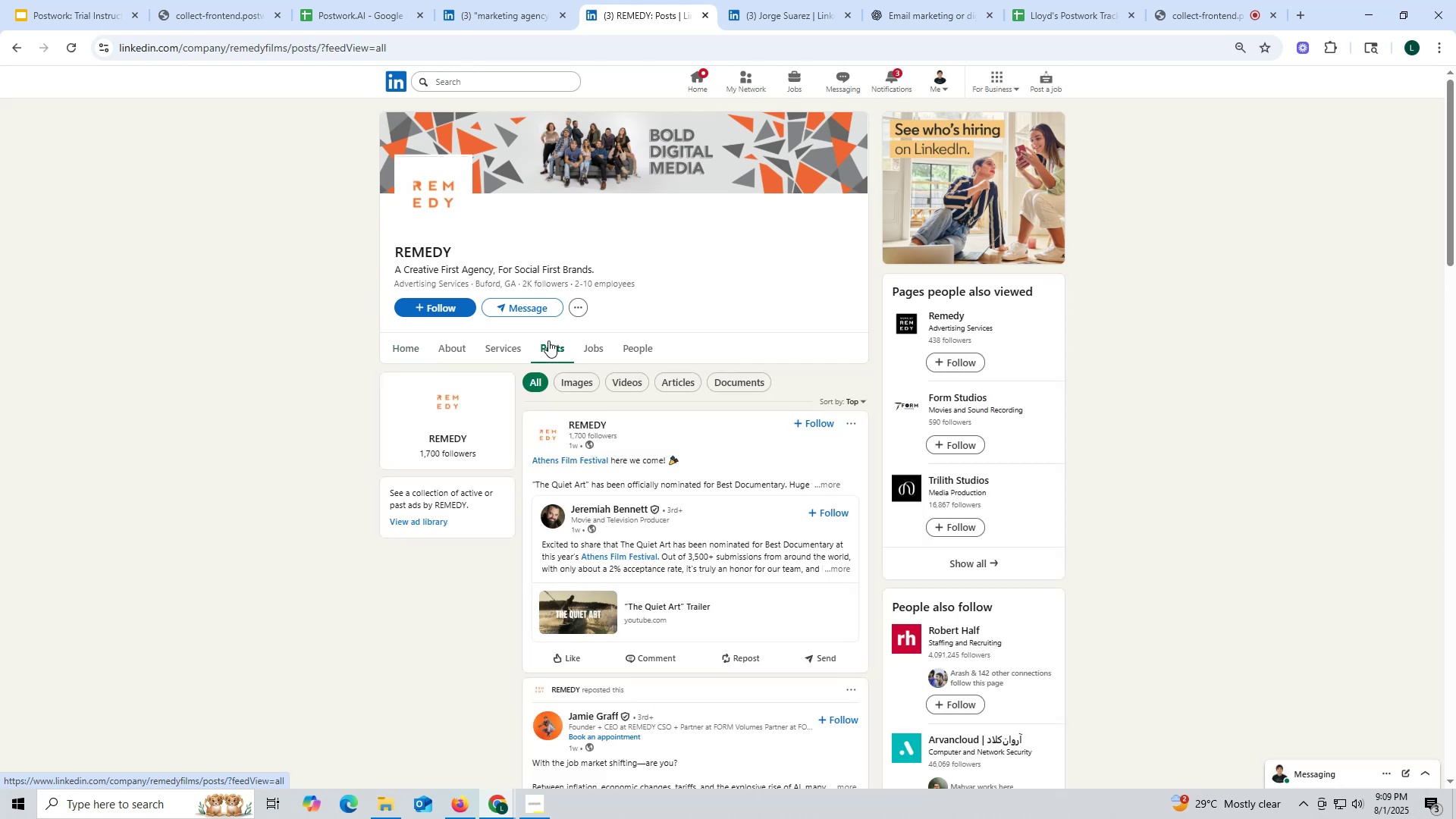 
wait(15.81)
 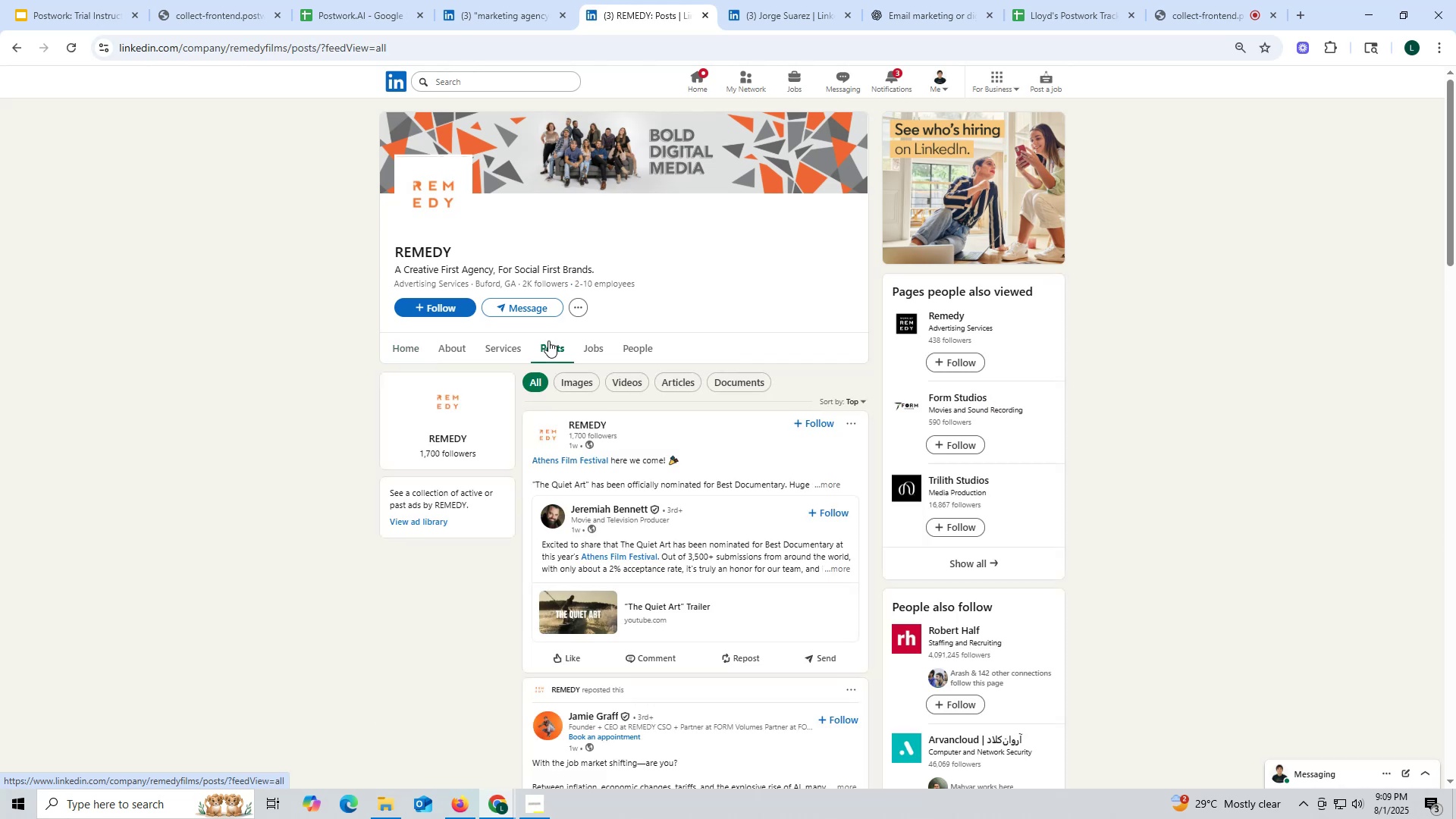 
left_click([457, 348])
 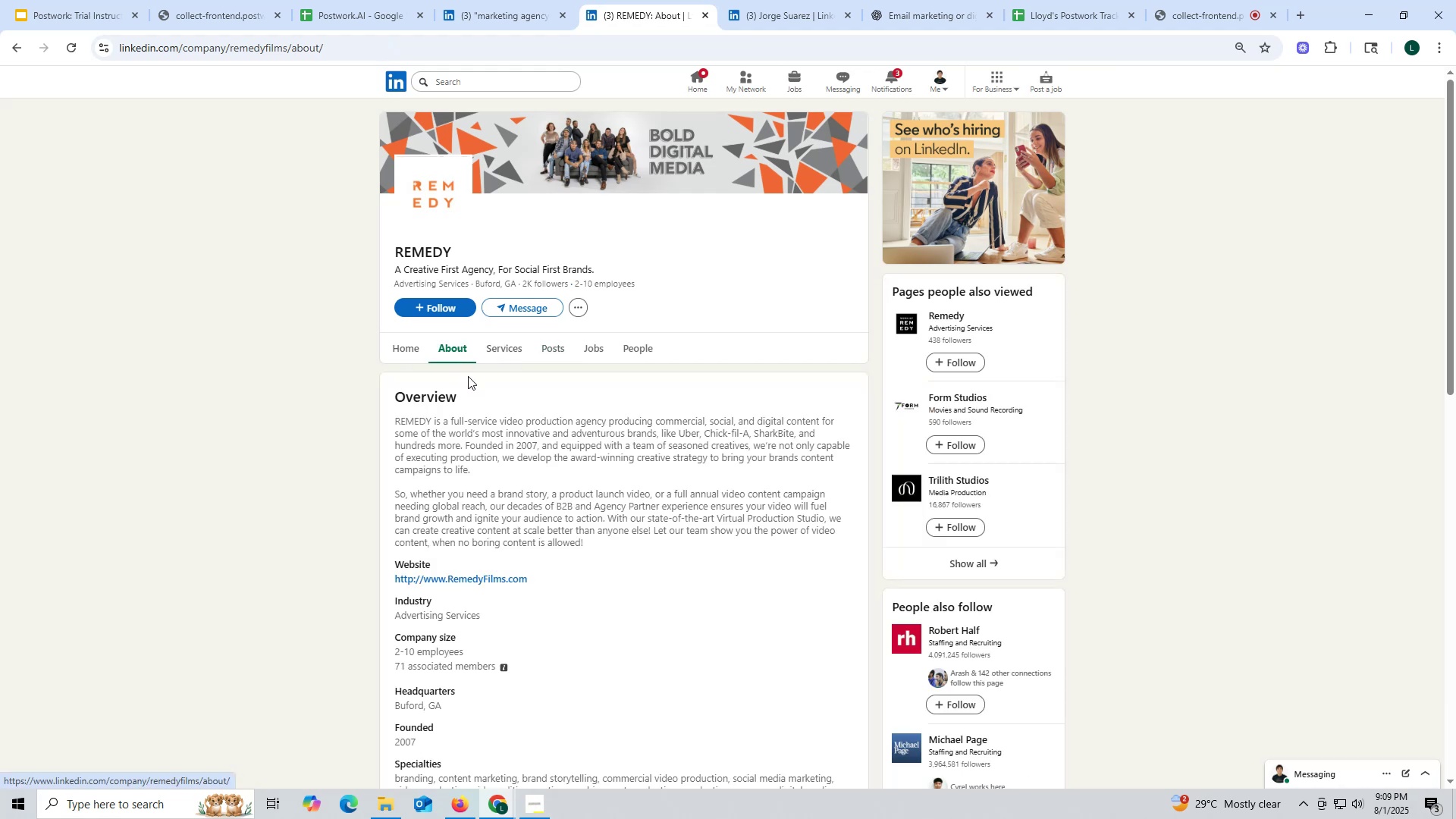 
scroll: coordinate [488, 374], scroll_direction: down, amount: 3.0
 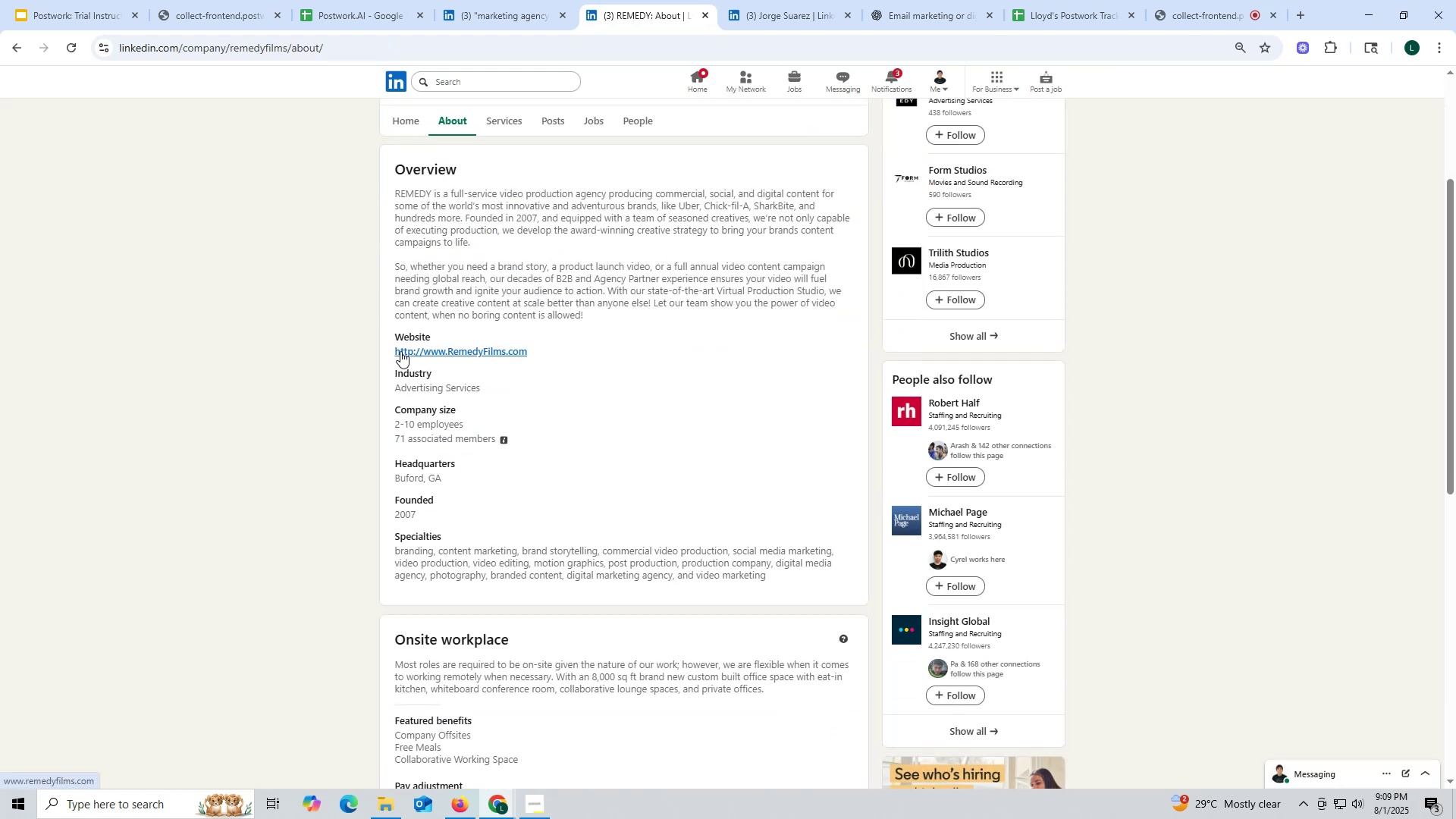 
left_click_drag(start_coordinate=[381, 354], to_coordinate=[539, 354])
 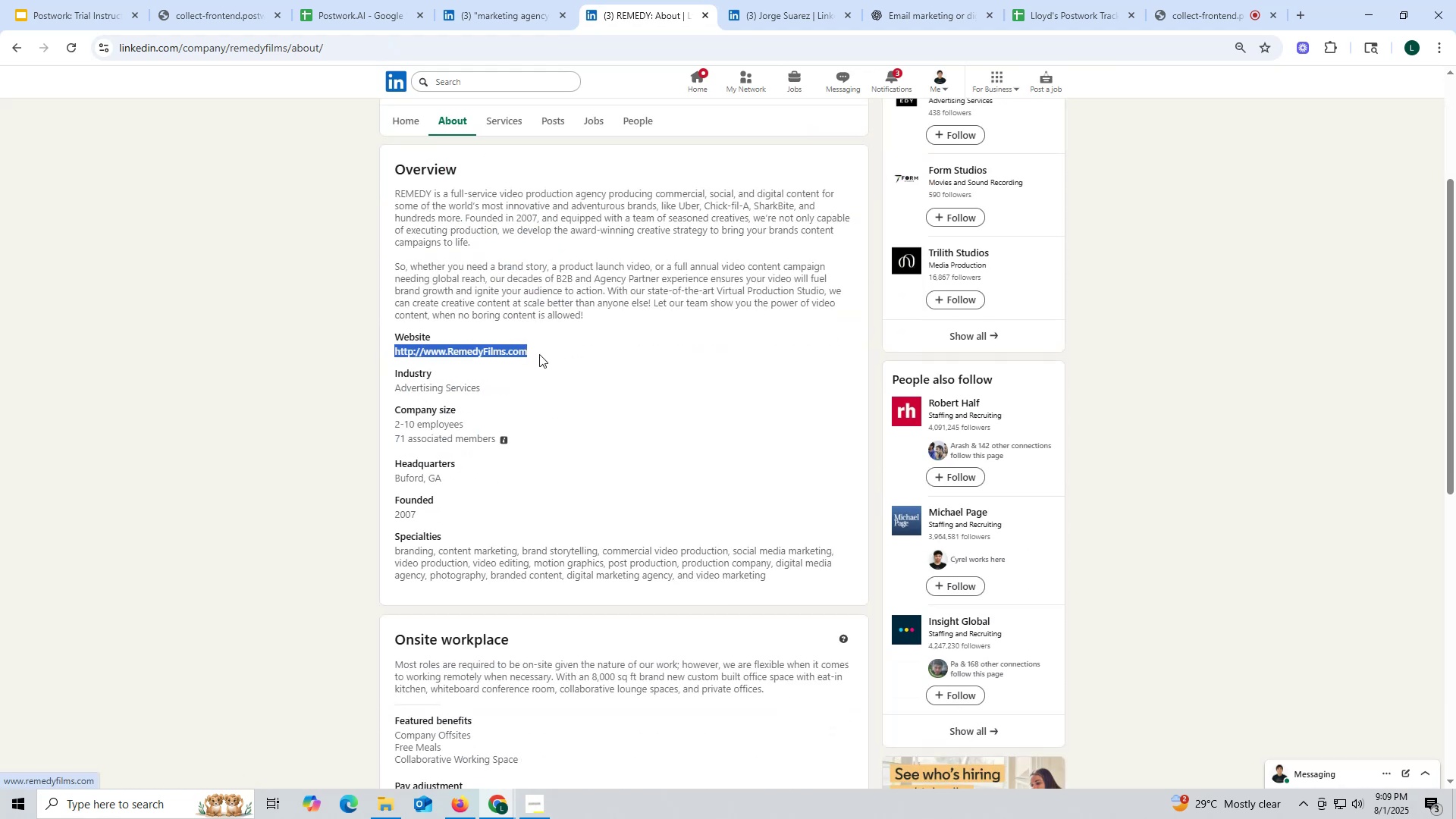 
key(Control+ControlLeft)
 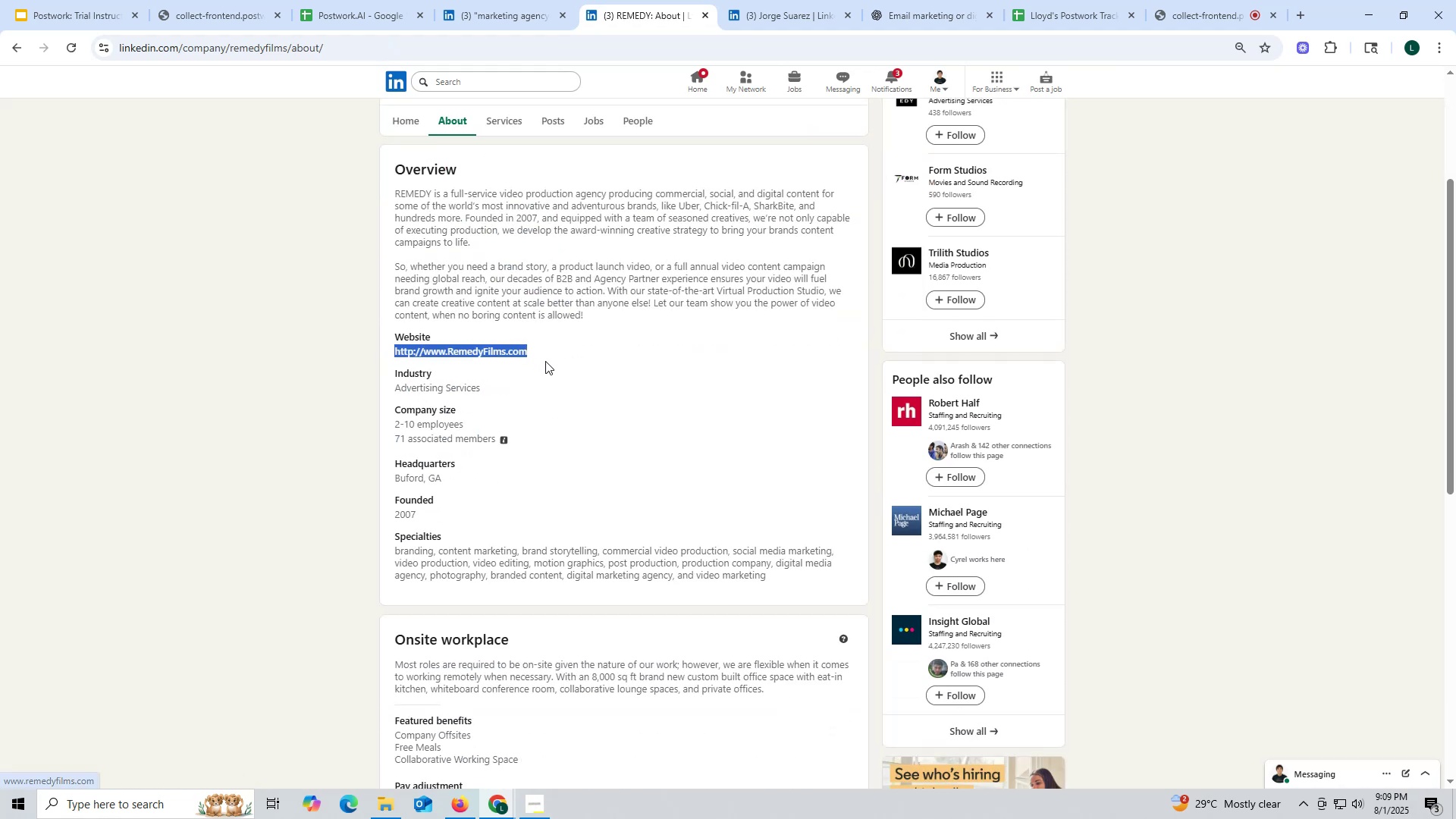 
key(Control+C)
 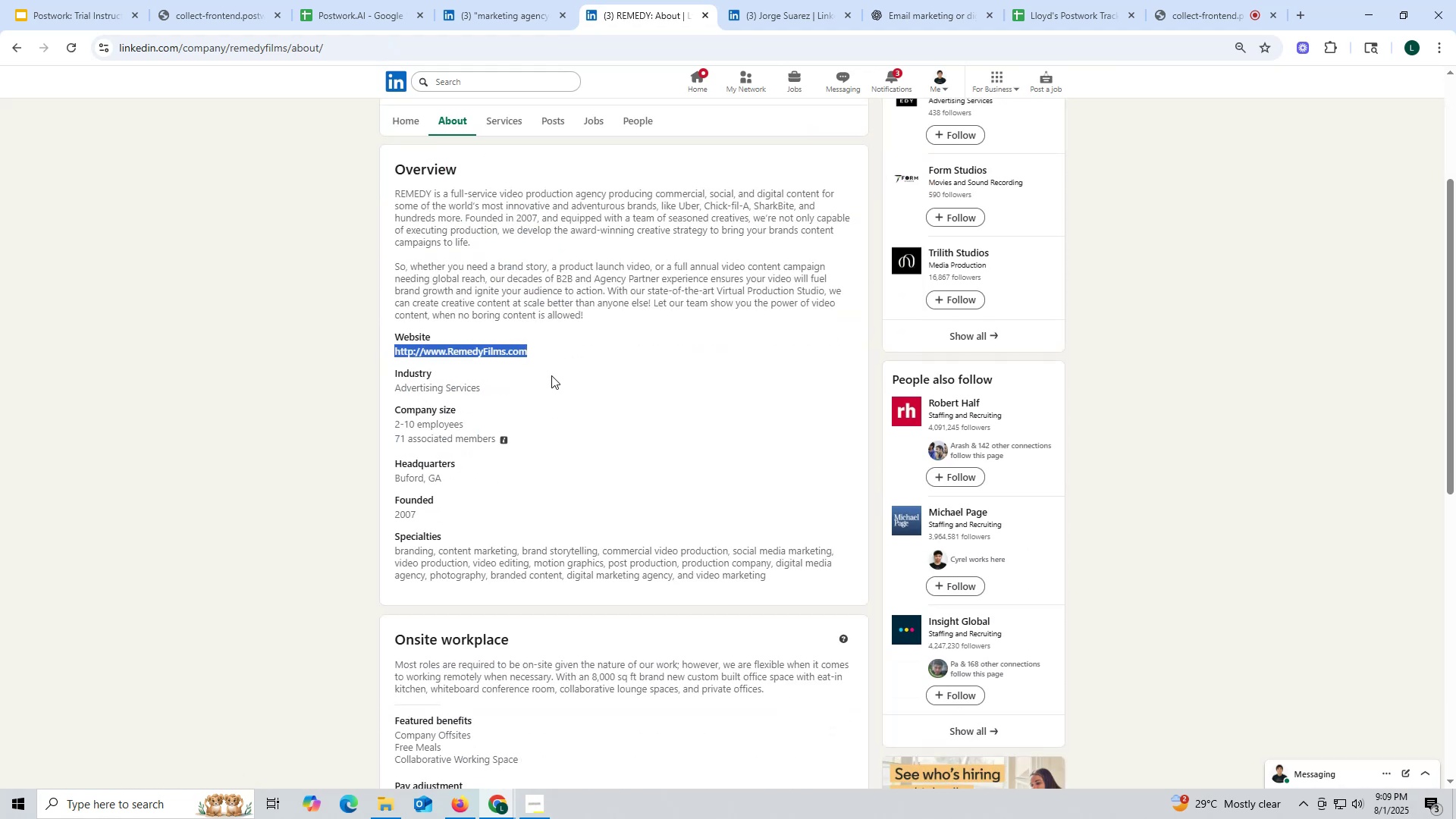 
key(Control+ControlLeft)
 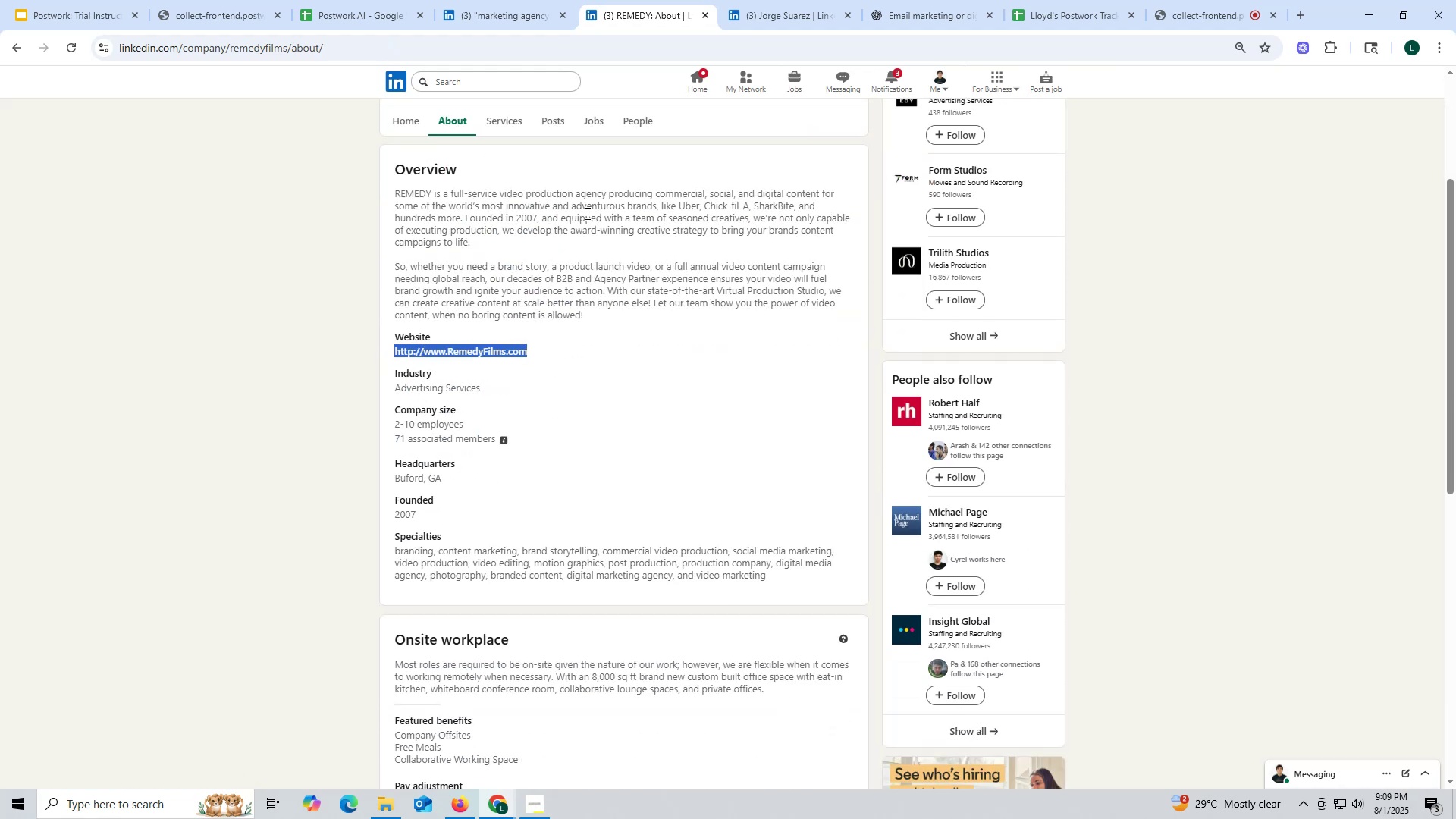 
key(Control+C)
 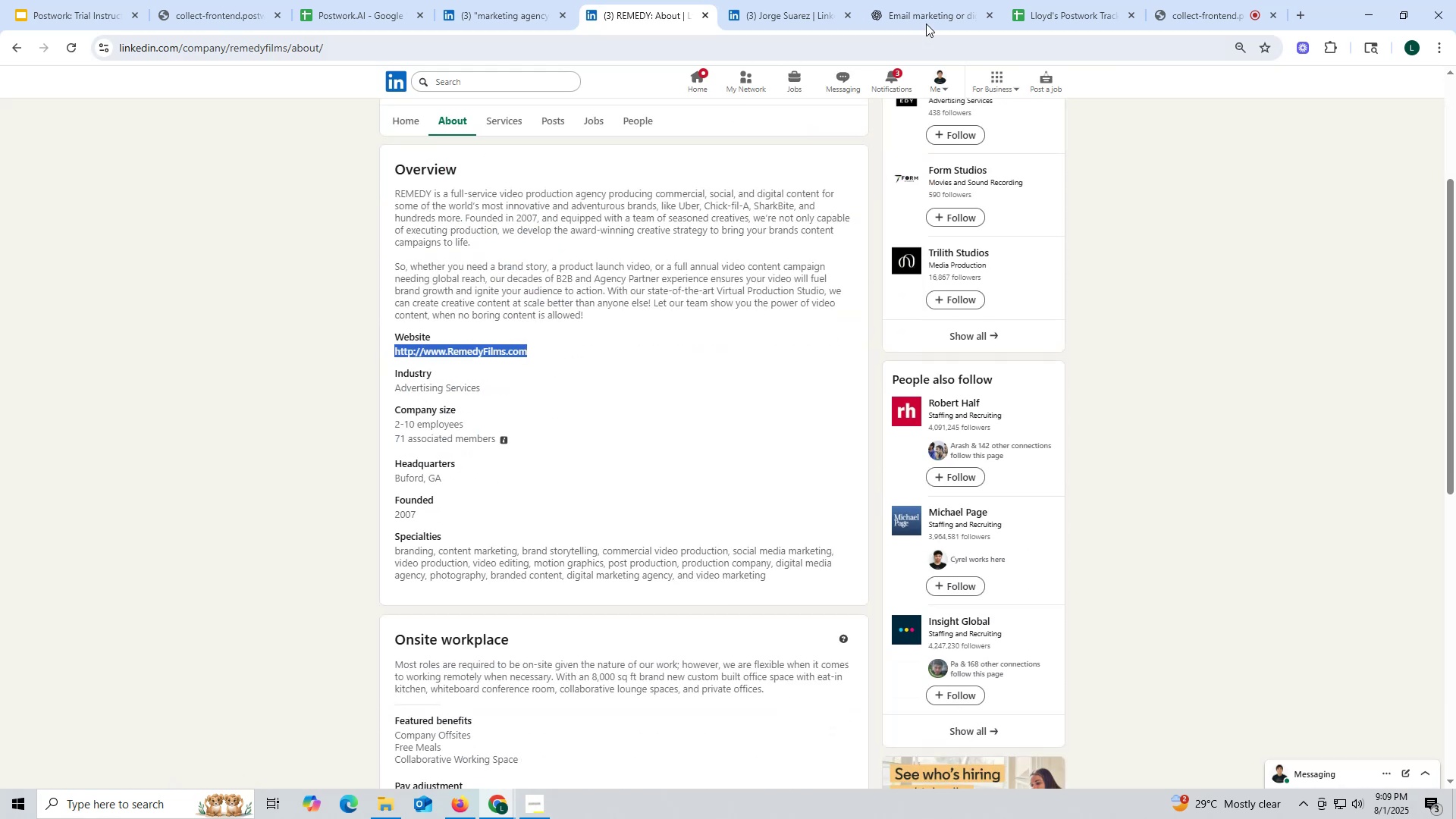 
left_click([924, 20])
 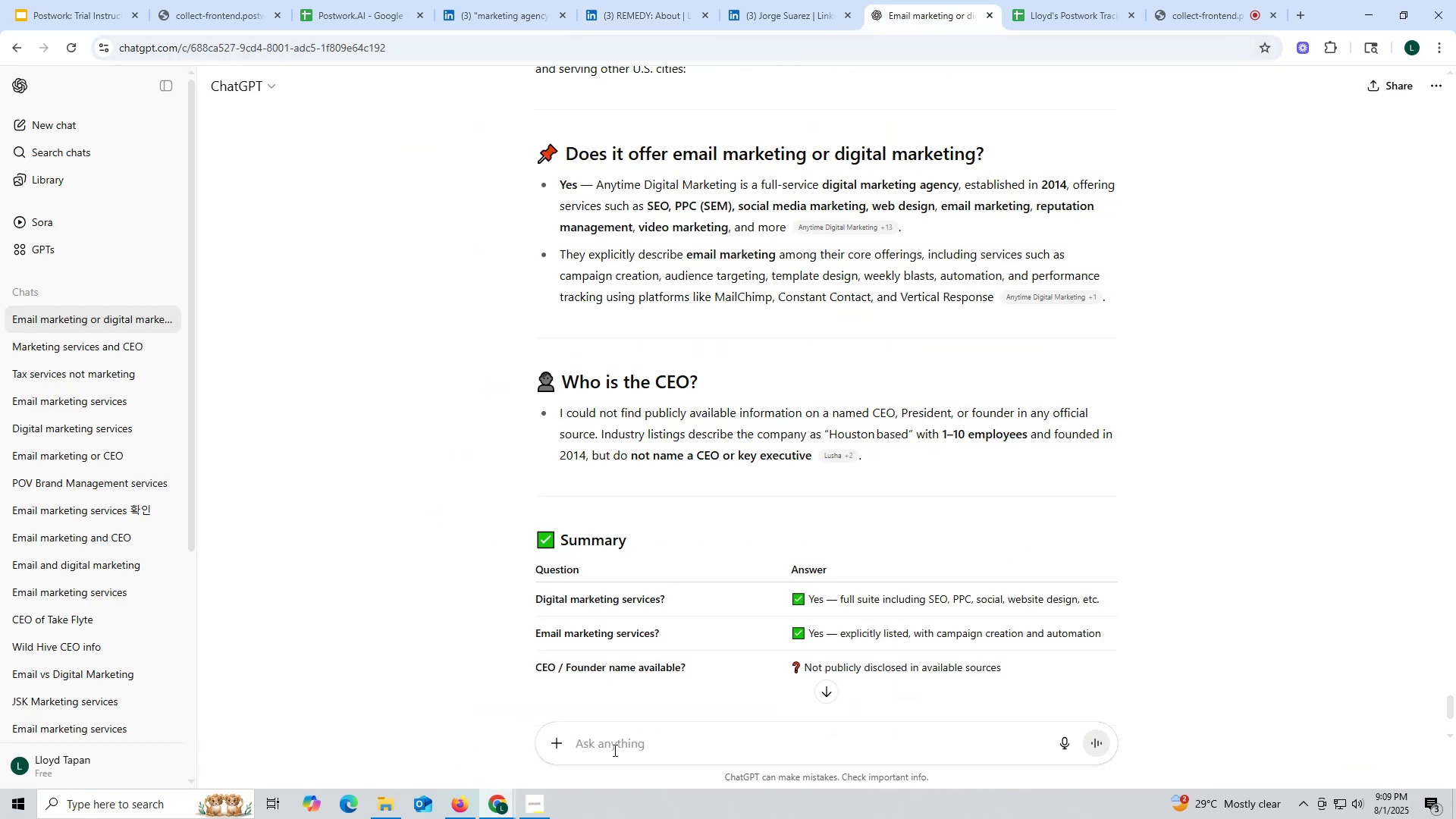 
left_click([638, 741])
 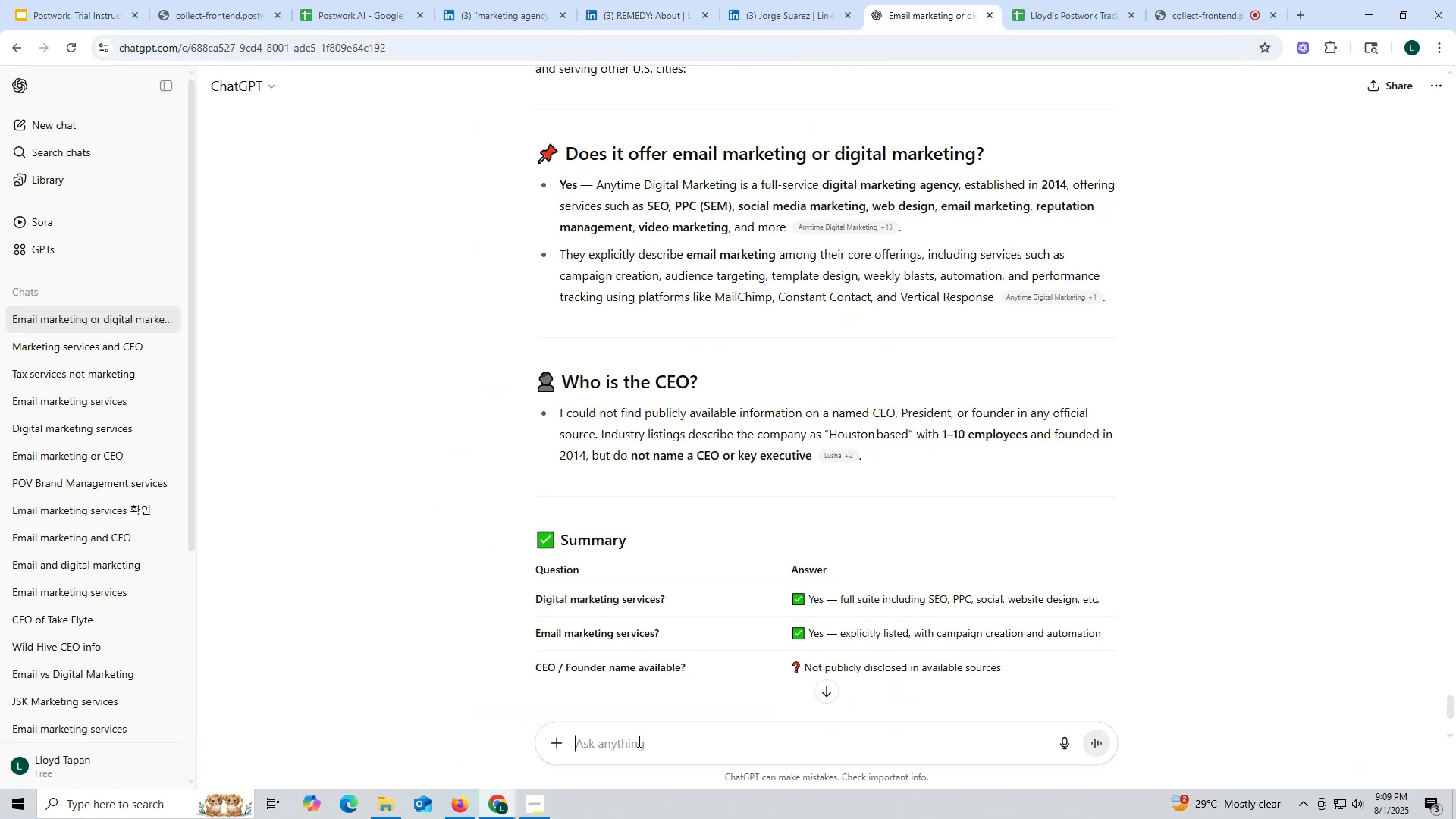 
key(Control+ControlLeft)
 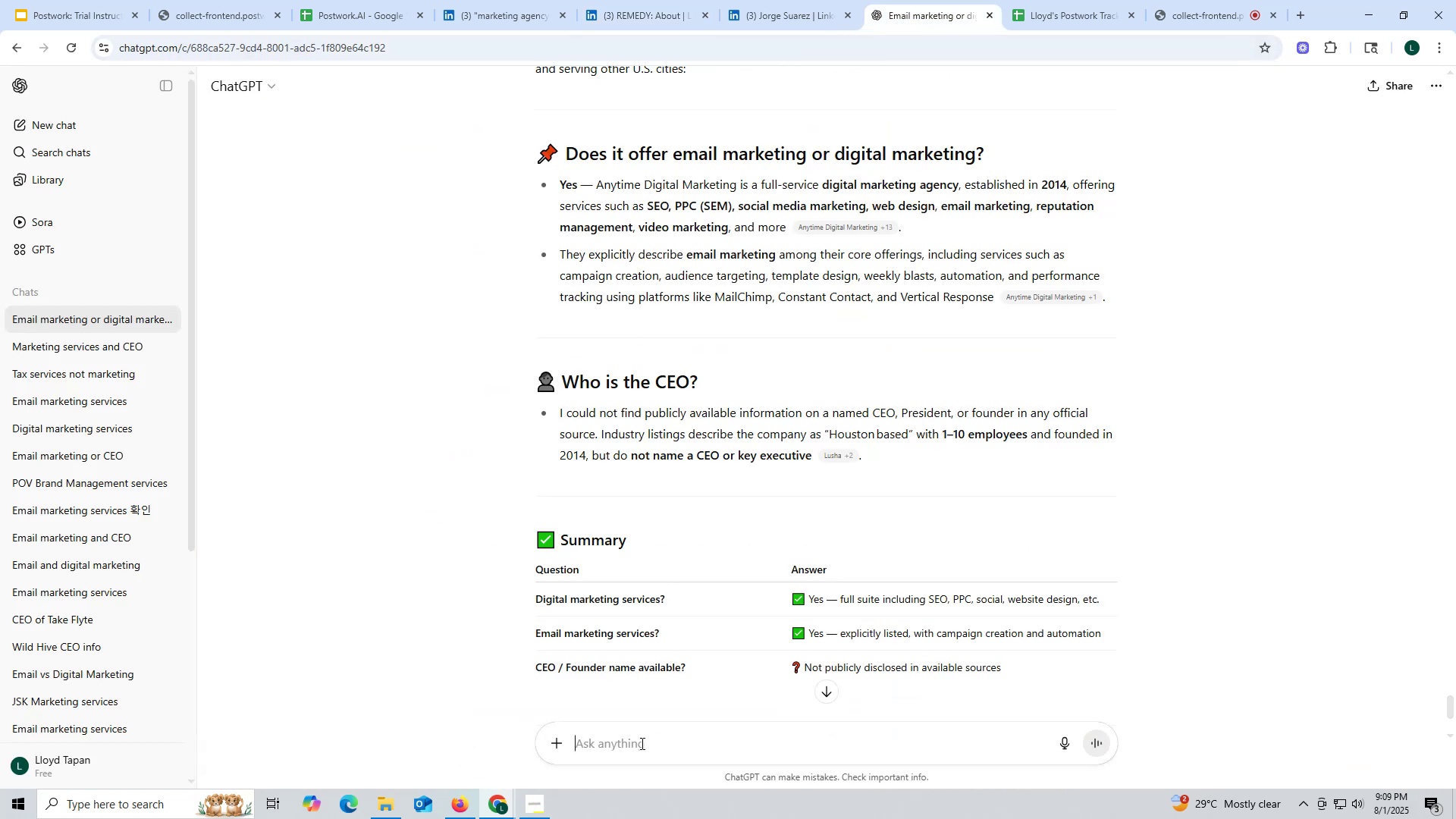 
key(Control+V)
 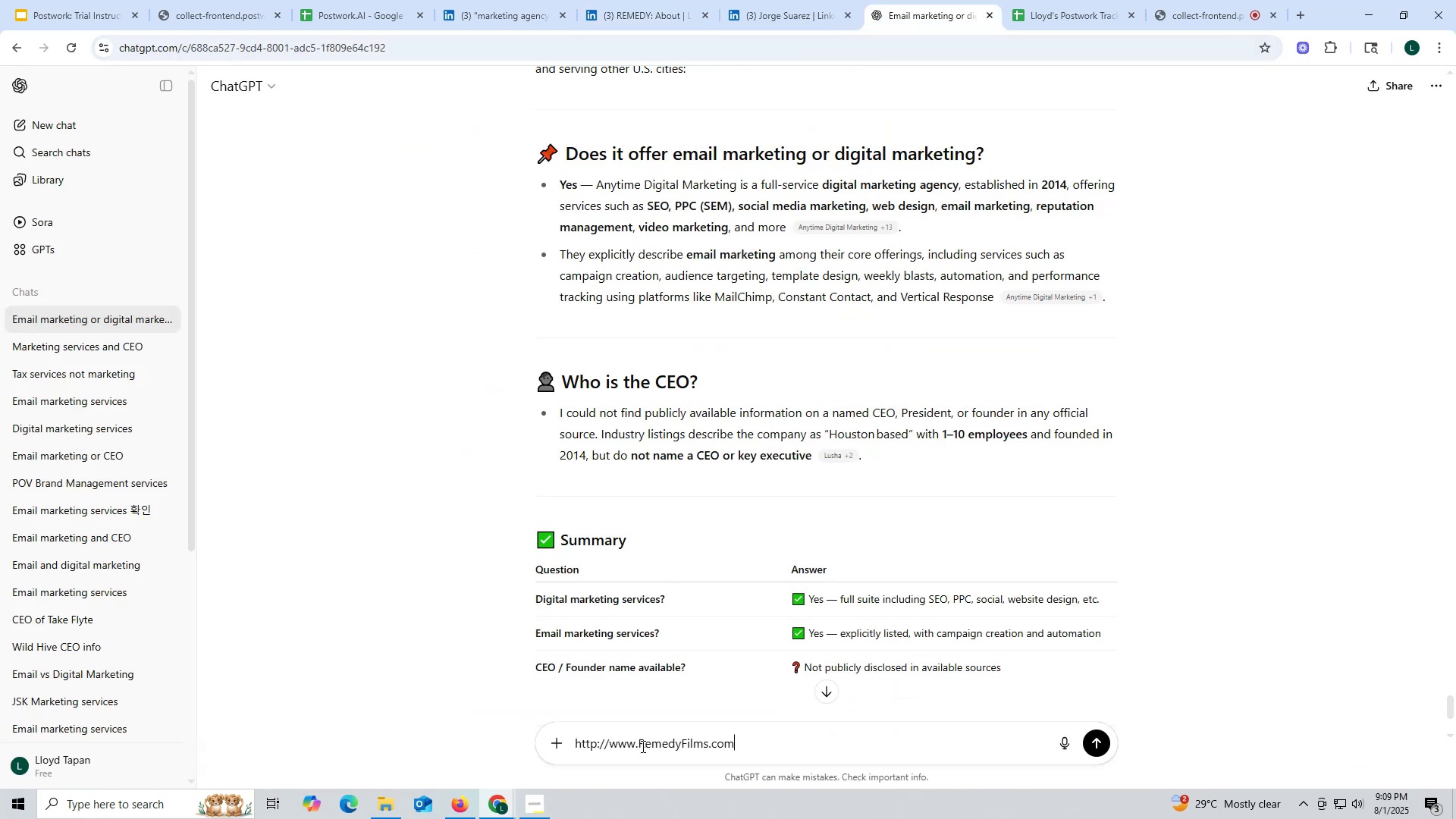 
key(Space)
 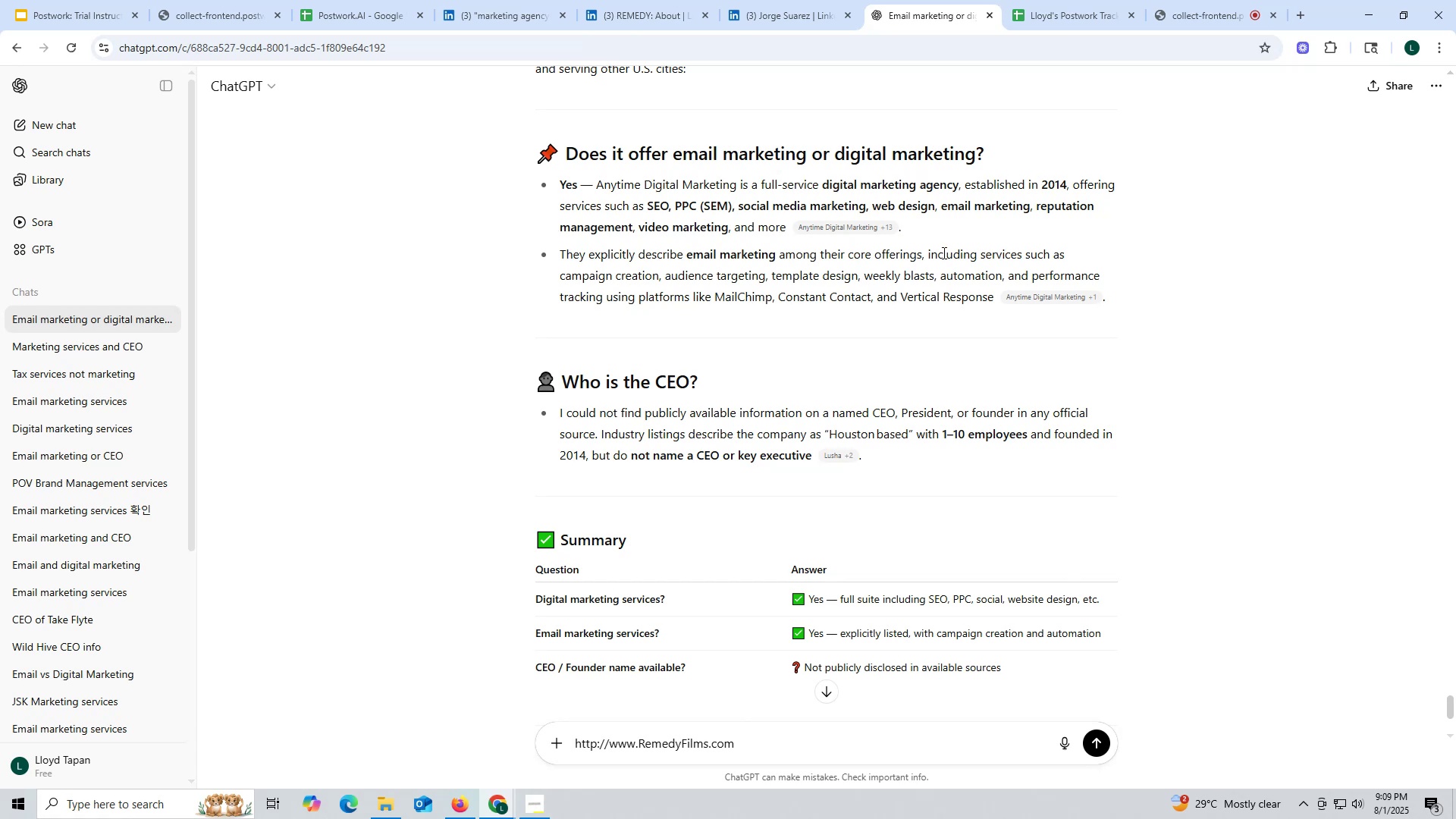 
scroll: coordinate [1019, 289], scroll_direction: up, amount: 2.0
 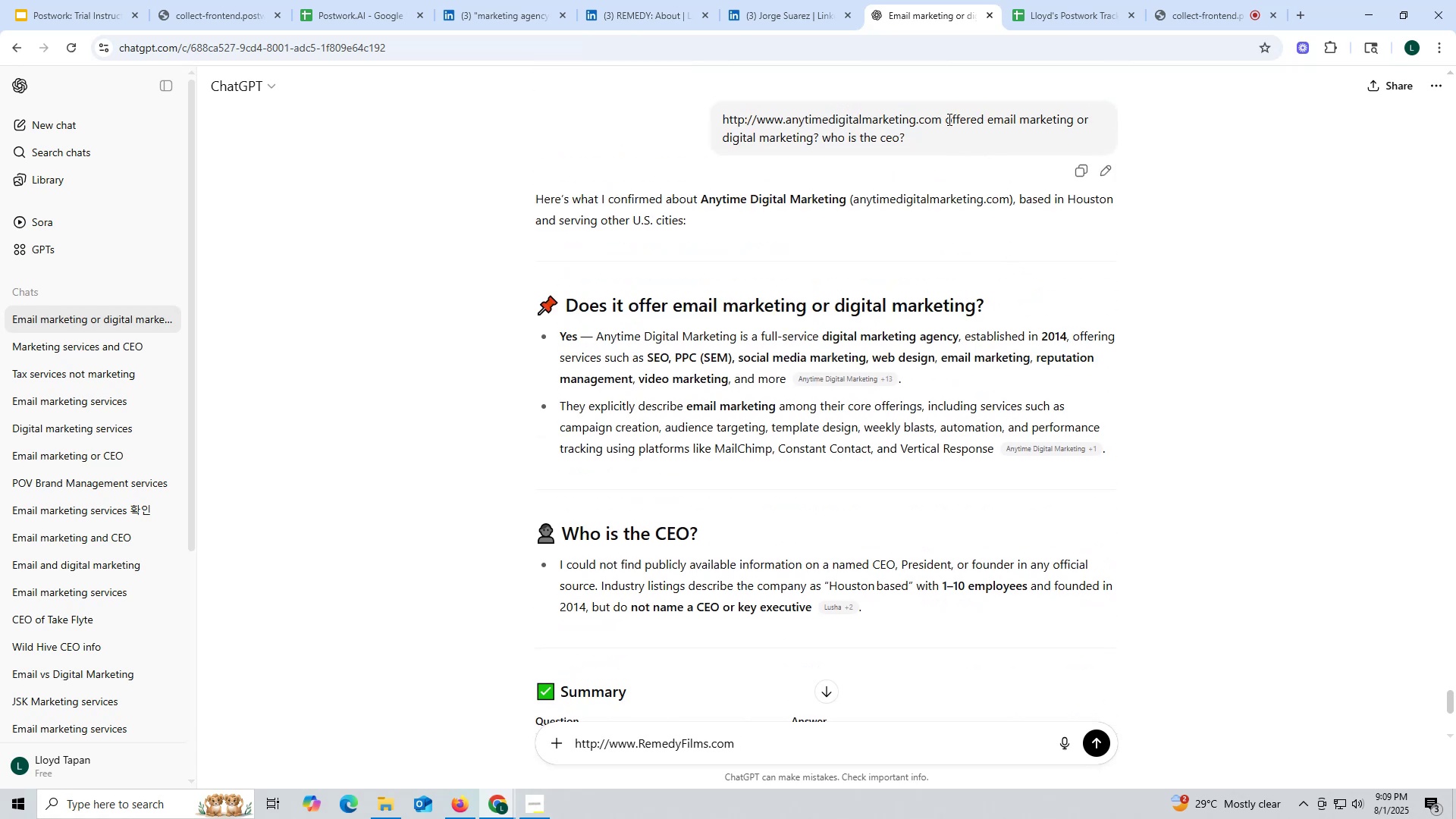 
left_click_drag(start_coordinate=[948, 115], to_coordinate=[989, 138])
 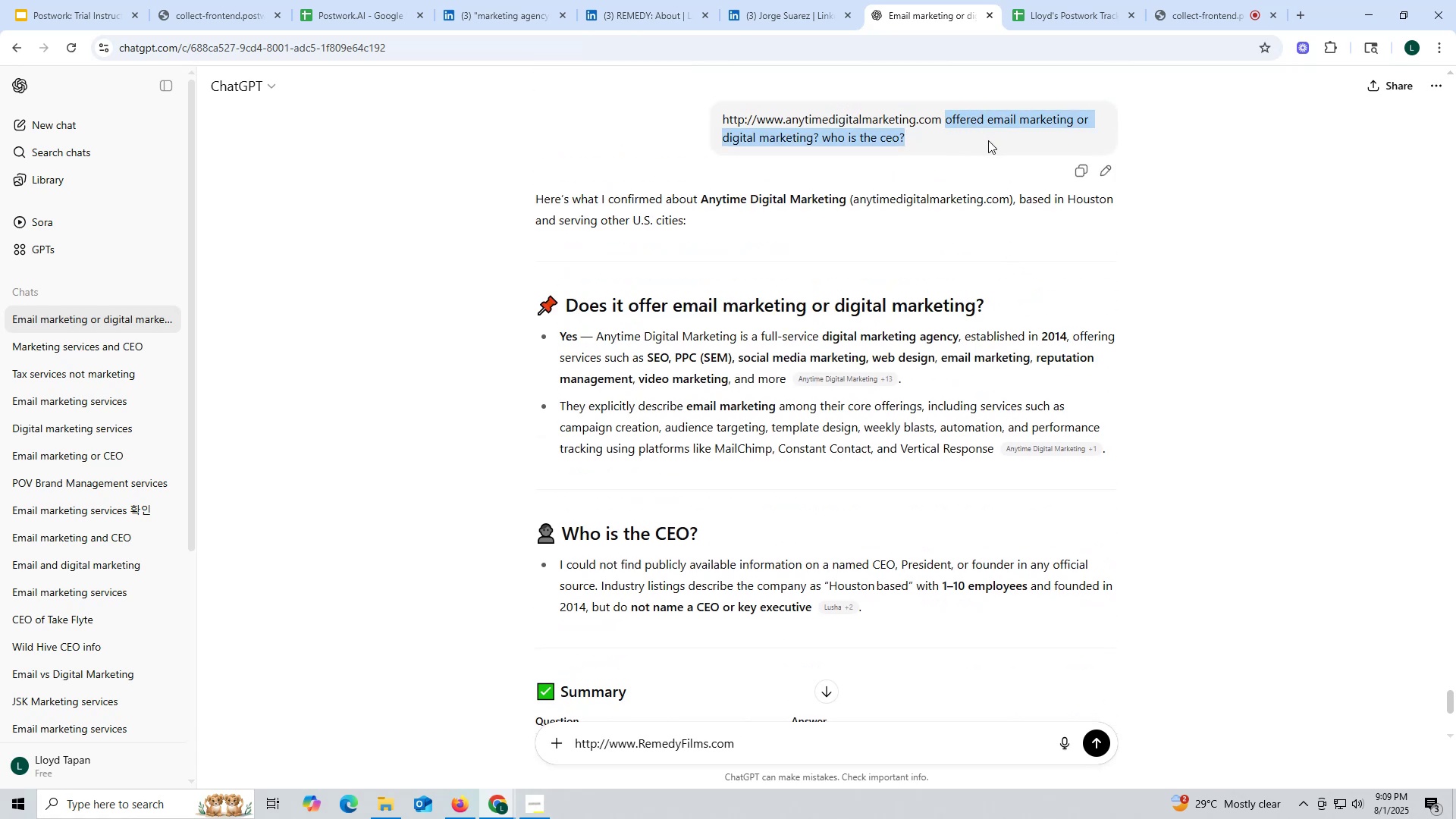 
key(Control+ControlLeft)
 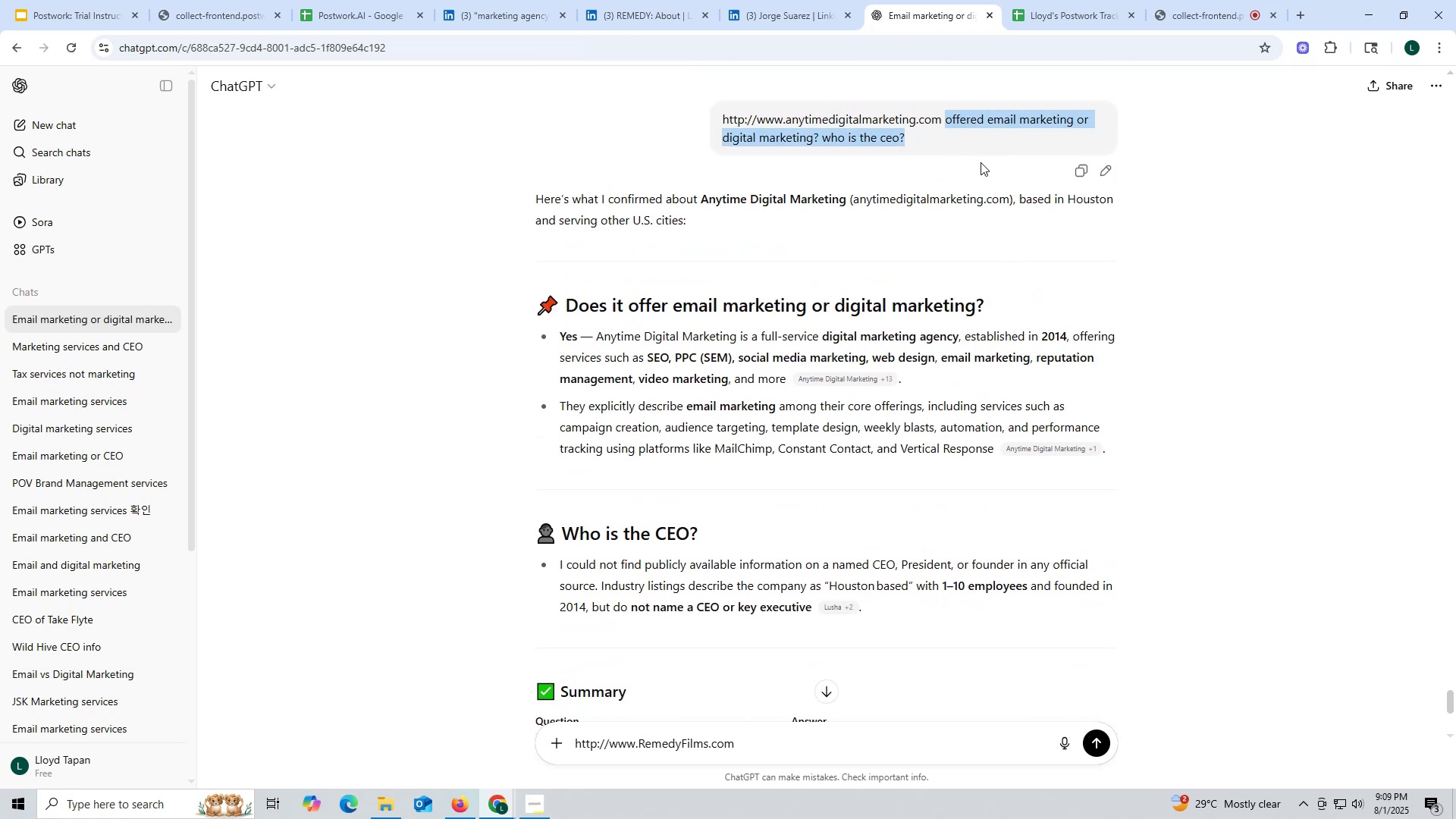 
key(Control+C)
 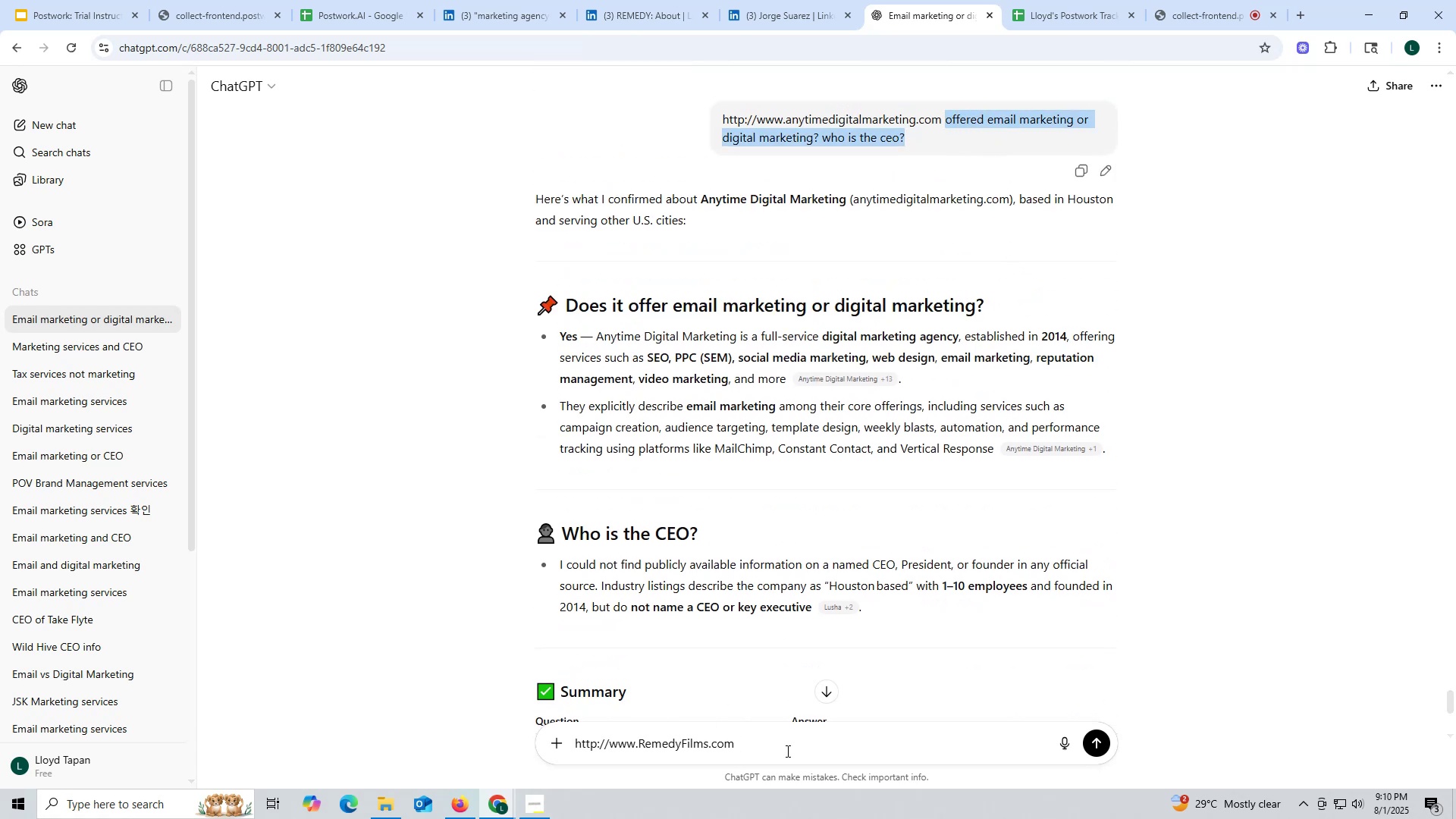 
left_click([789, 750])
 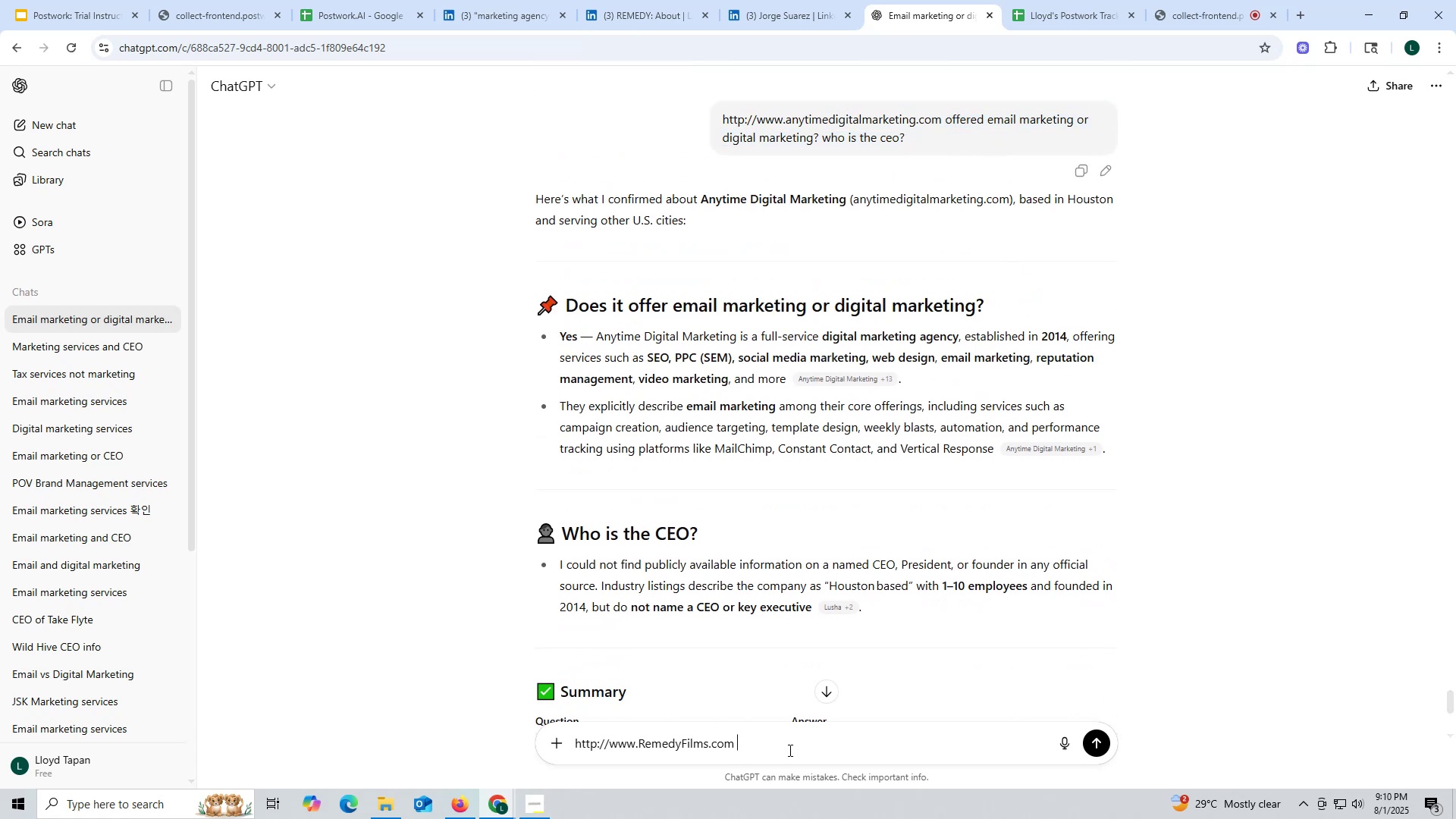 
key(Control+ControlLeft)
 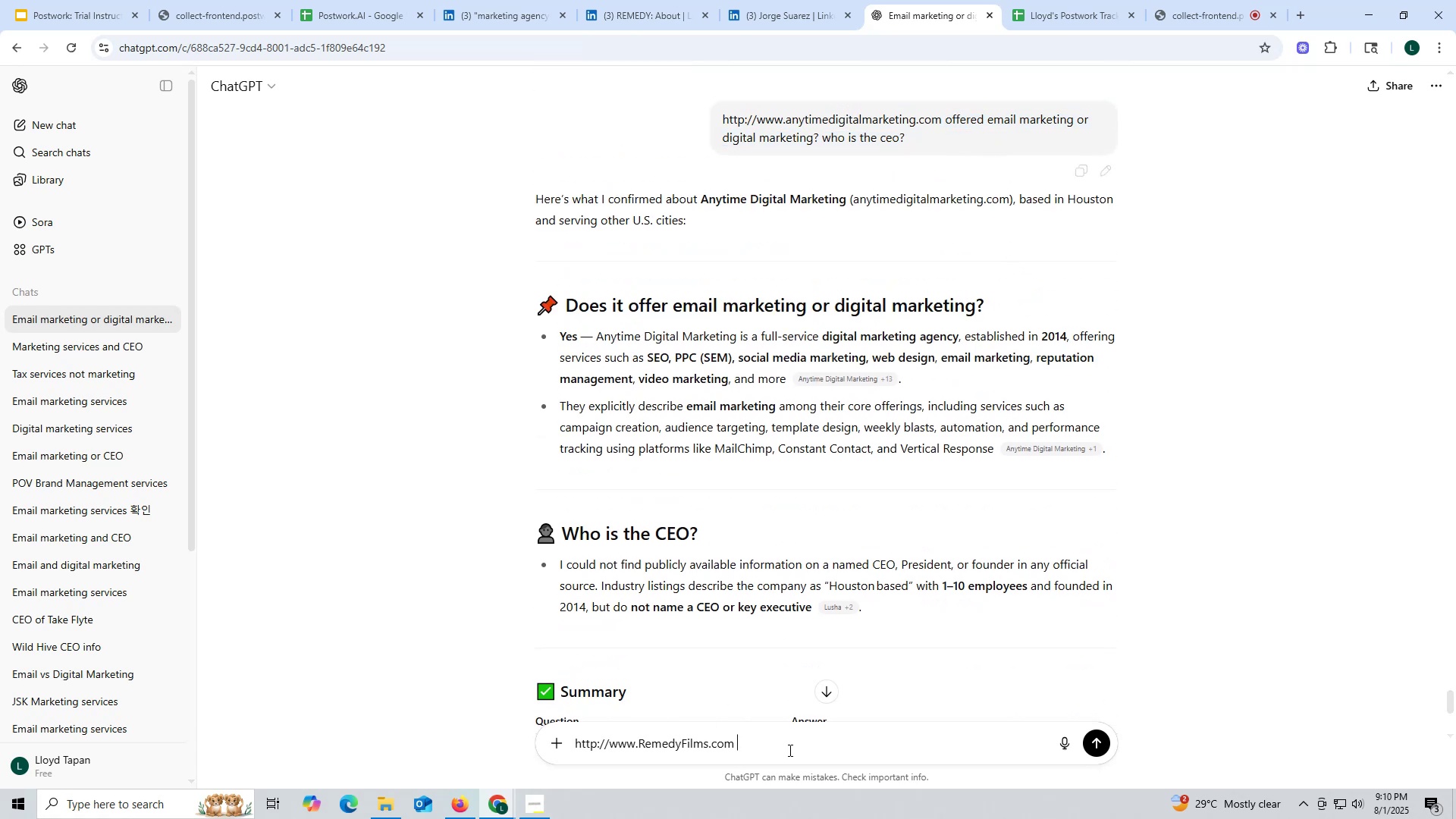 
key(Control+V)
 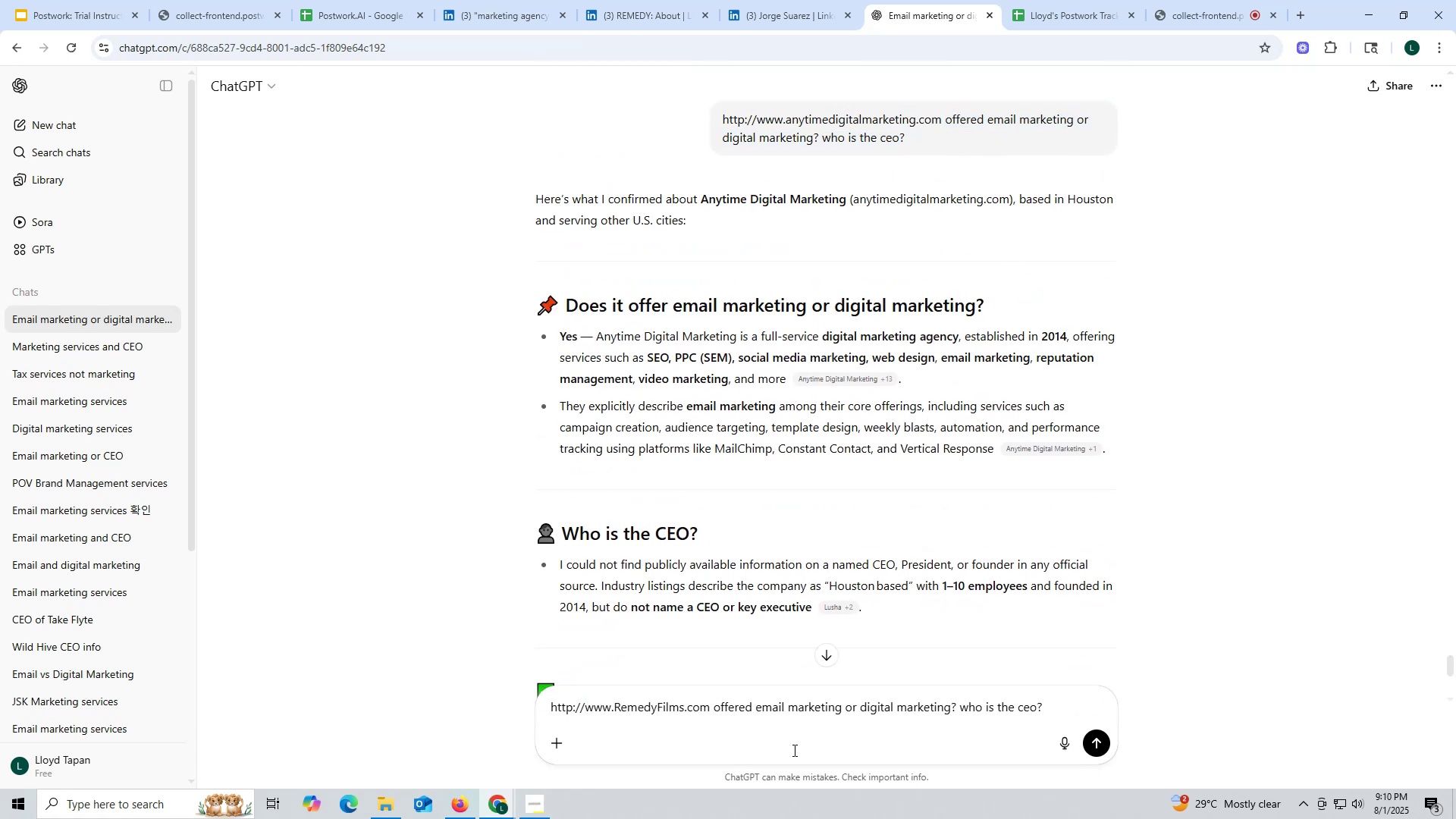 
key(Enter)
 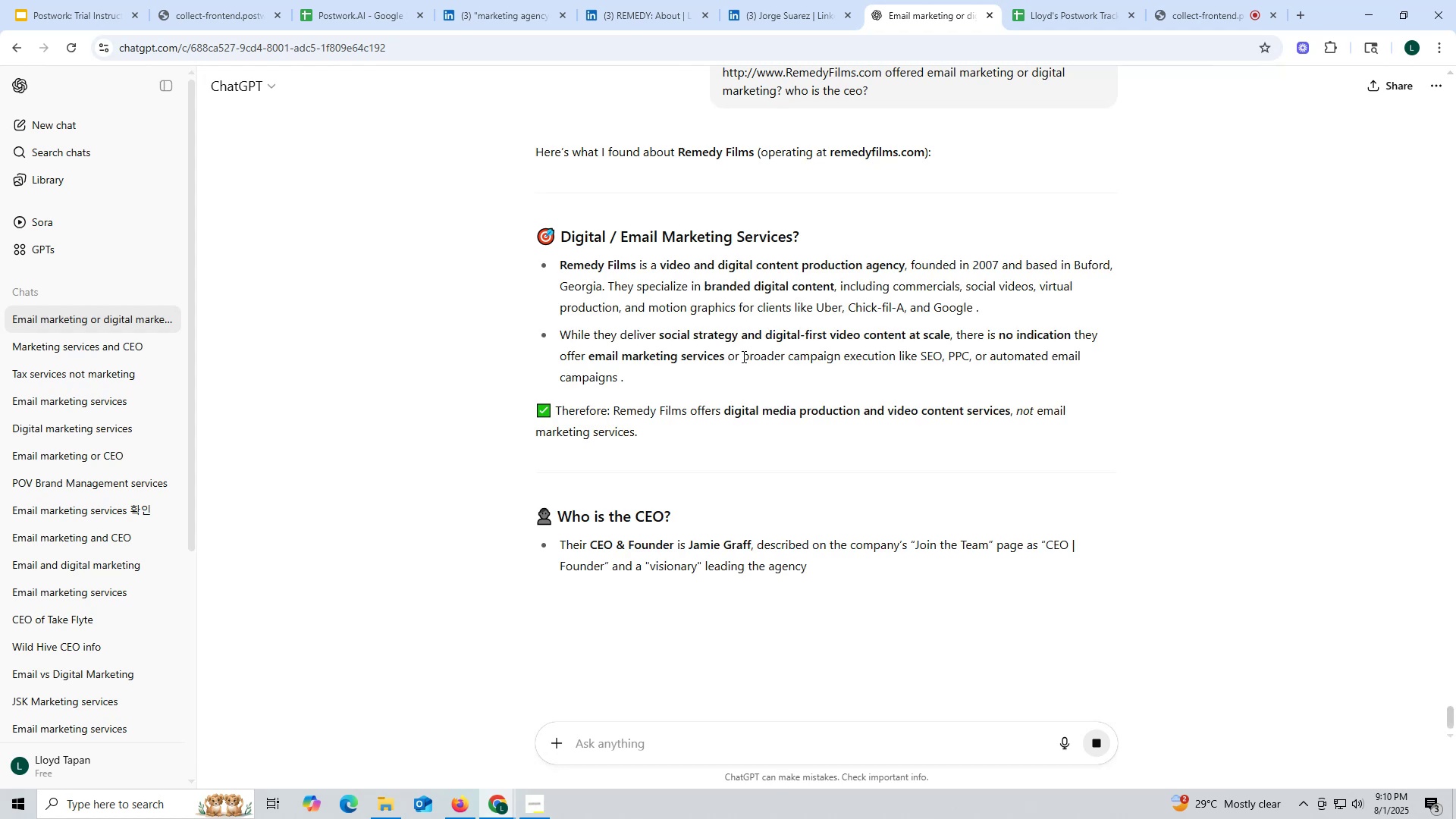 
wait(11.37)
 